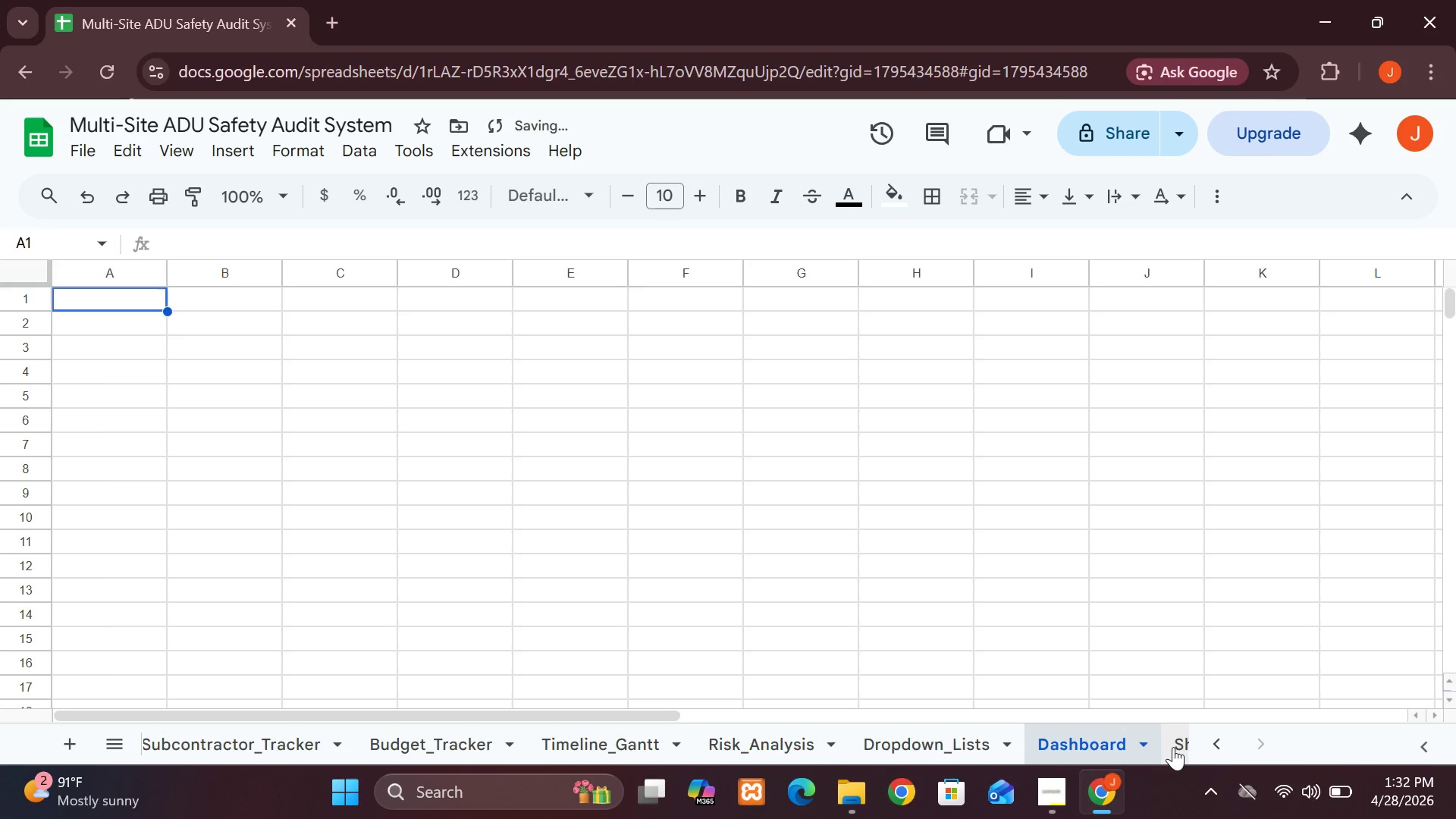 
left_click([1173, 747])
 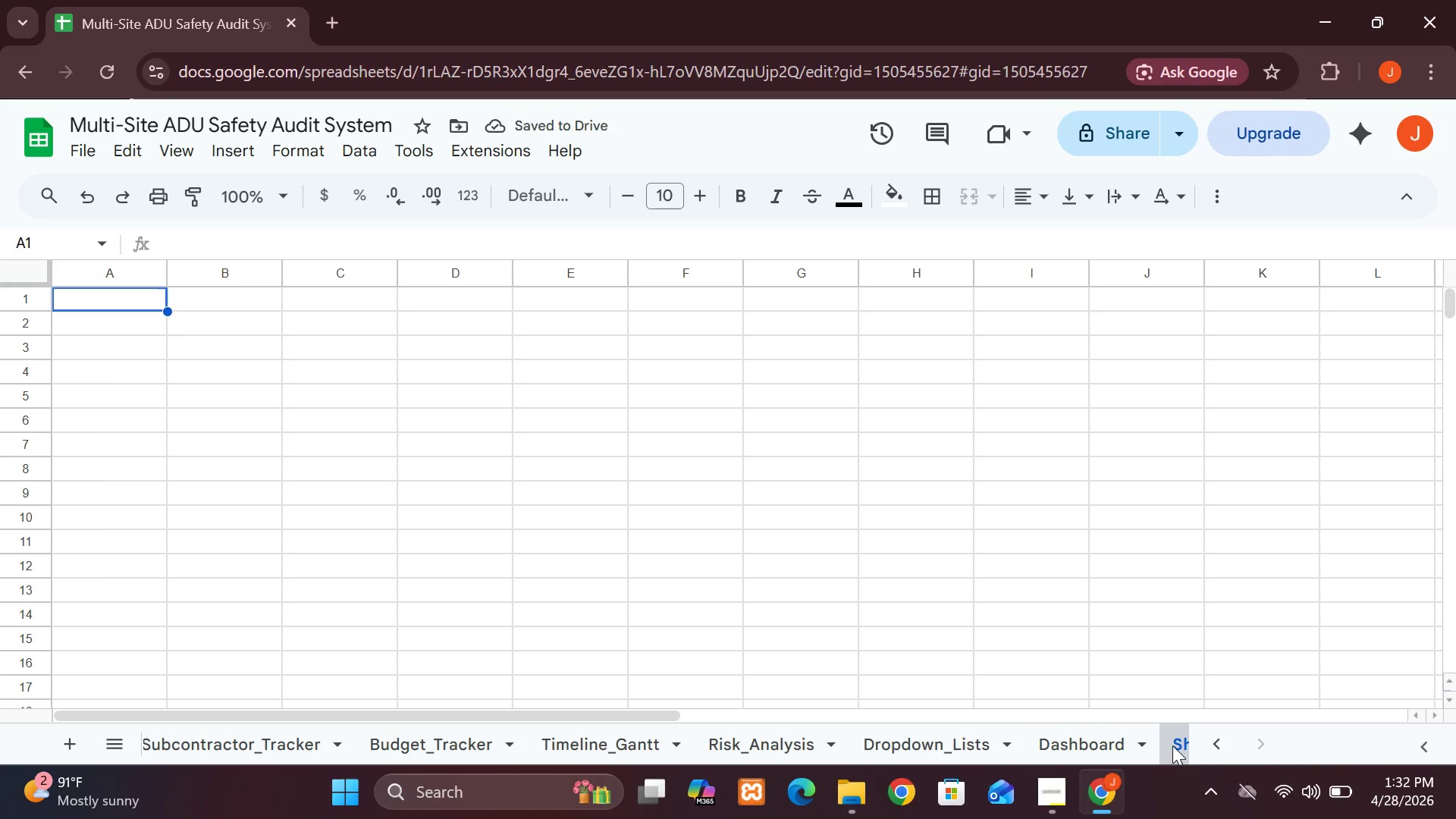 
right_click([1172, 745])
 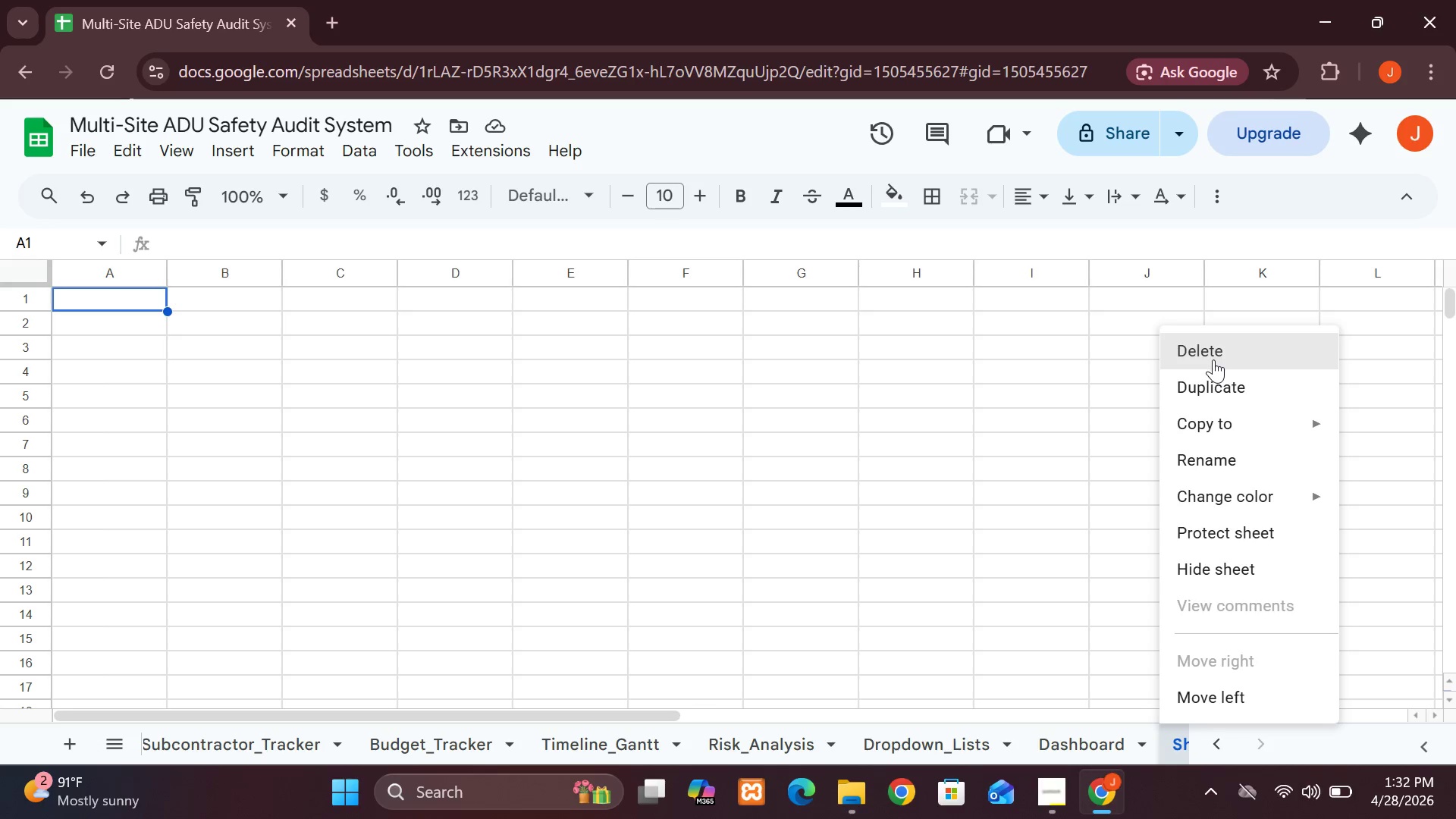 
left_click([1213, 359])
 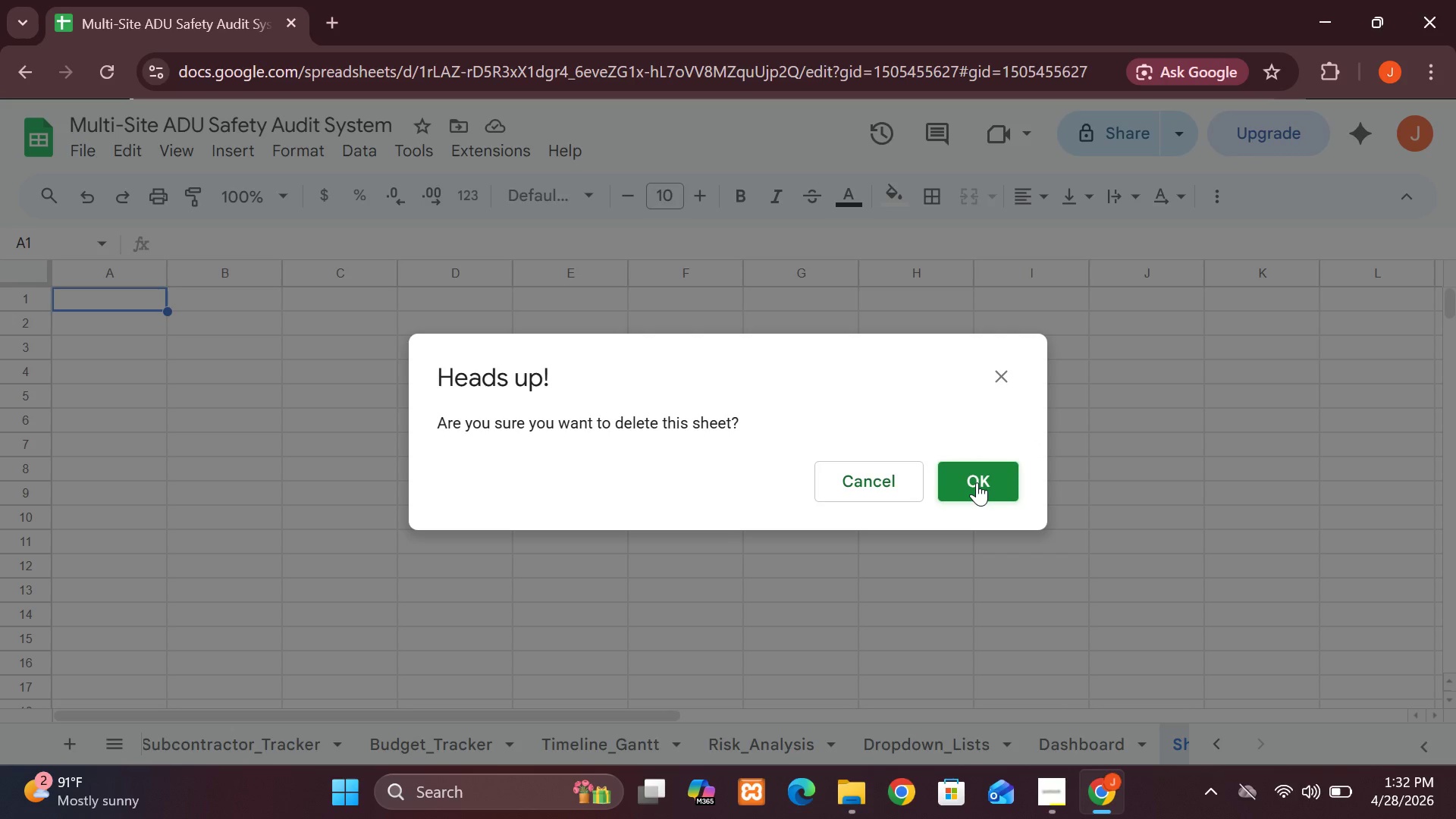 
left_click([977, 482])
 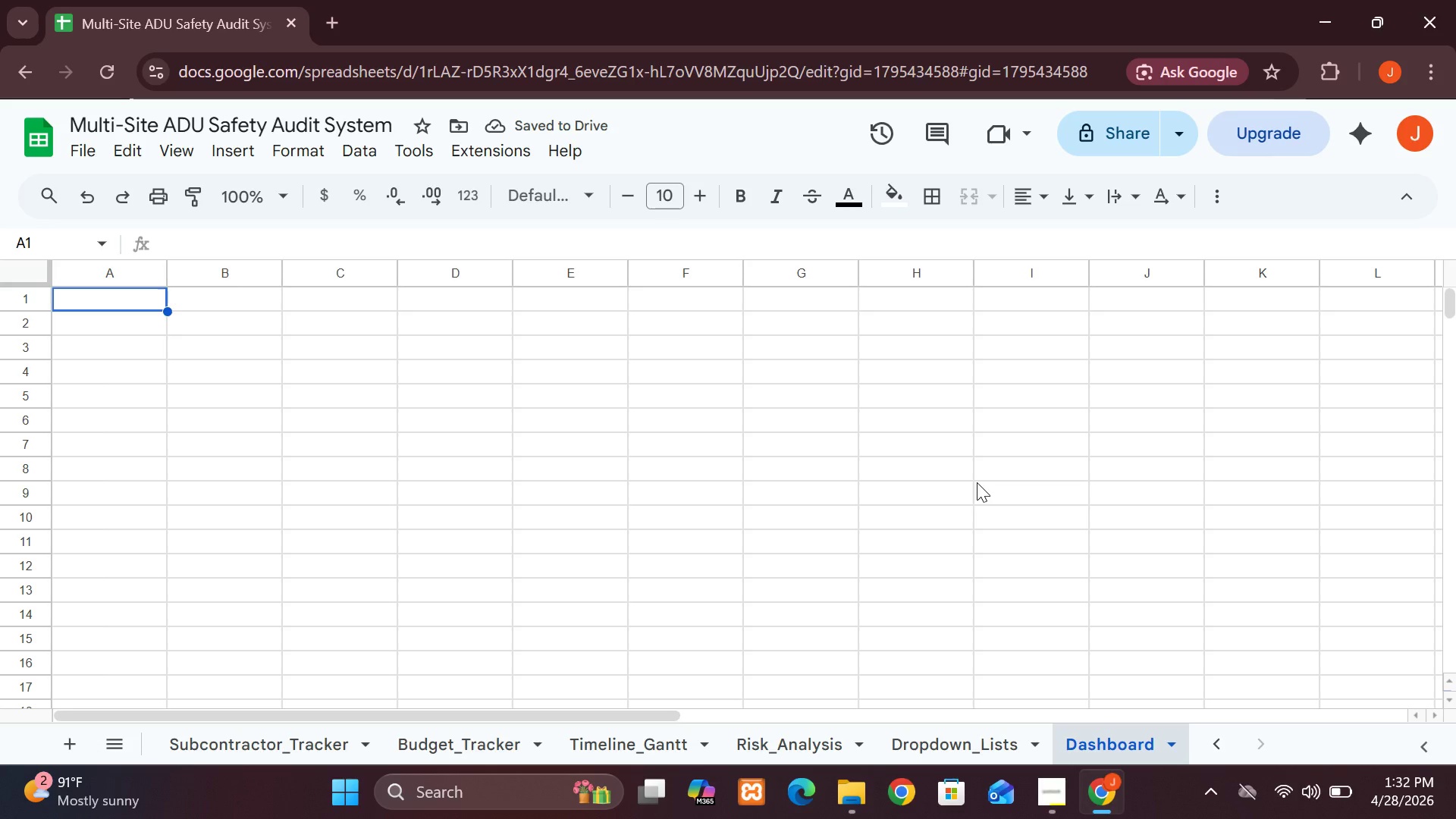 
wait(9.69)
 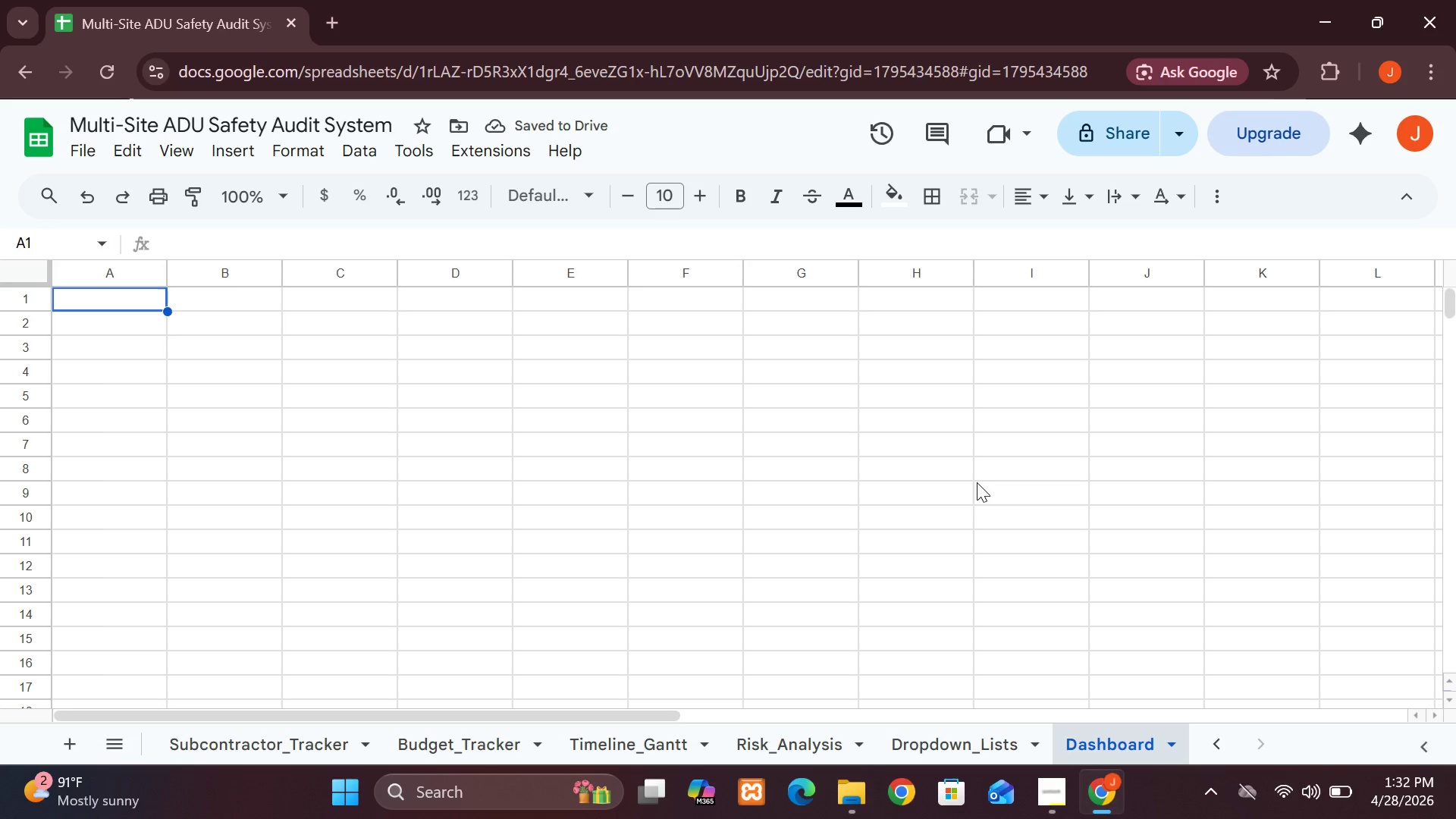 
double_click([1211, 749])
 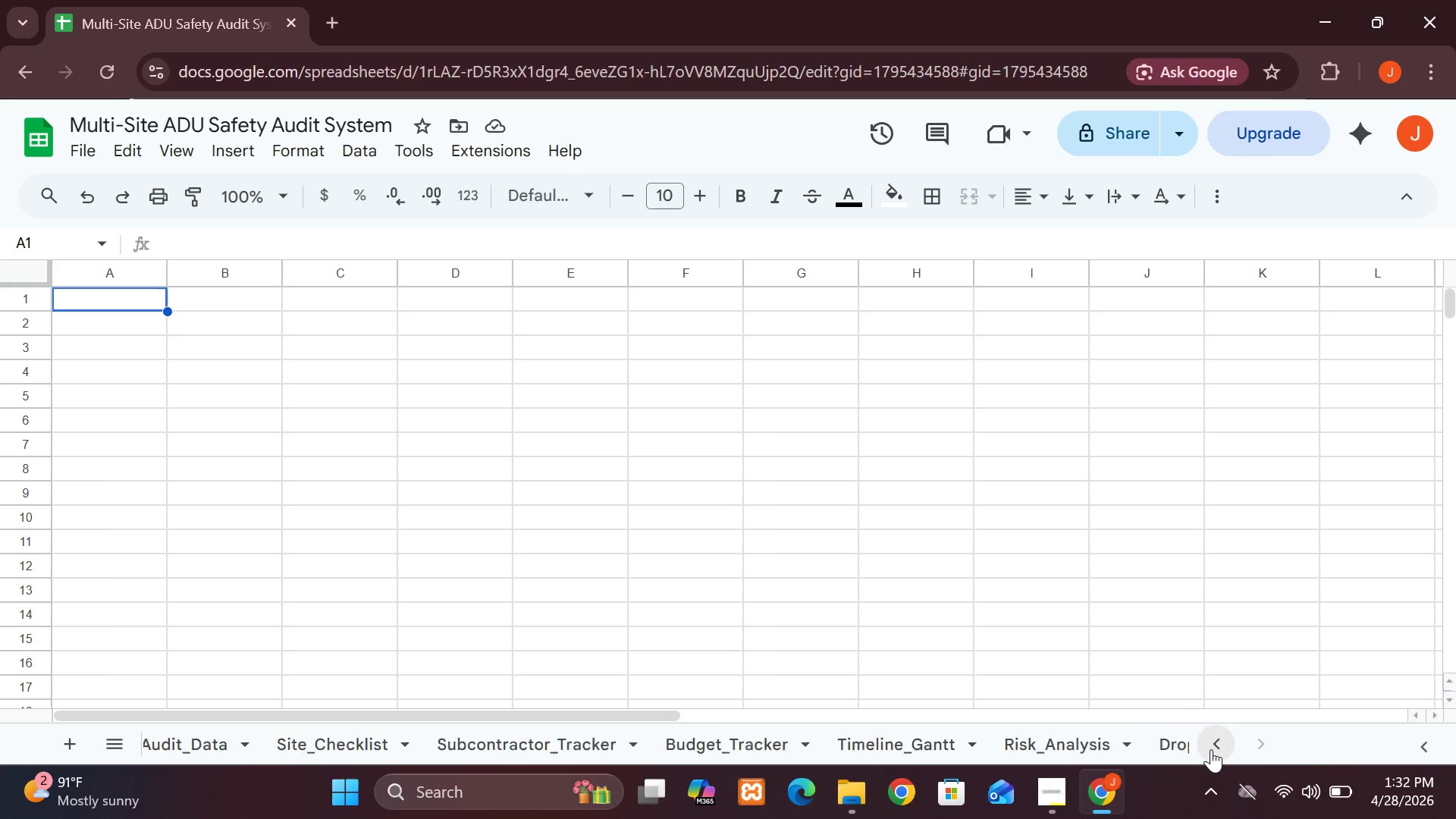 
triple_click([1211, 749])
 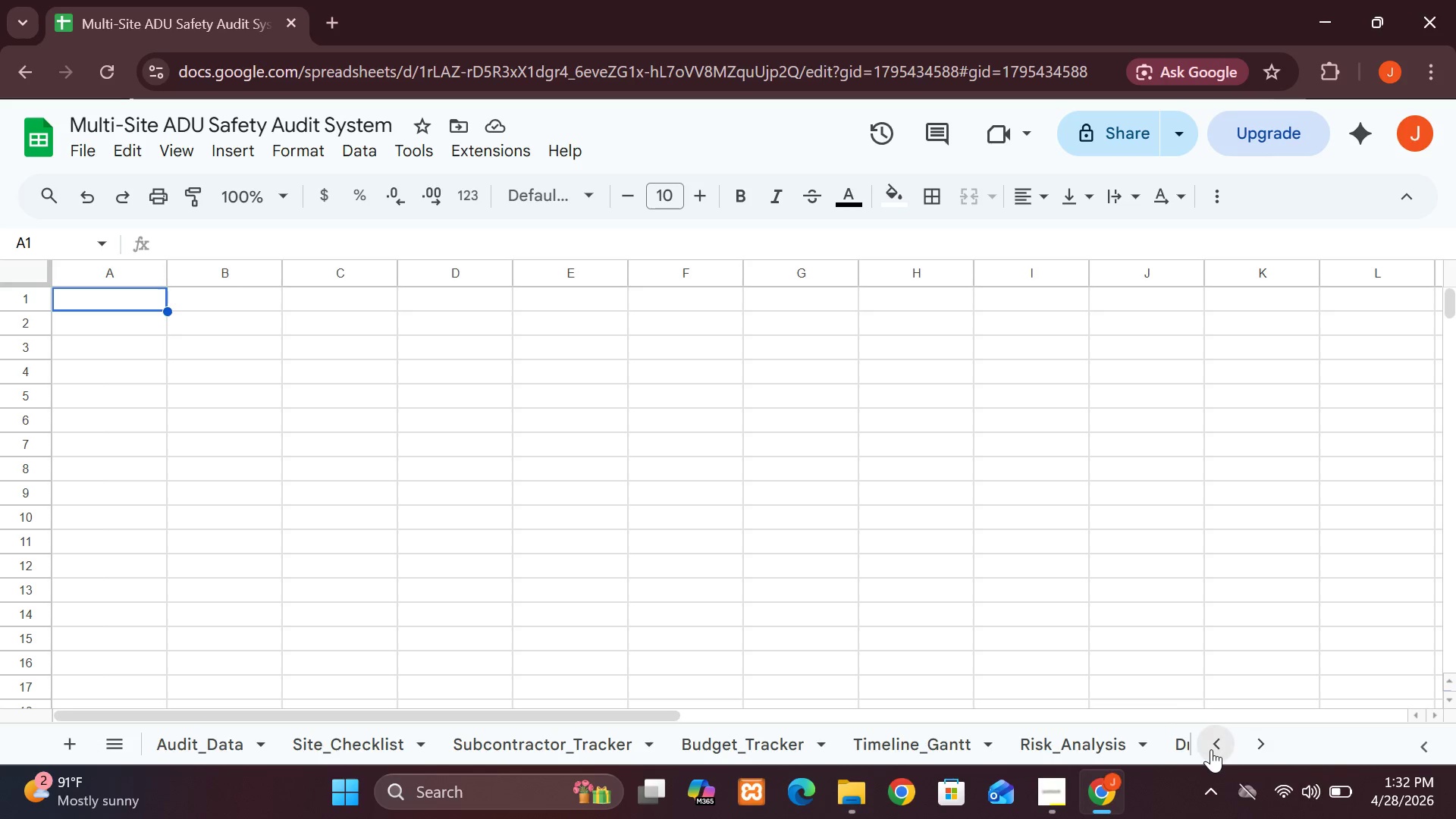 
triple_click([1211, 749])
 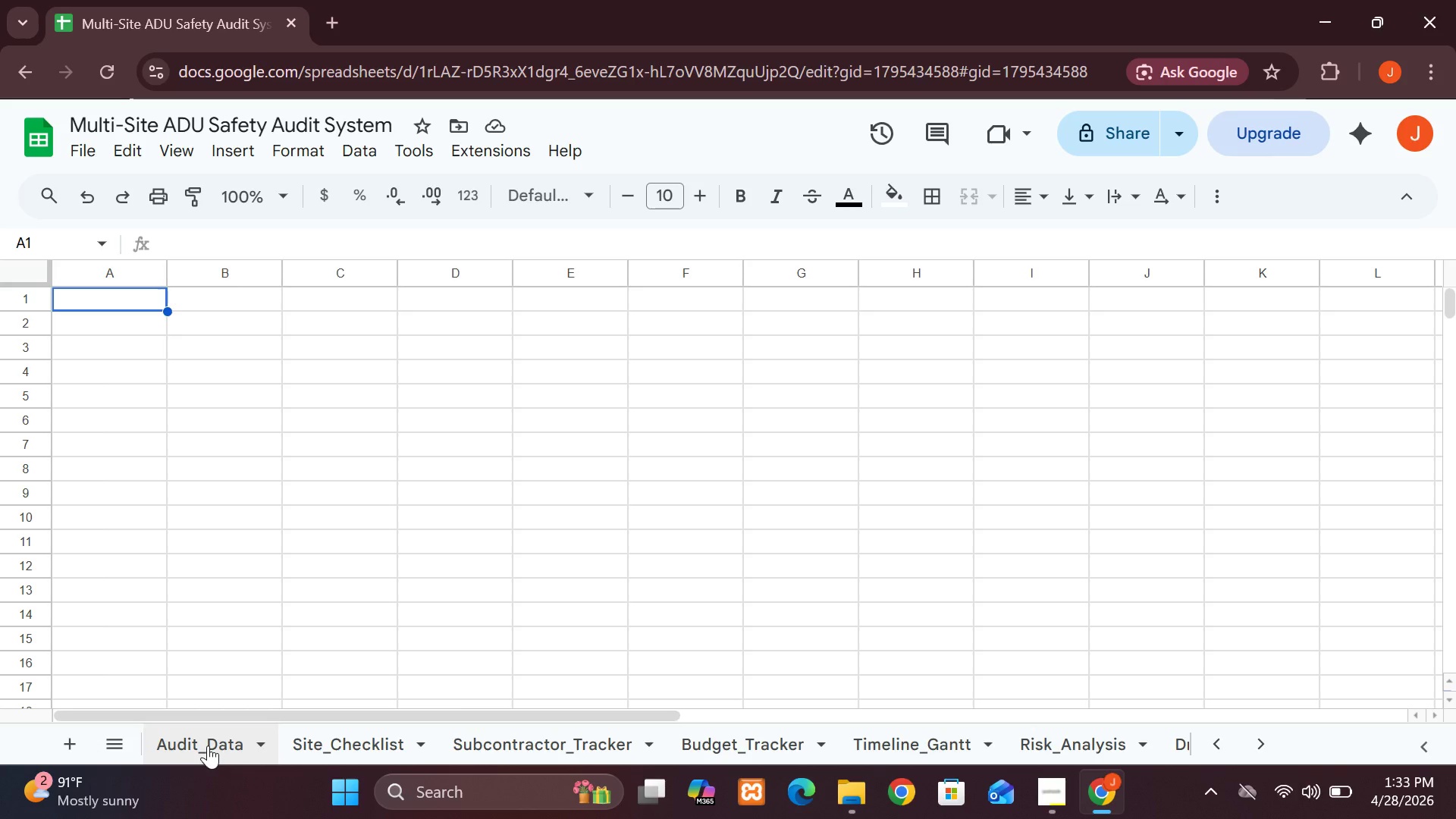 
wait(16.41)
 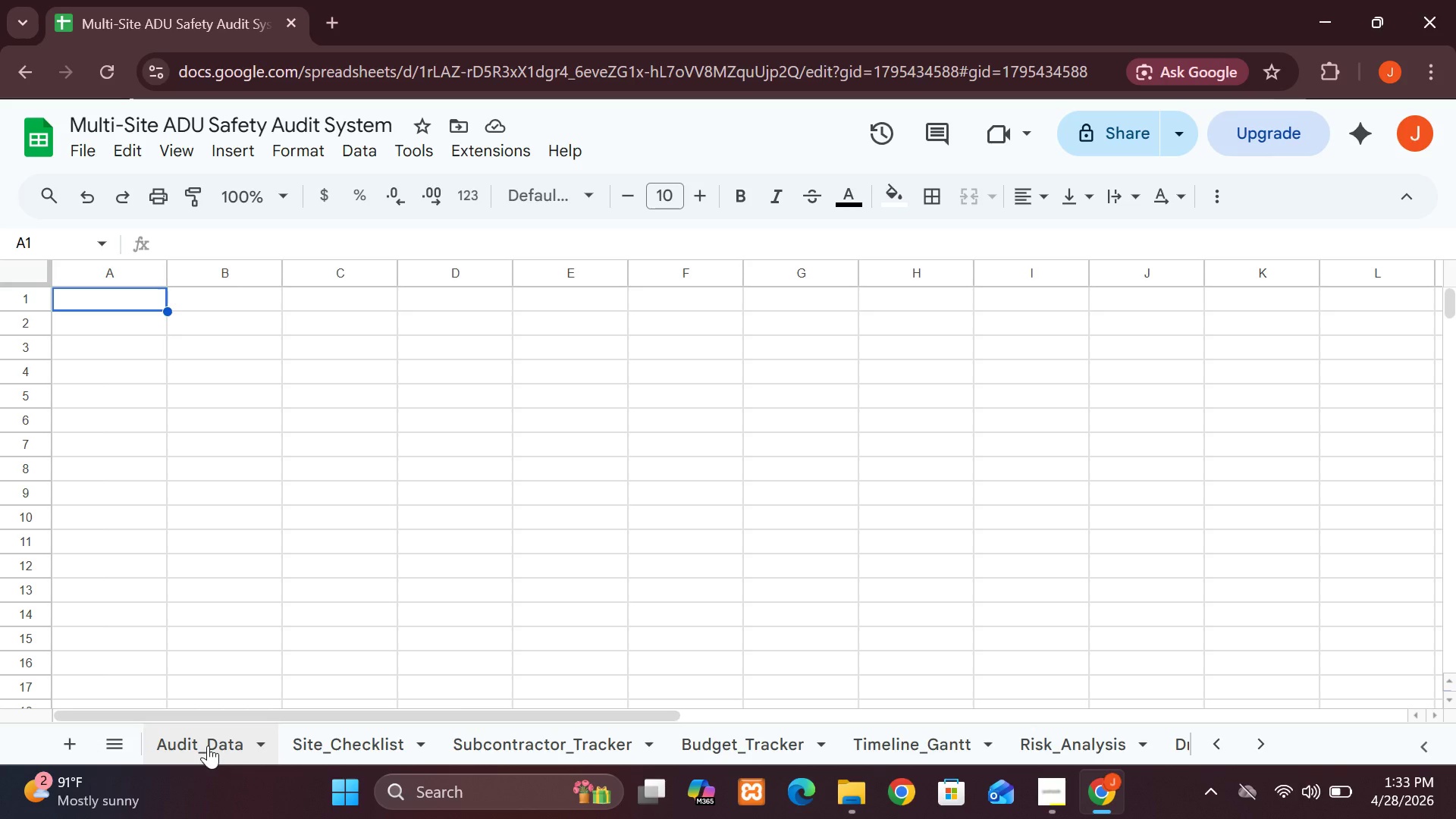 
left_click([195, 744])
 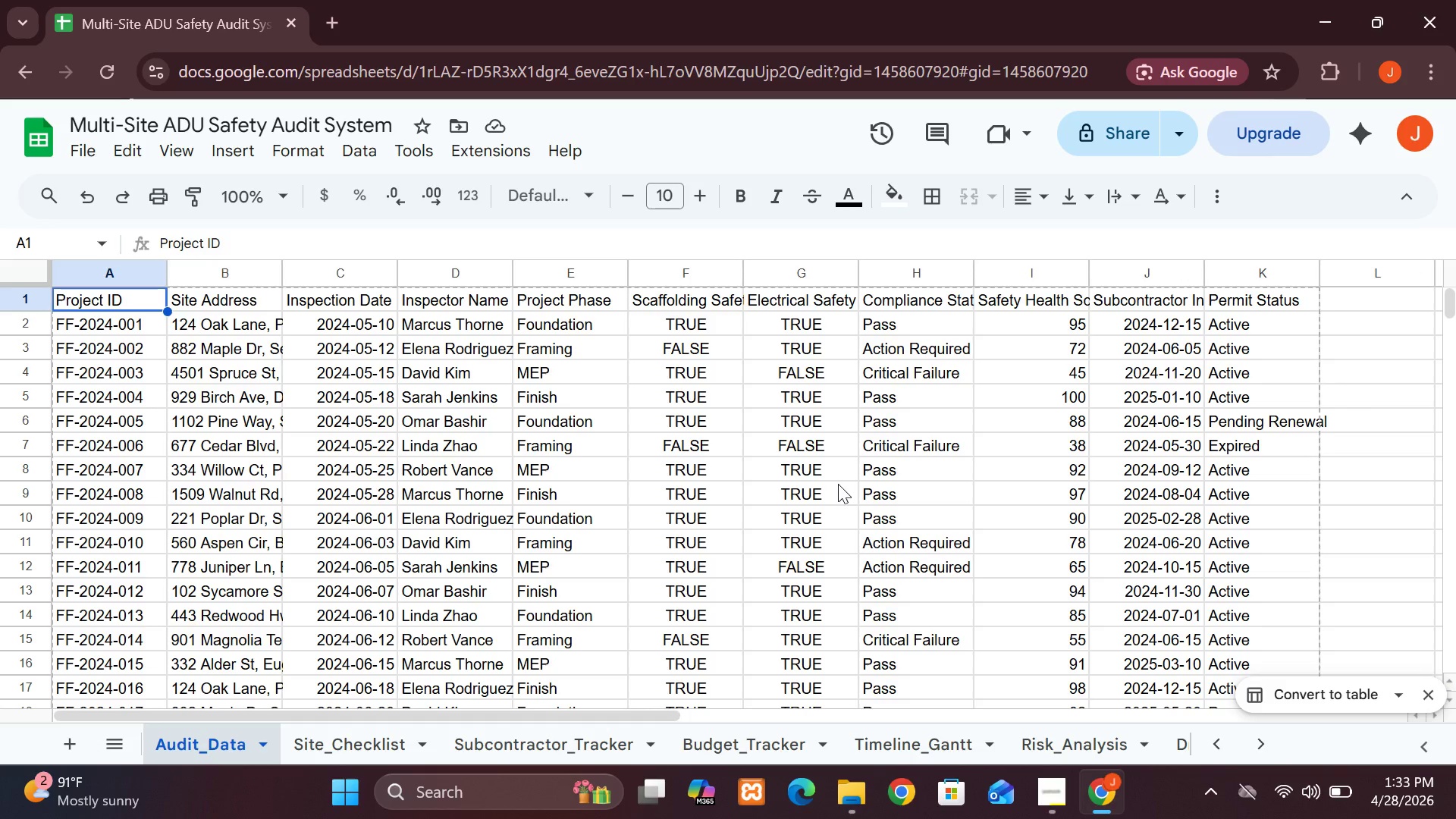 
wait(22.19)
 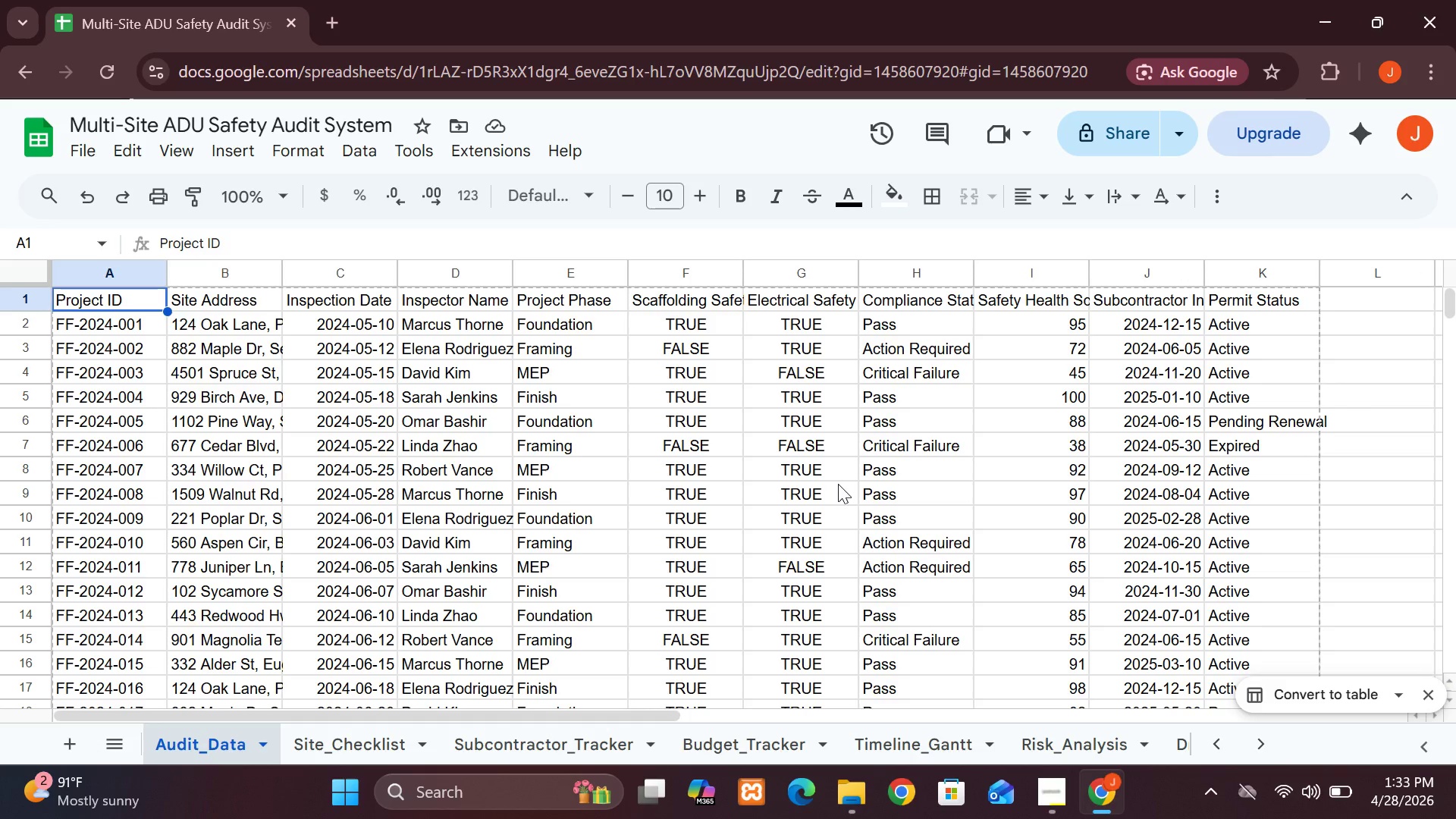 
left_click_drag(start_coordinate=[285, 274], to_coordinate=[342, 274])
 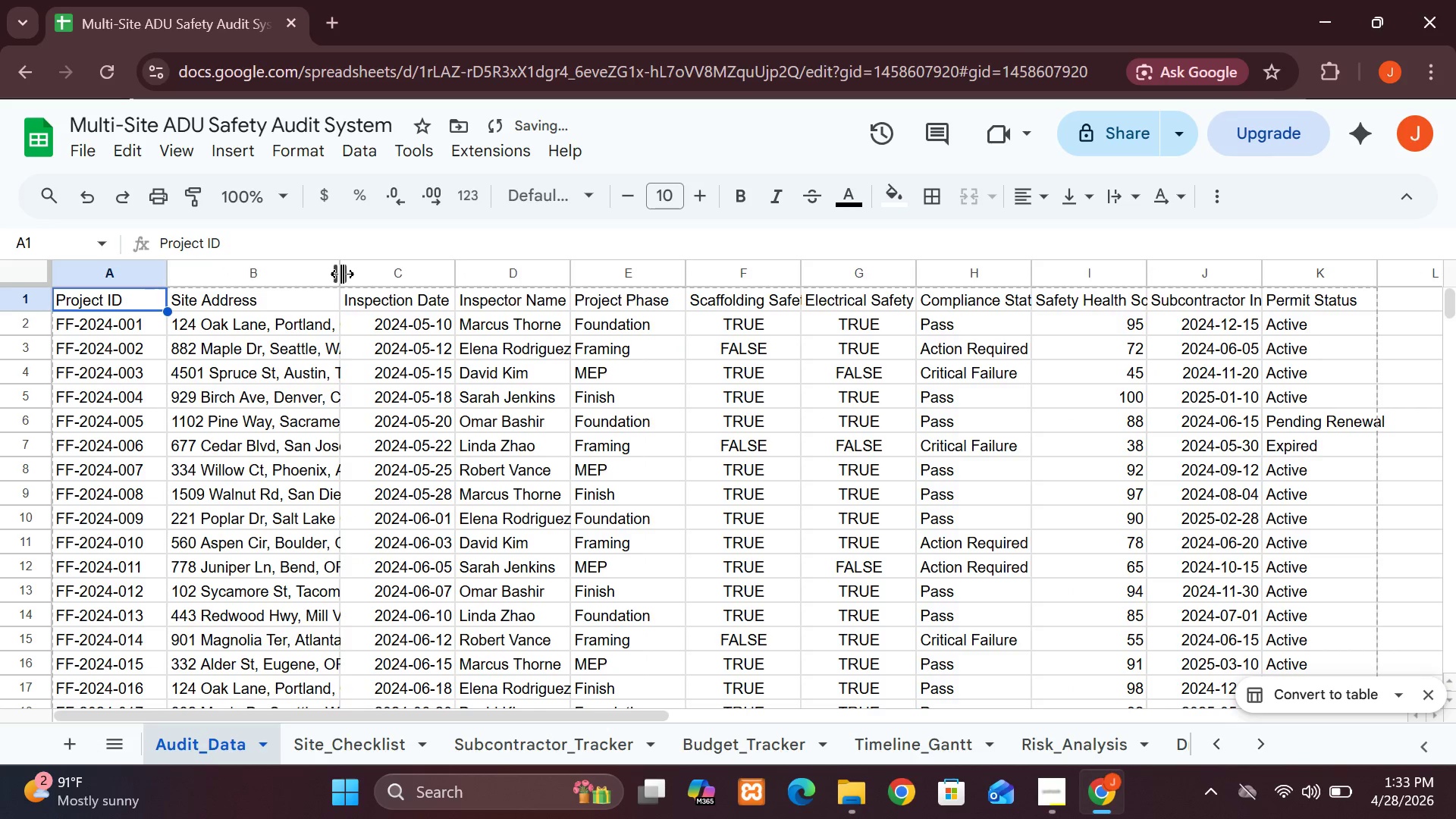 
left_click_drag(start_coordinate=[342, 274], to_coordinate=[422, 251])
 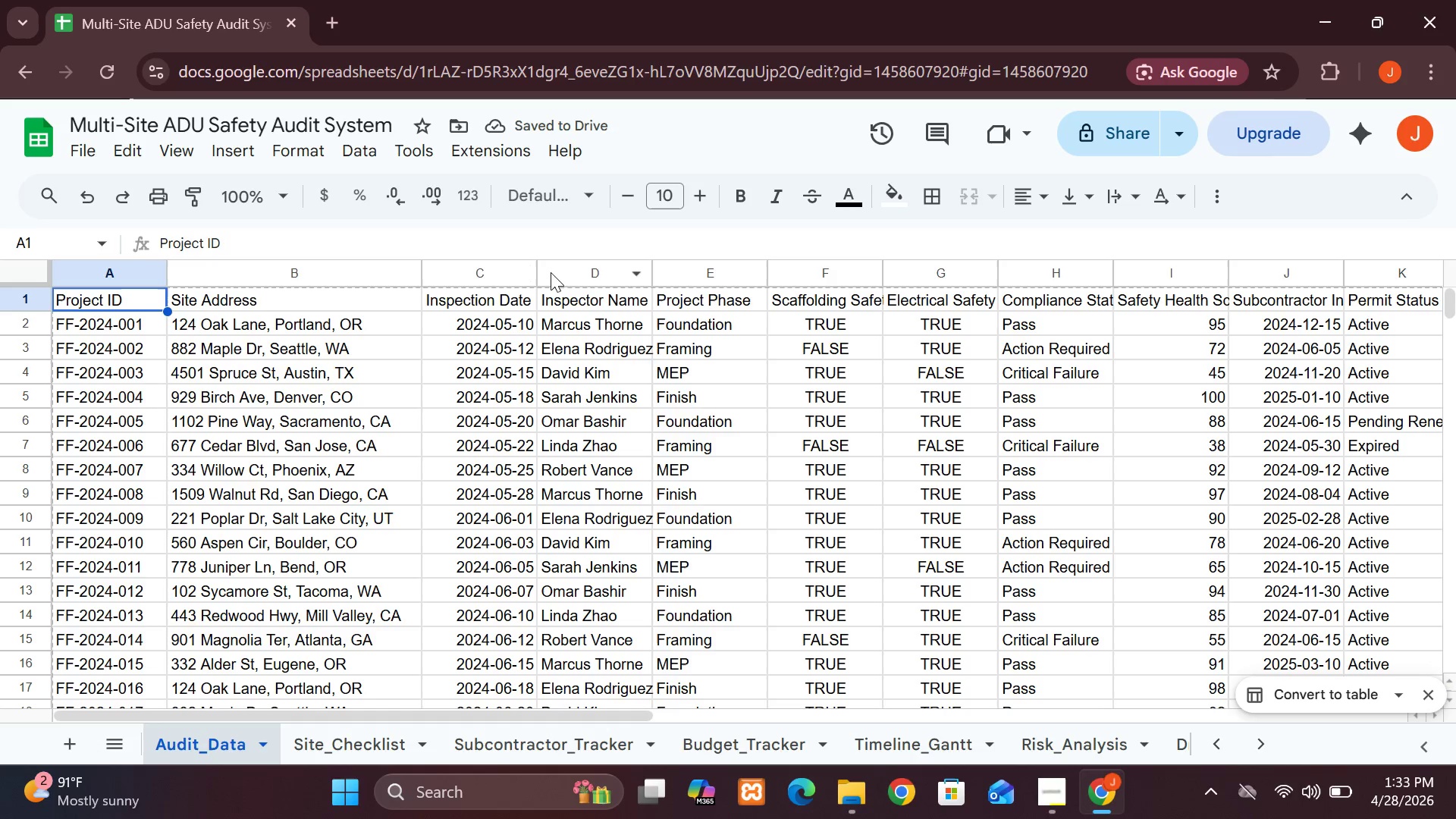 
wait(5.8)
 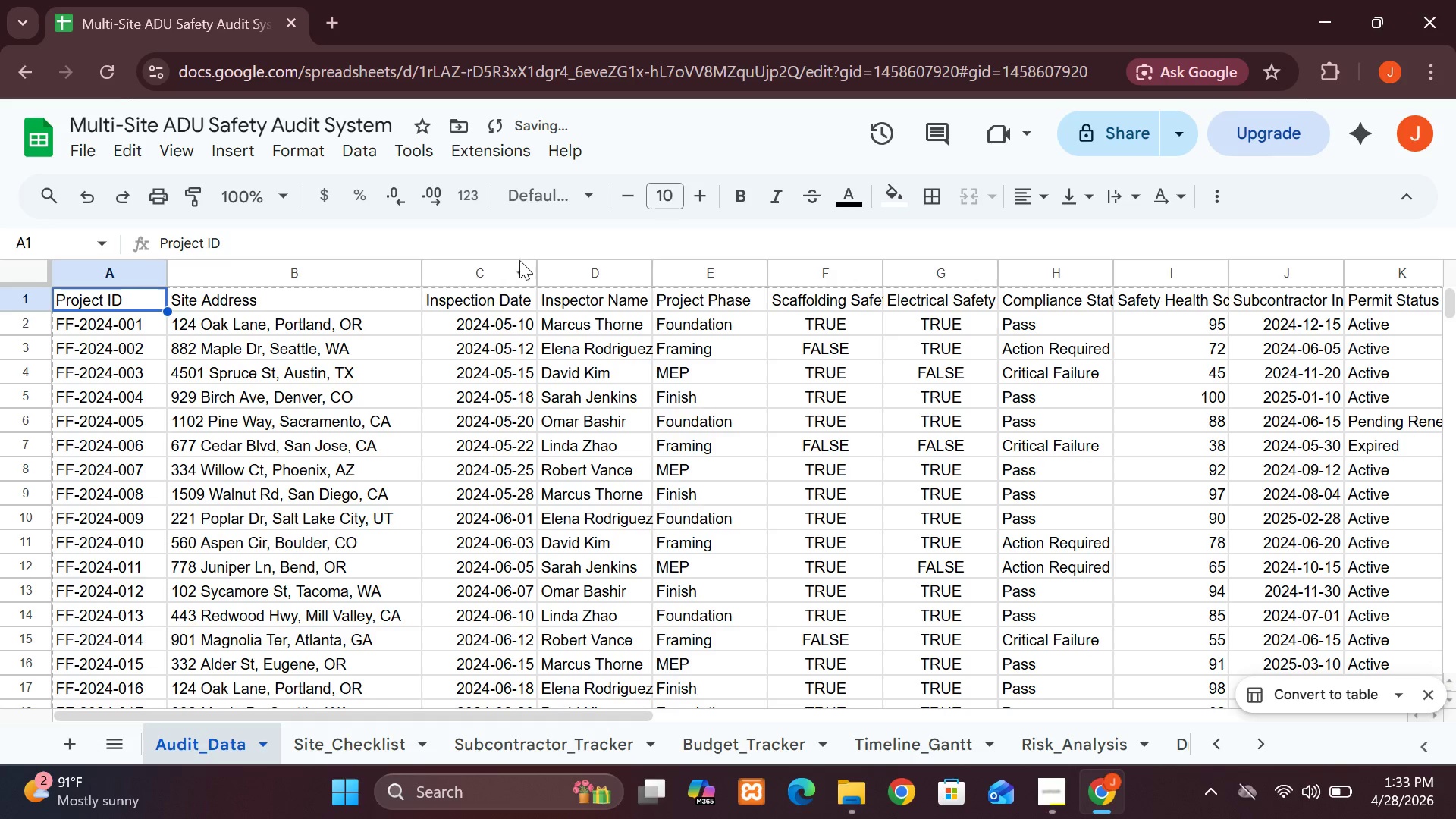 
left_click_drag(start_coordinate=[535, 269], to_coordinate=[548, 270])
 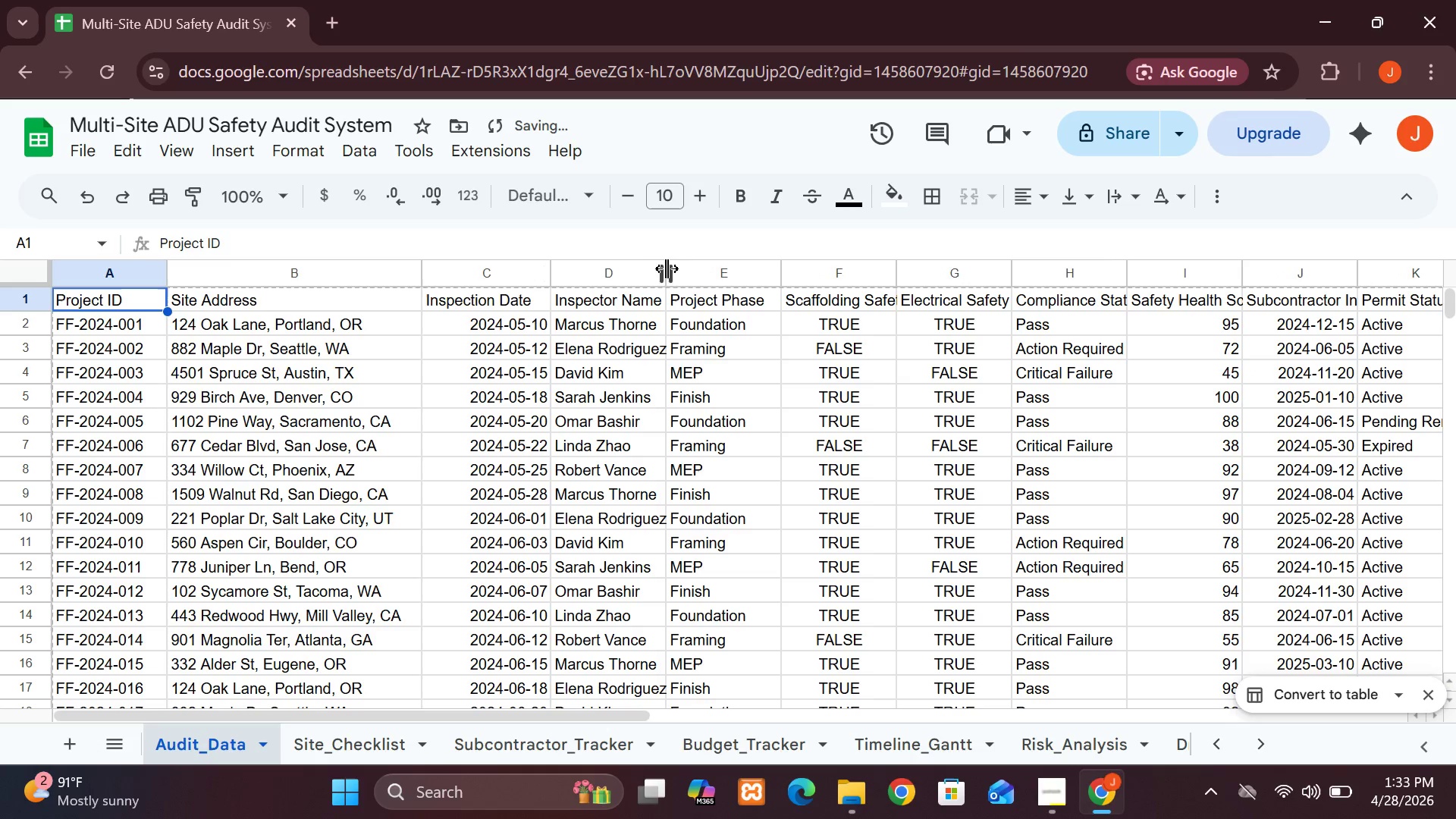 
left_click_drag(start_coordinate=[669, 271], to_coordinate=[689, 272])
 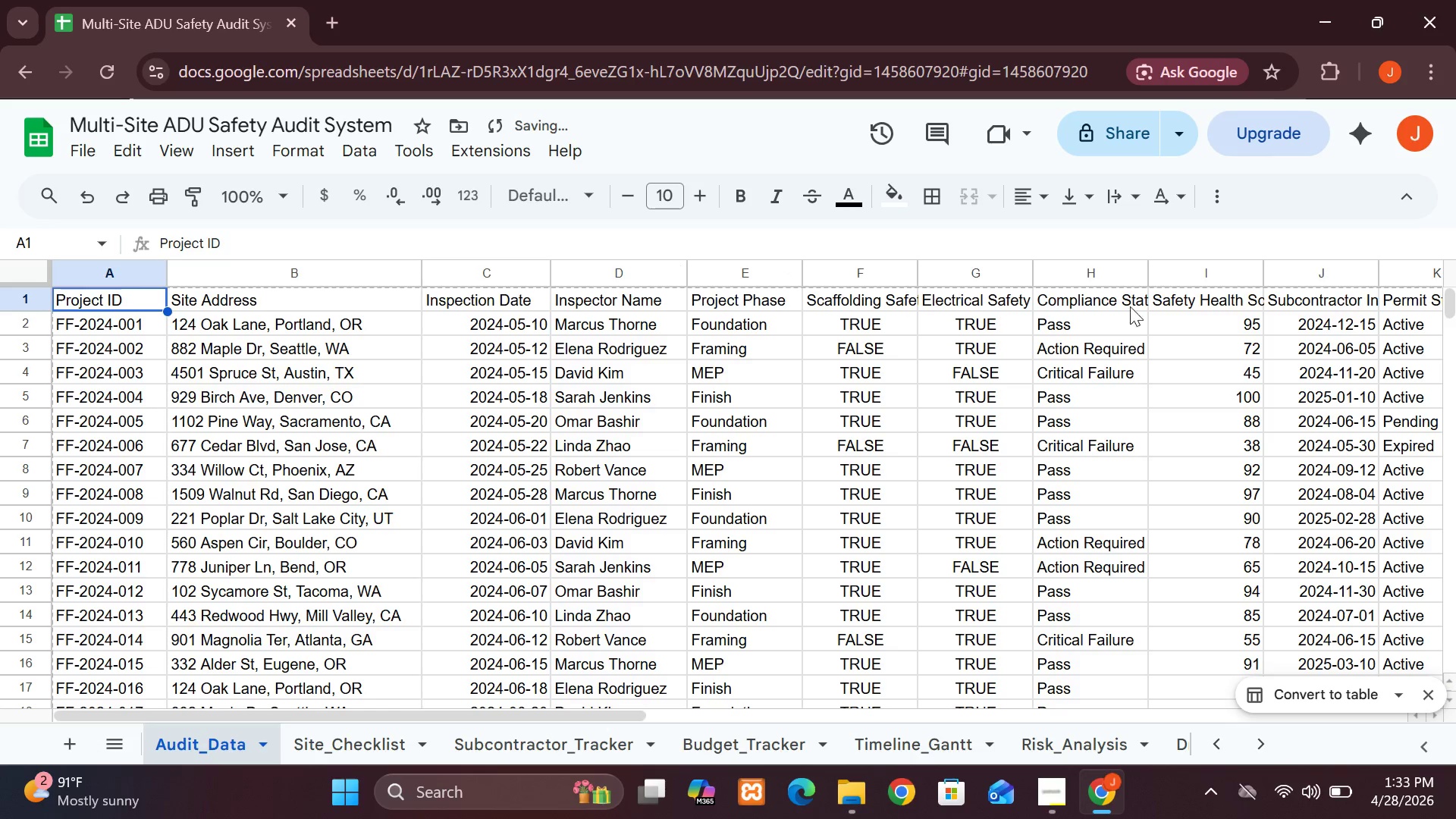 
left_click_drag(start_coordinate=[1150, 264], to_coordinate=[1182, 265])
 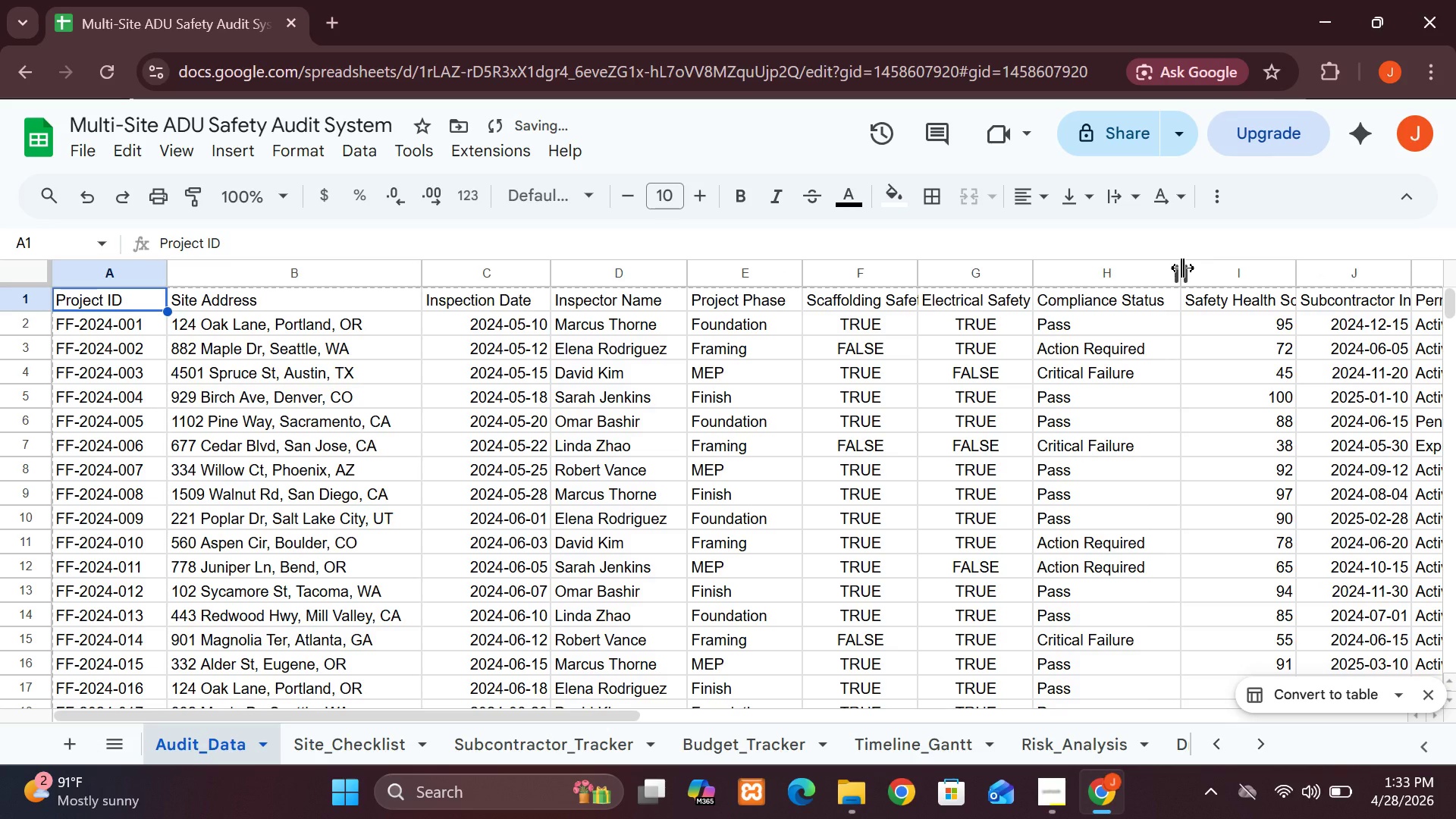 
left_click_drag(start_coordinate=[1182, 268], to_coordinate=[1172, 278])
 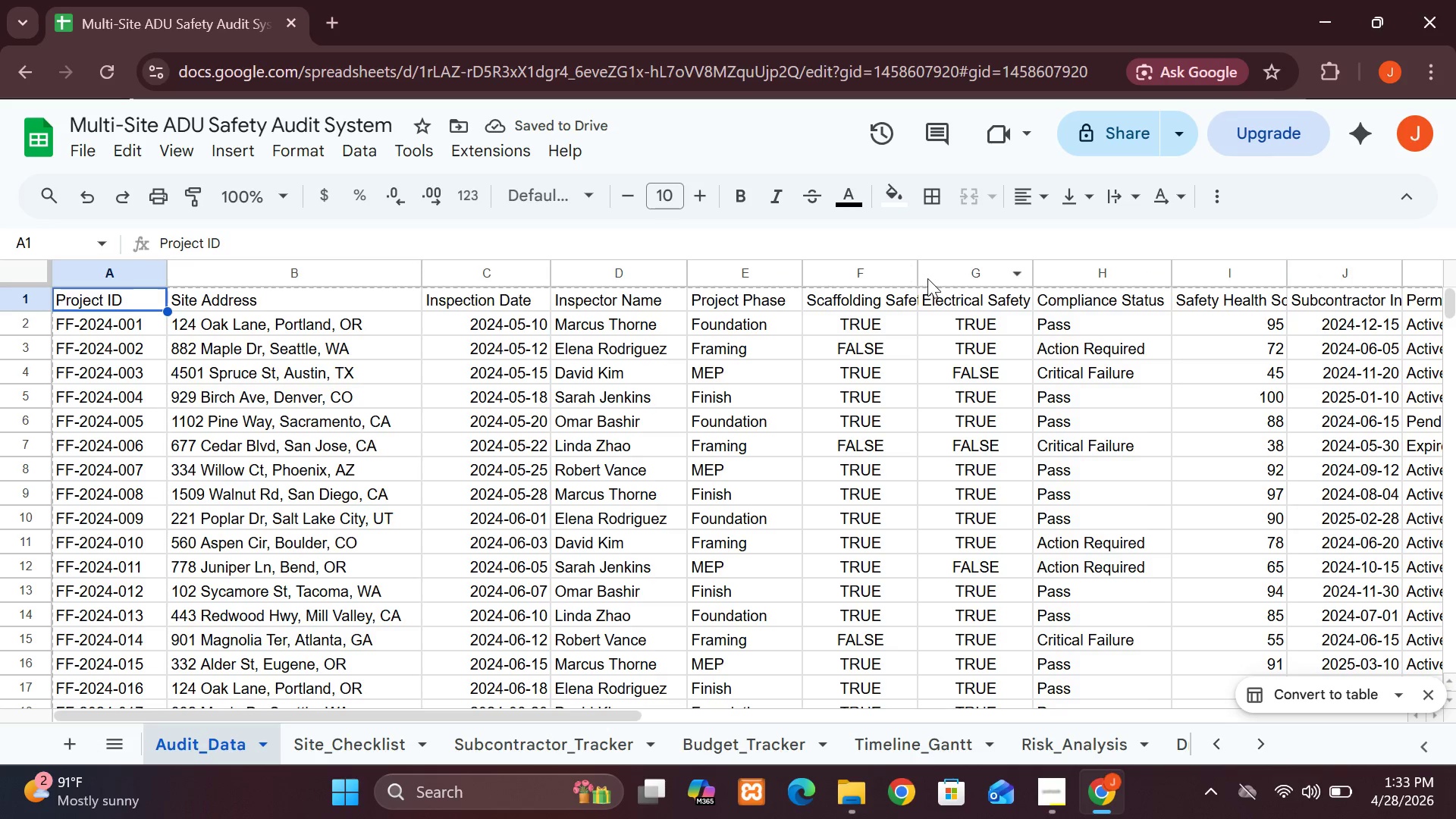 
left_click_drag(start_coordinate=[918, 273], to_coordinate=[939, 275])
 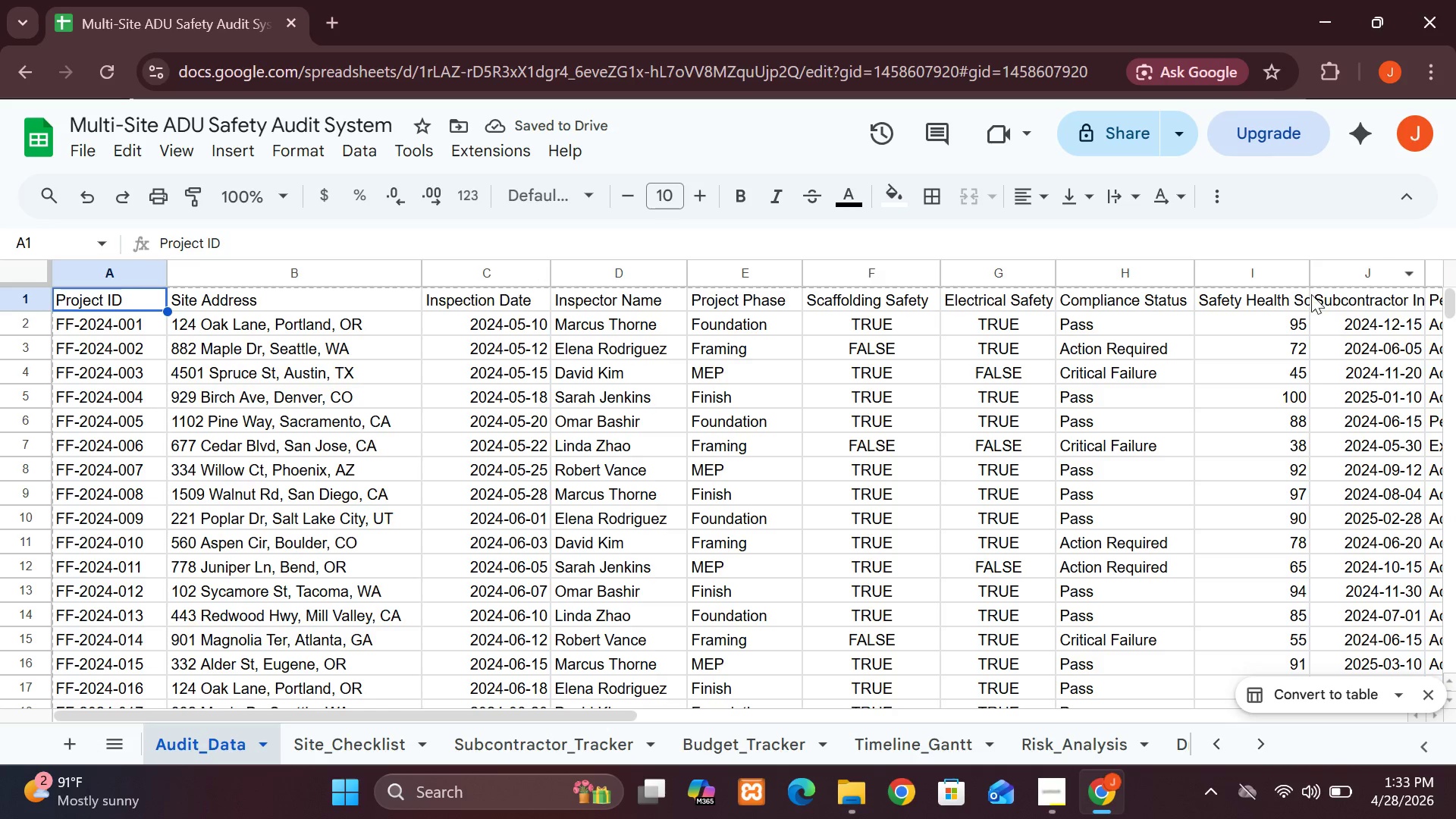 
wait(5.22)
 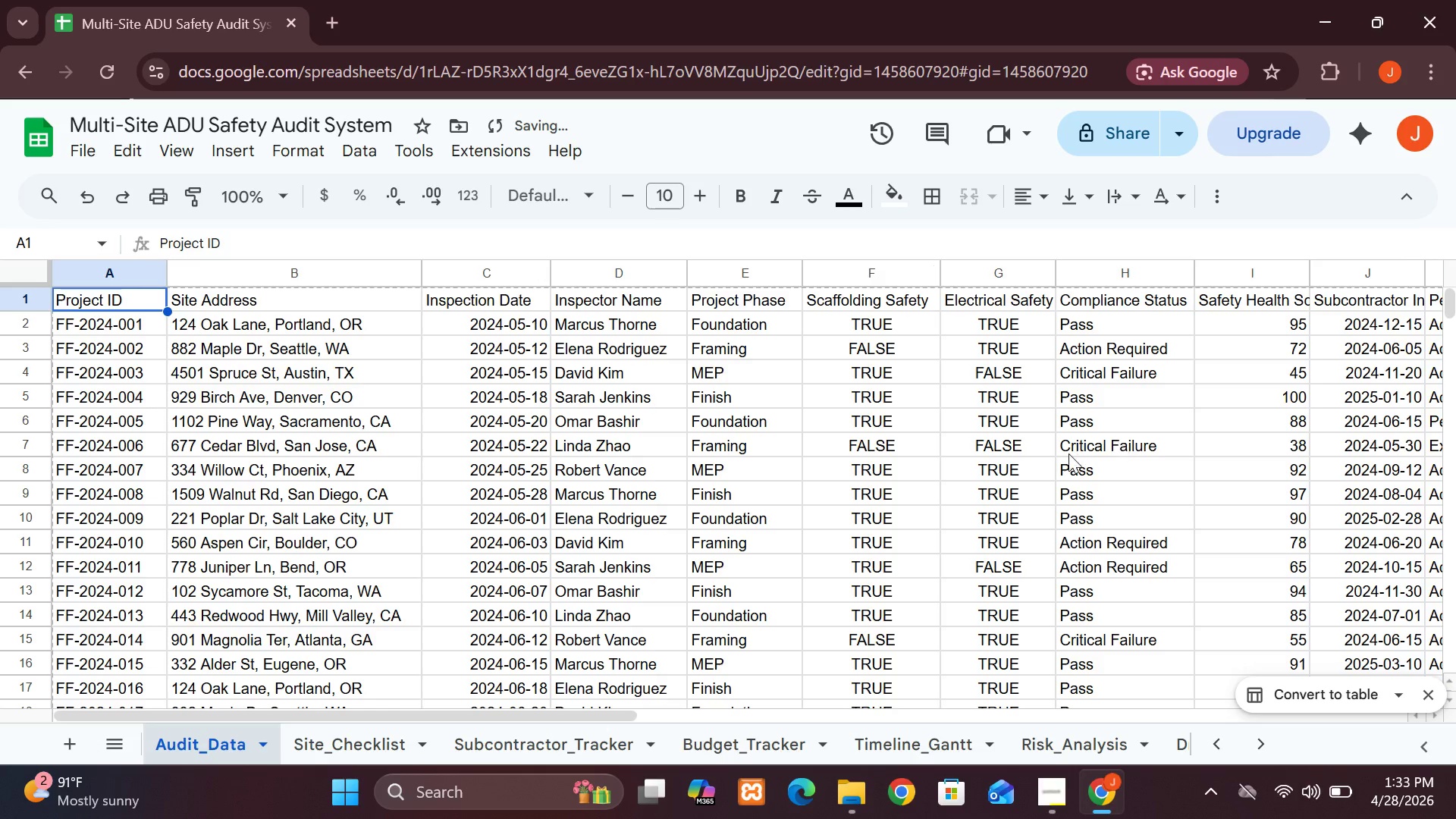 
left_click_drag(start_coordinate=[1311, 272], to_coordinate=[1332, 271])
 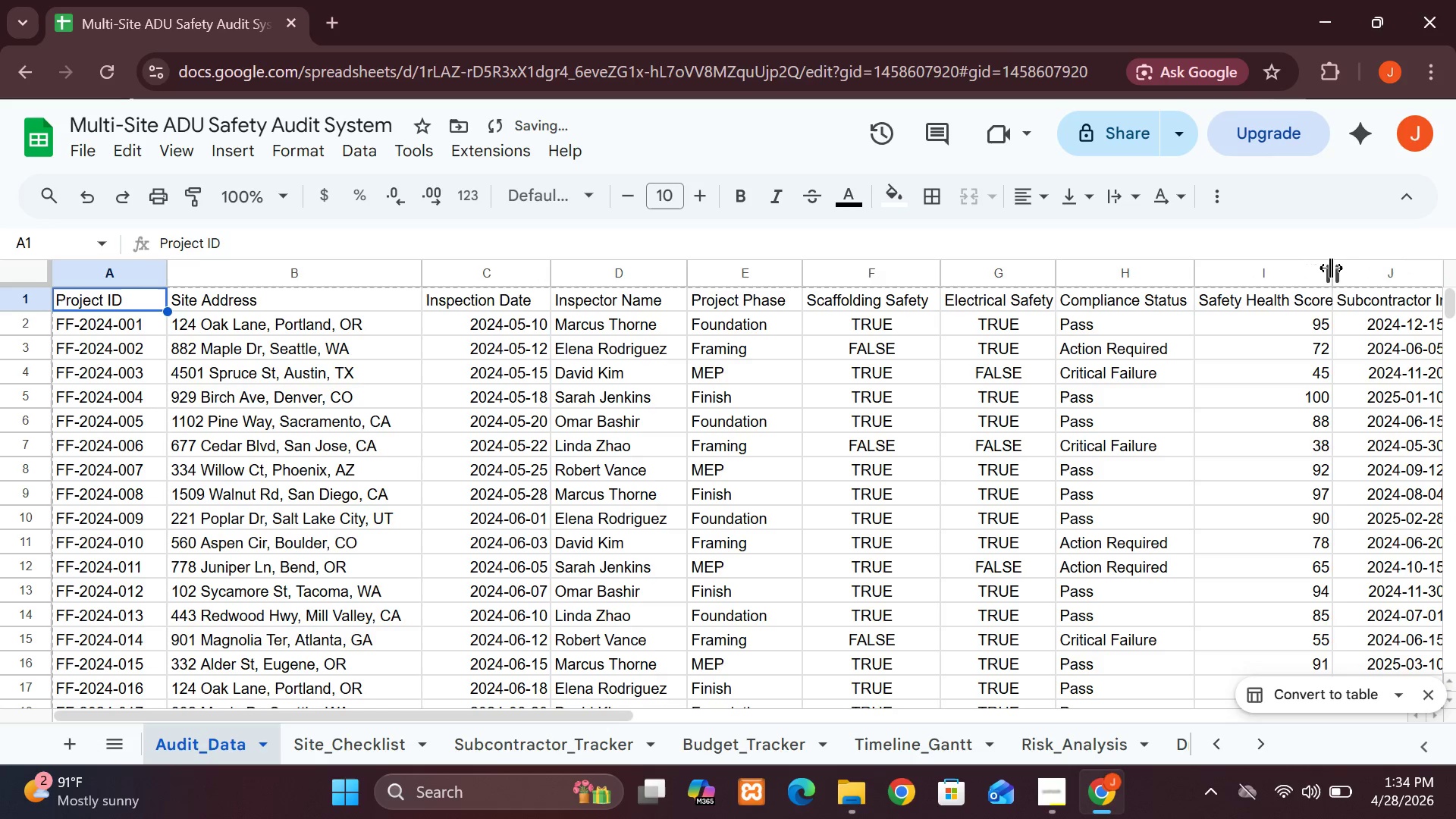 
left_click_drag(start_coordinate=[1329, 265], to_coordinate=[1338, 267])
 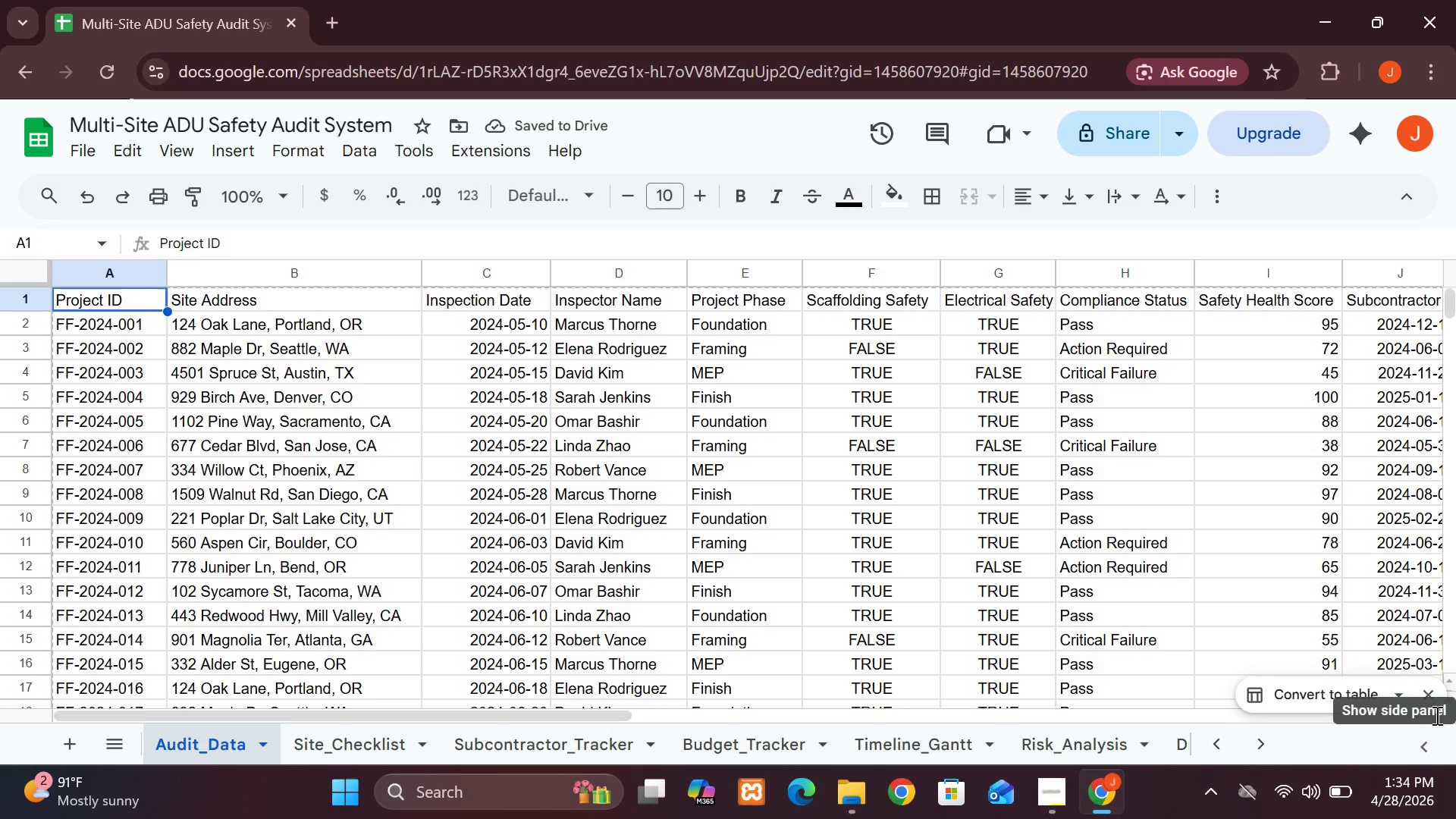 
wait(5.31)
 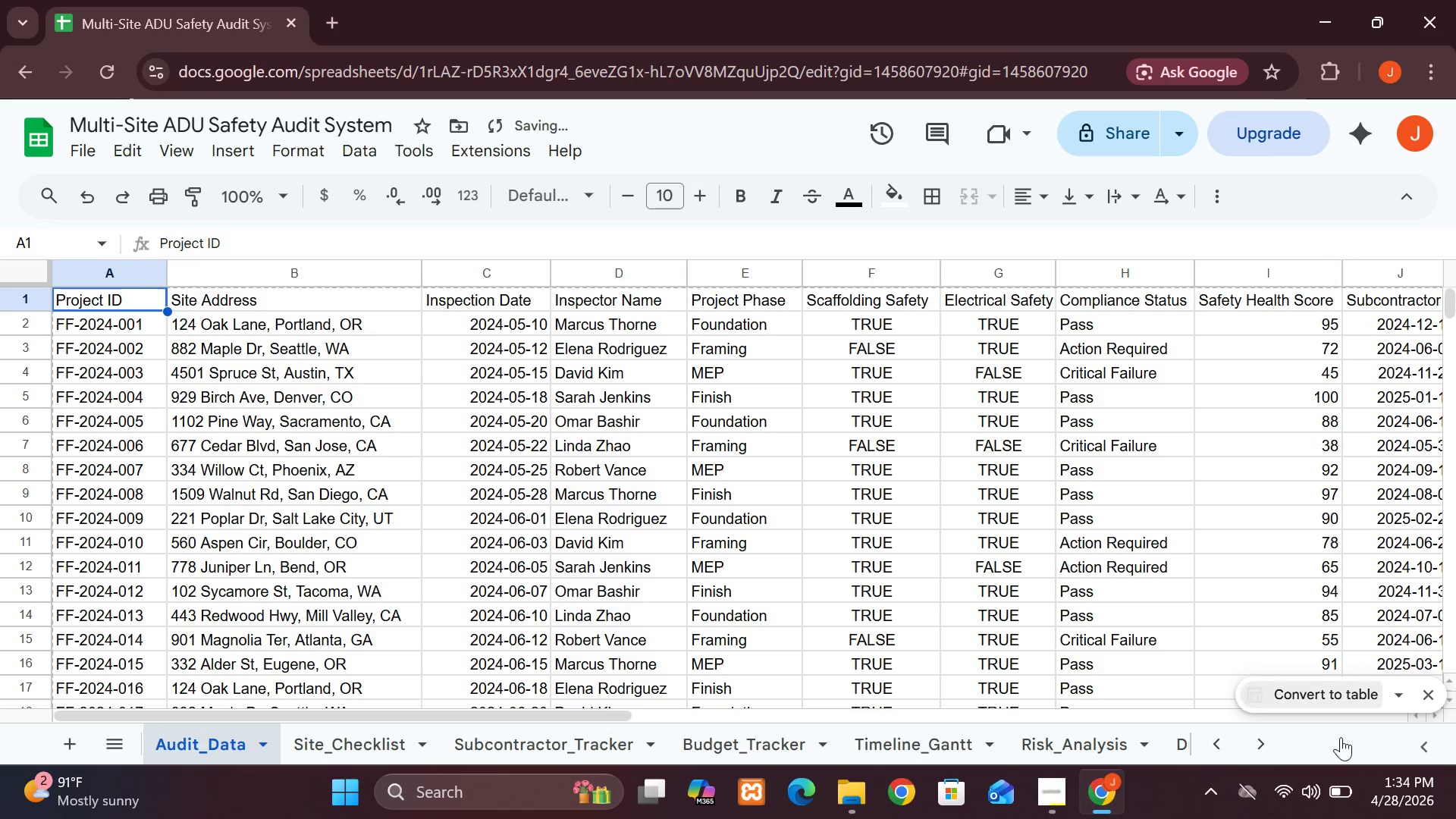 
left_click([1430, 697])
 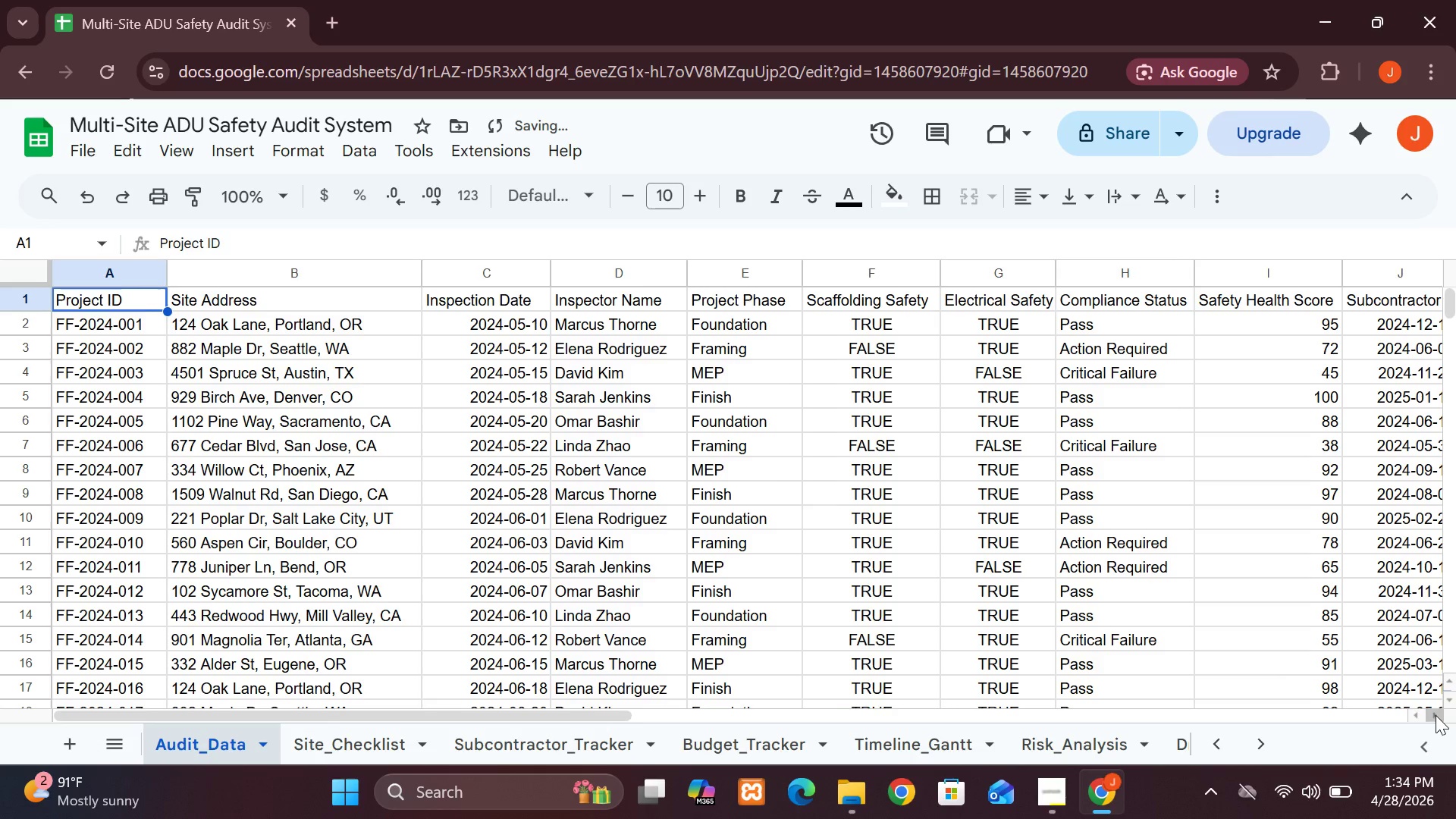 
double_click([1436, 715])
 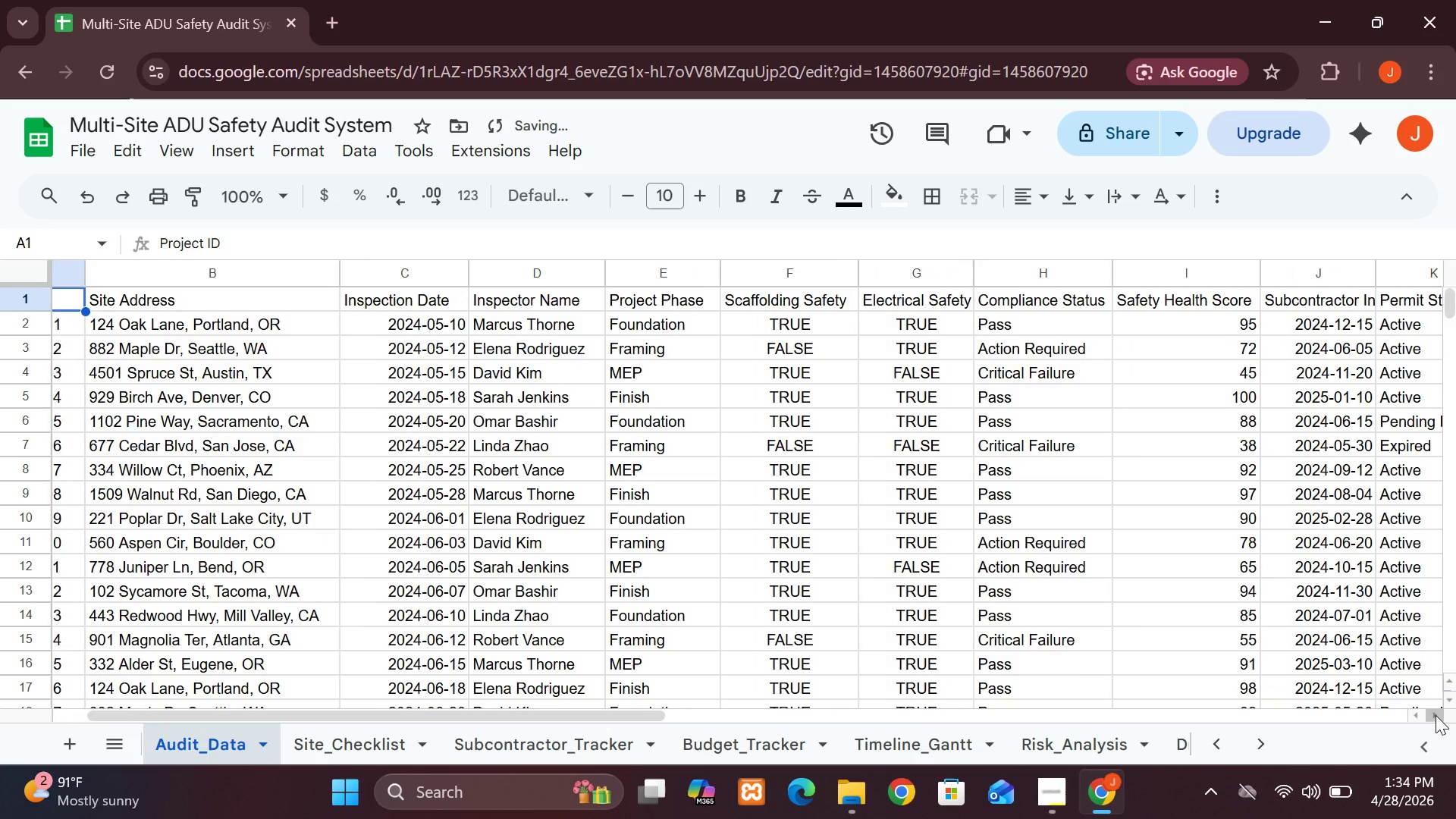 
triple_click([1436, 715])
 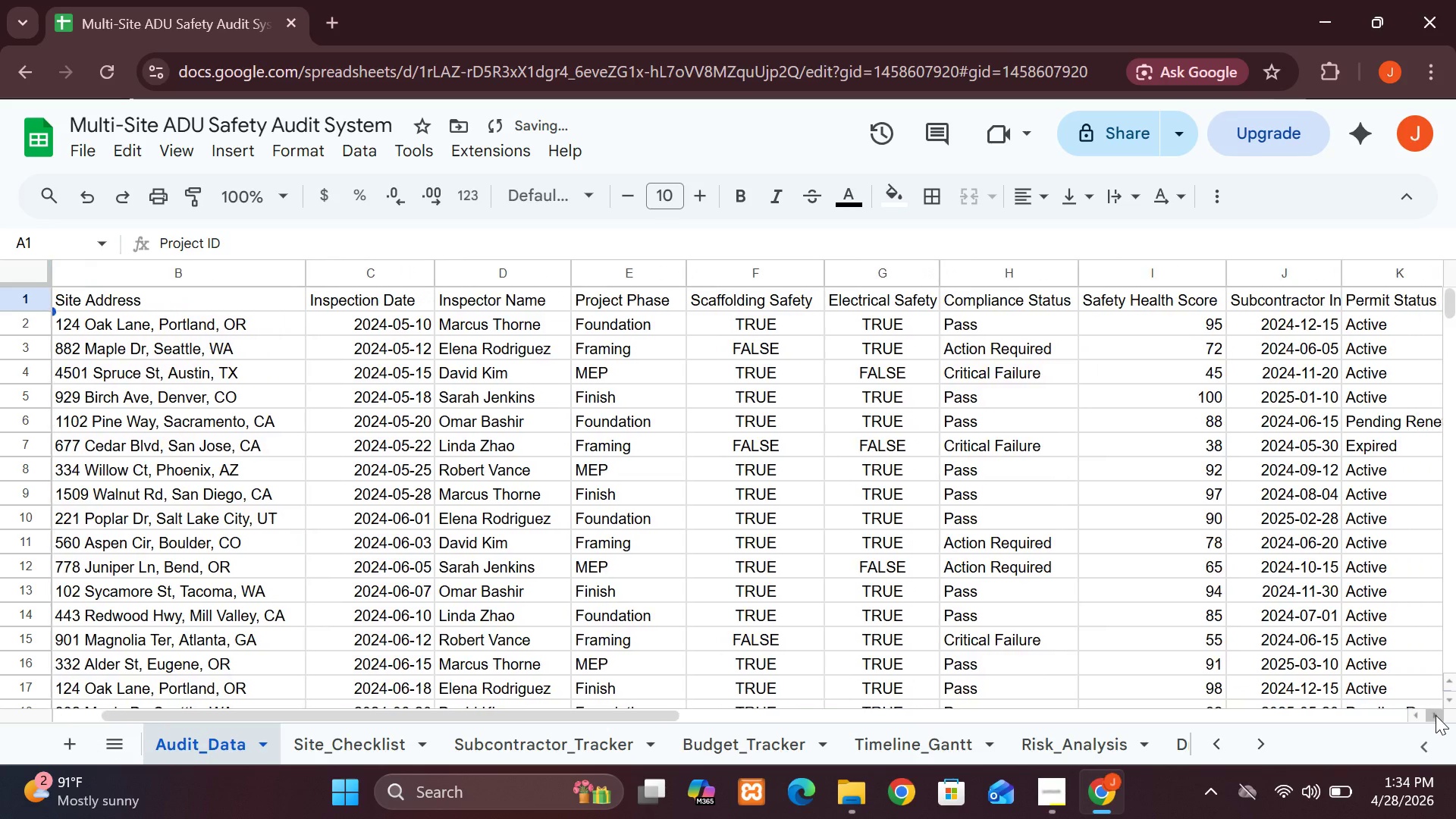 
triple_click([1436, 715])
 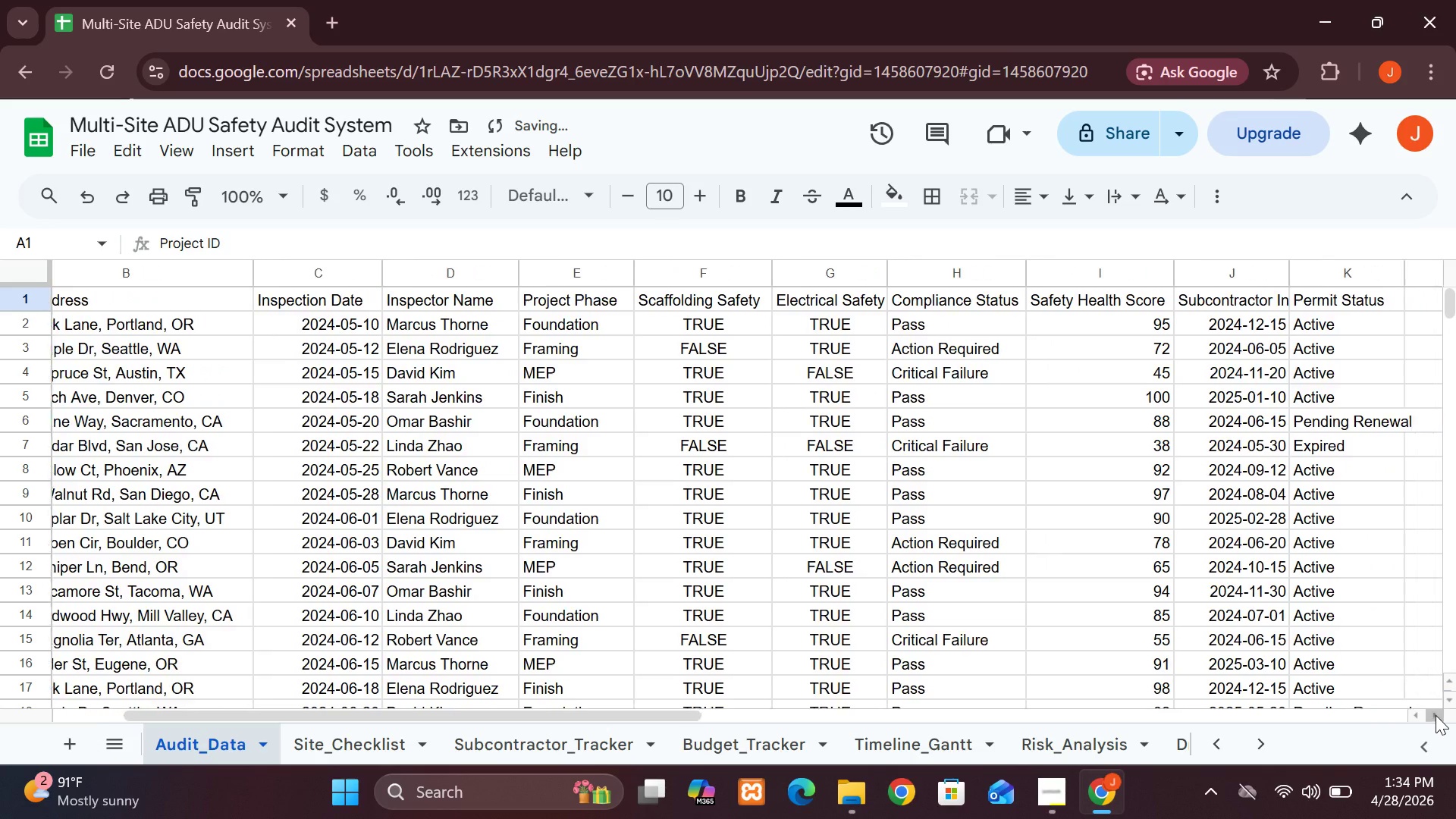 
triple_click([1436, 715])
 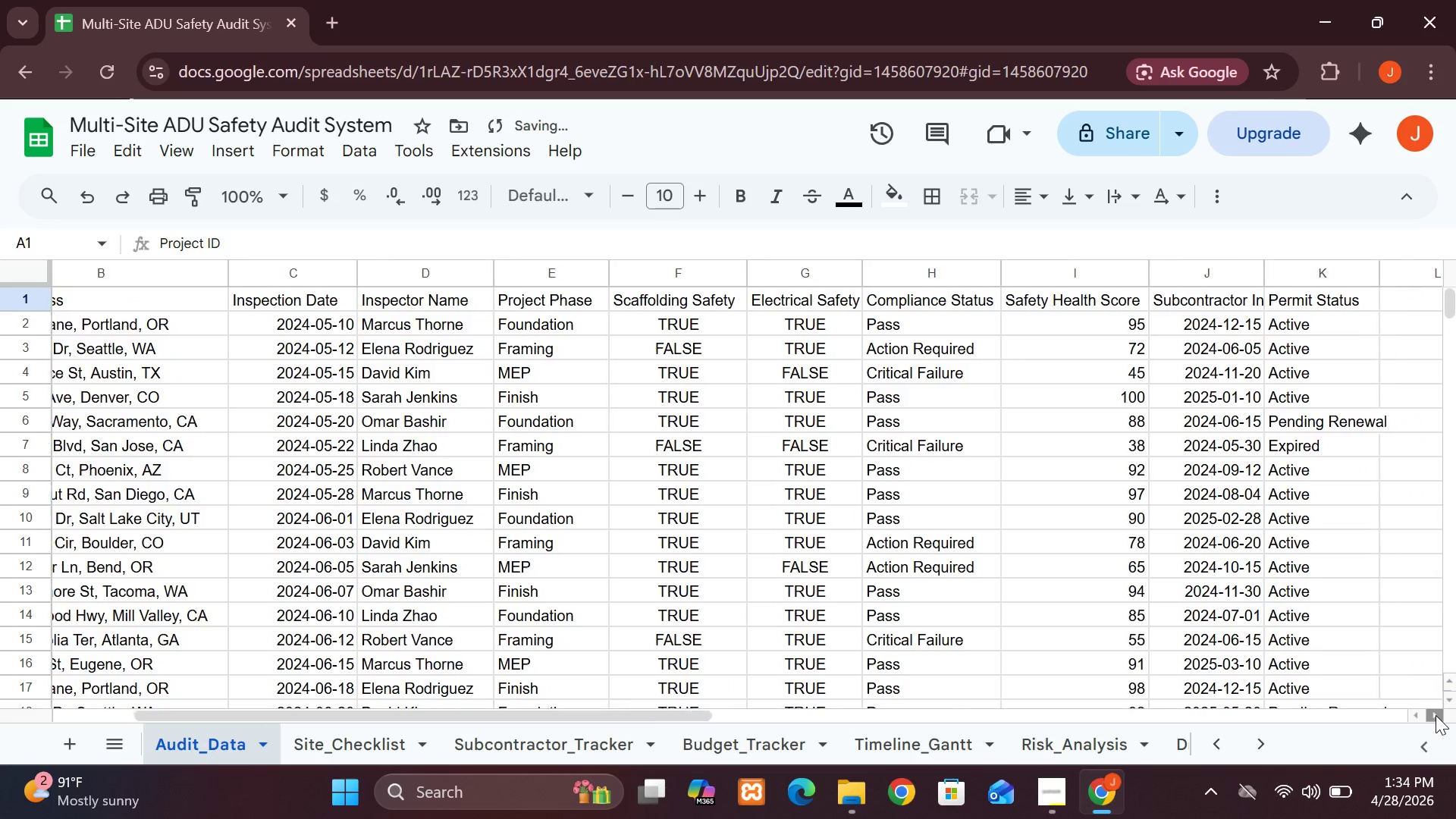 
triple_click([1436, 715])
 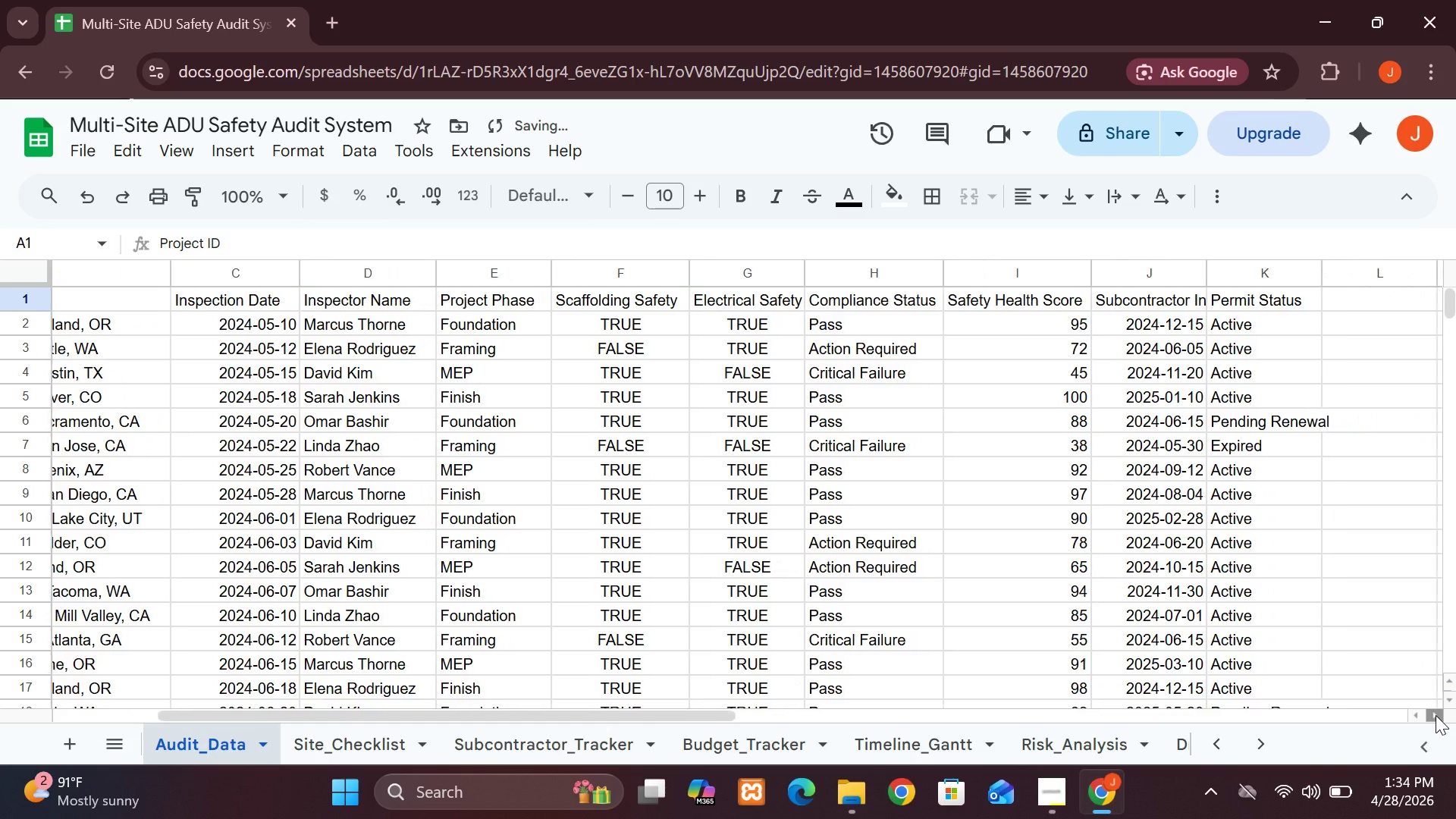 
triple_click([1436, 715])
 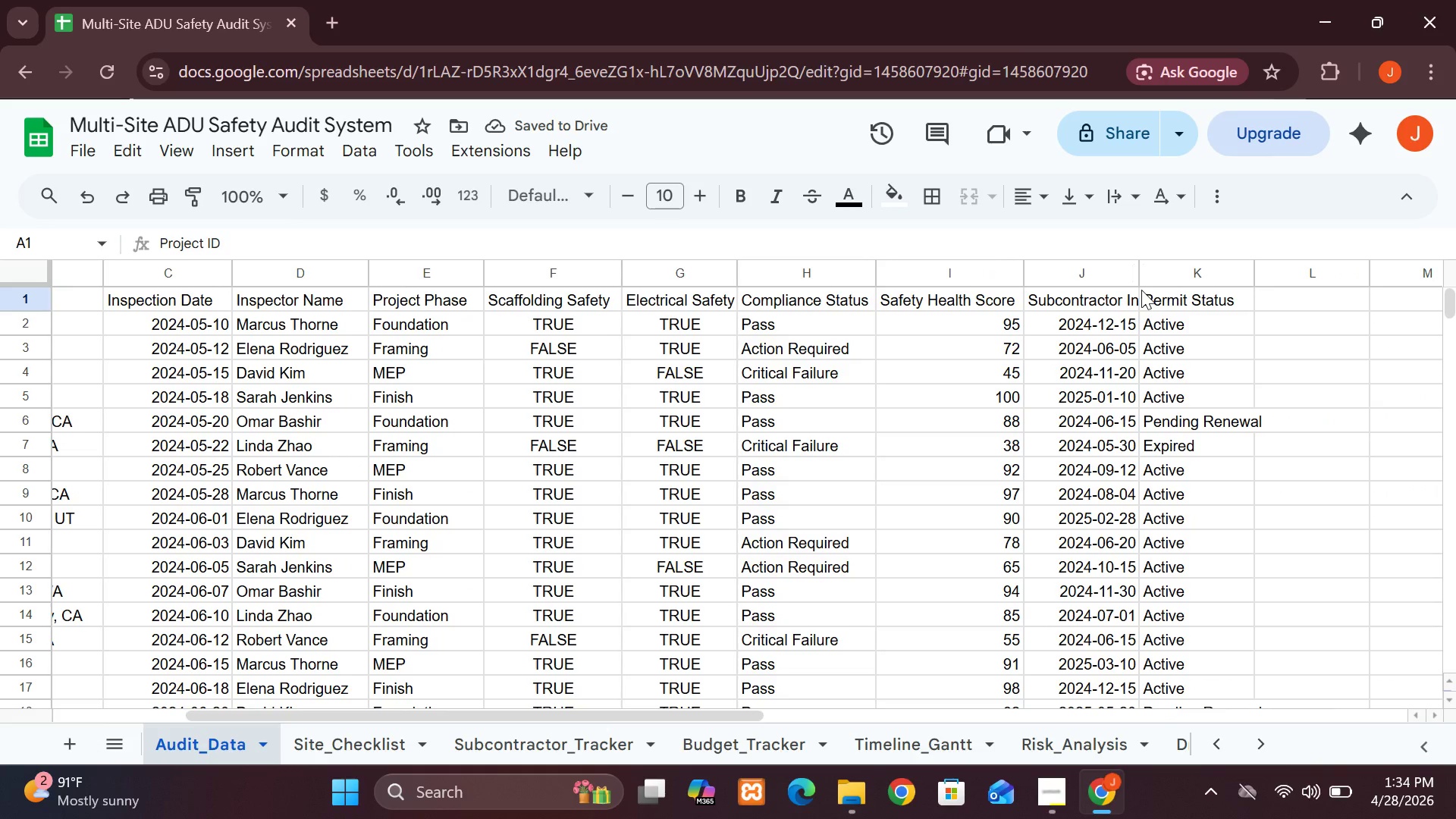 
left_click_drag(start_coordinate=[1139, 265], to_coordinate=[1171, 262])
 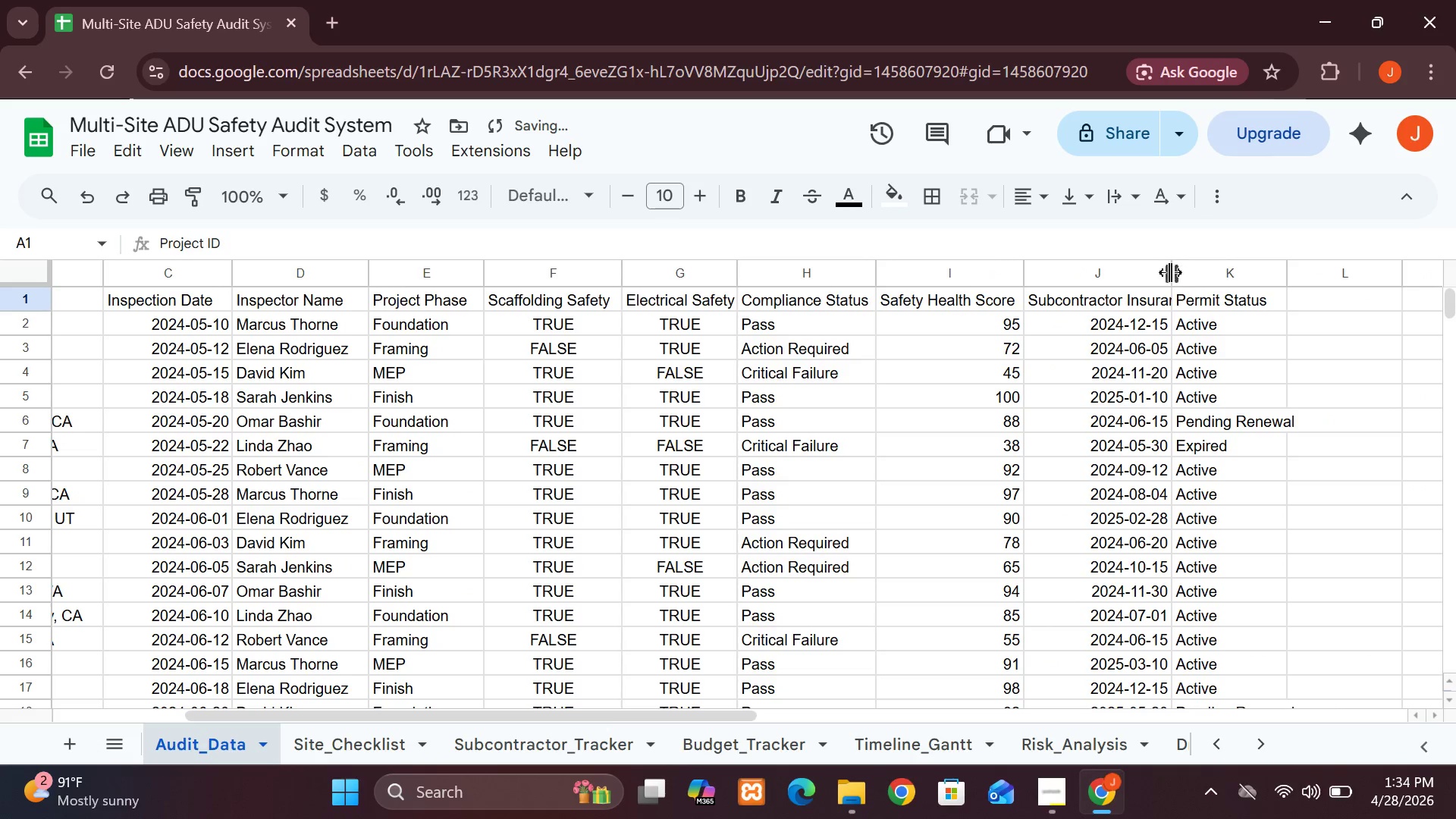 
left_click_drag(start_coordinate=[1169, 275], to_coordinate=[1198, 275])
 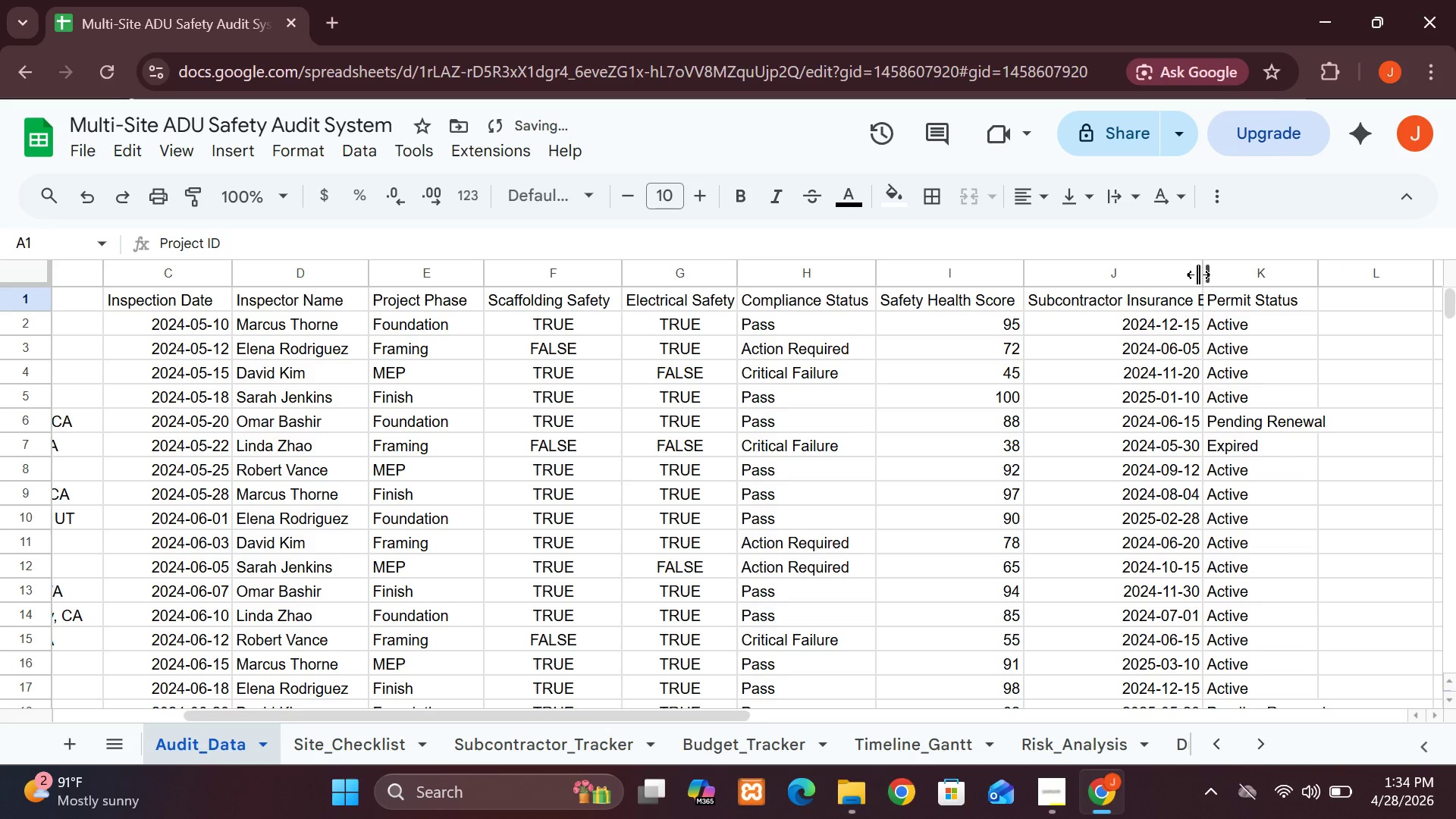 
left_click_drag(start_coordinate=[1198, 275], to_coordinate=[1216, 273])
 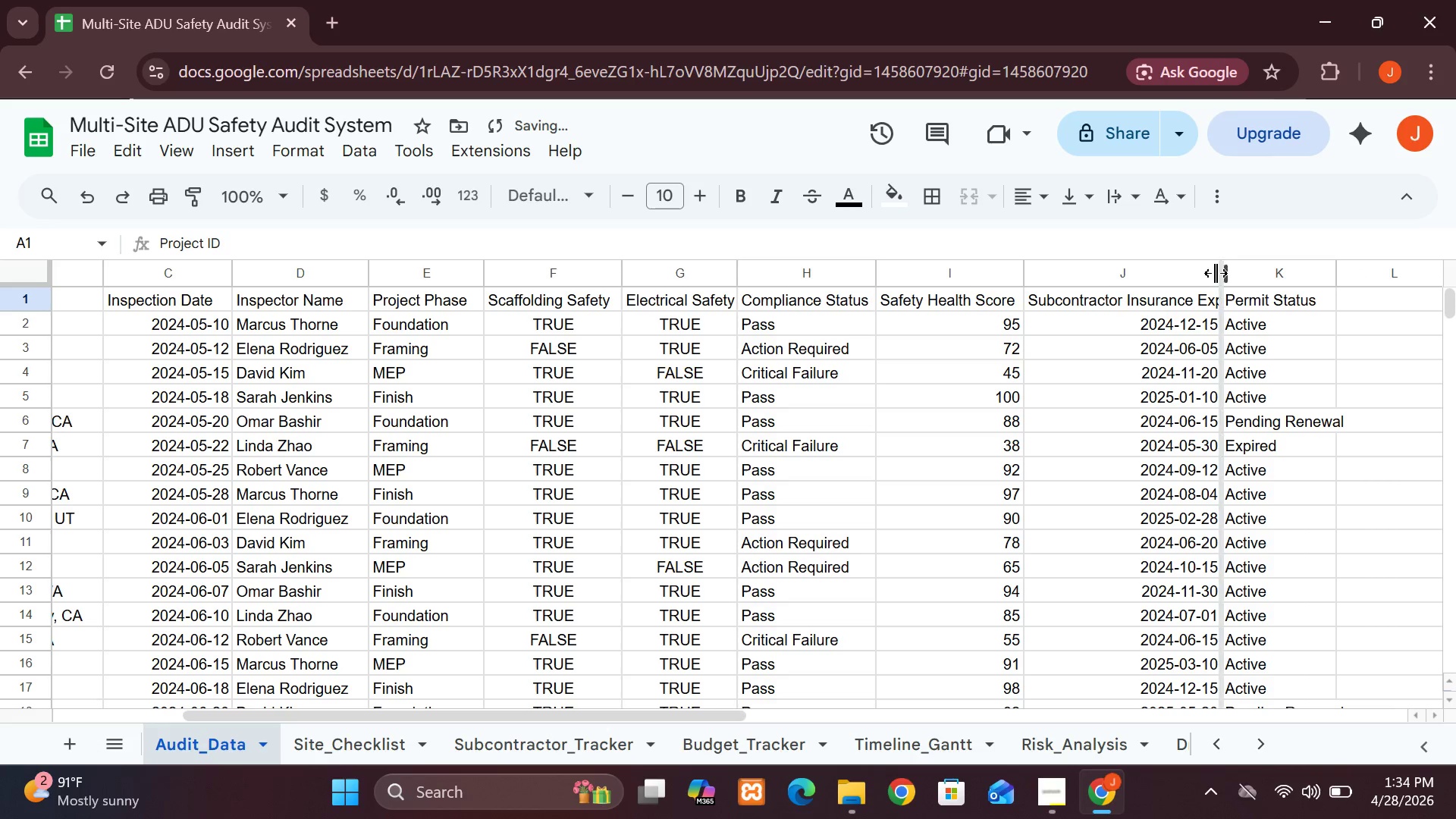 
left_click_drag(start_coordinate=[1216, 273], to_coordinate=[1253, 274])
 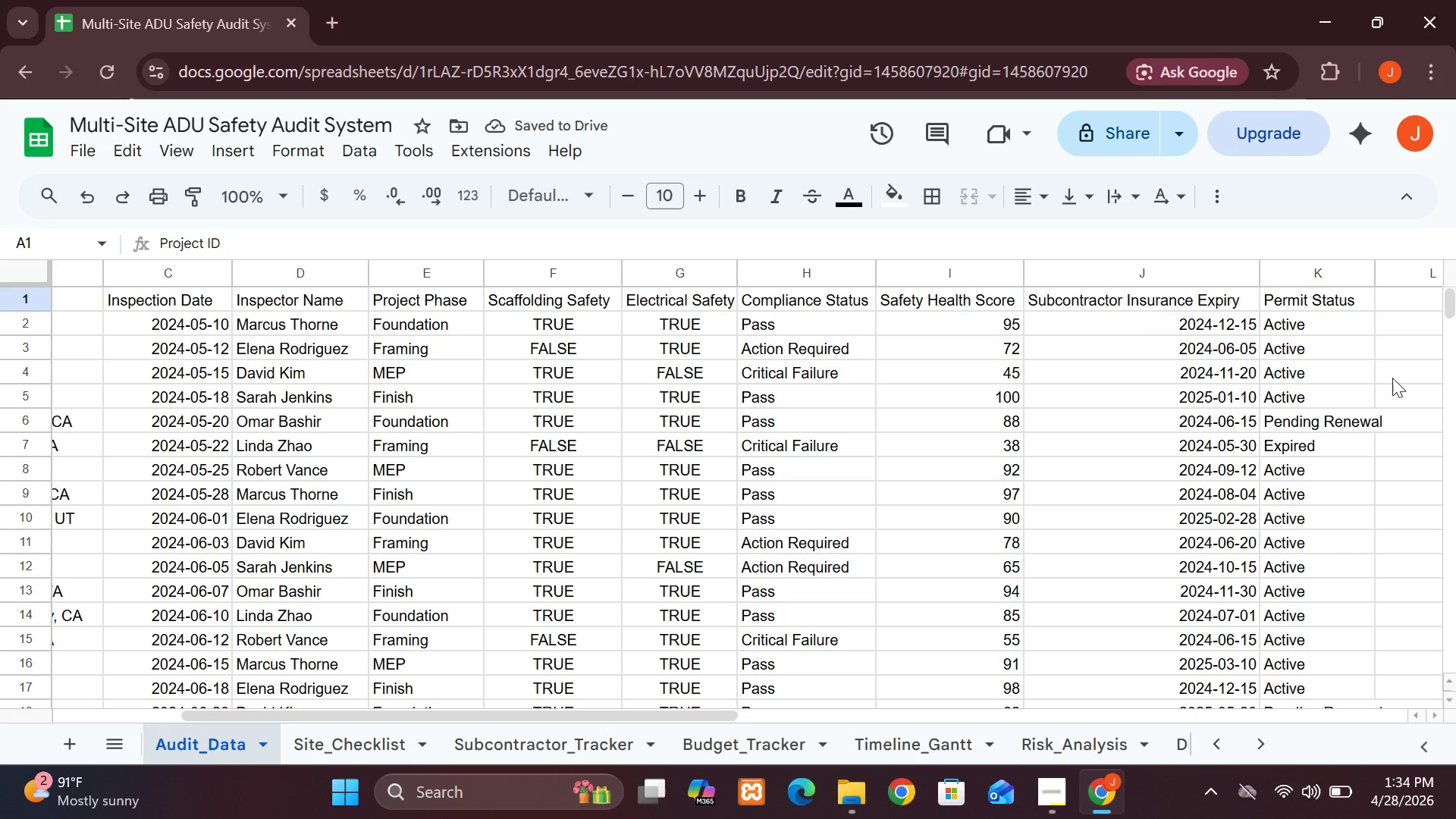 
wait(5.5)
 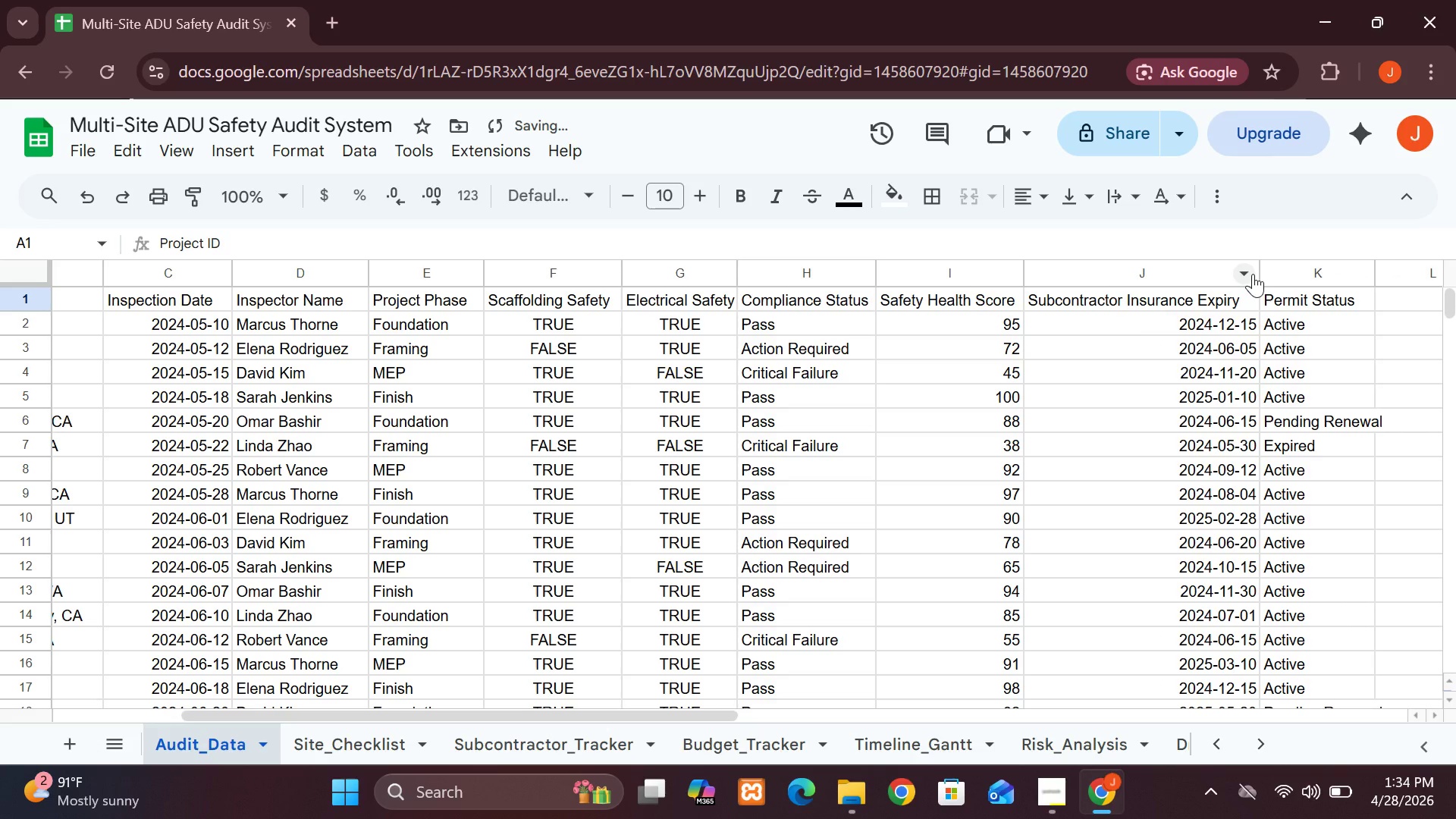 
left_click_drag(start_coordinate=[1373, 269], to_coordinate=[1405, 271])
 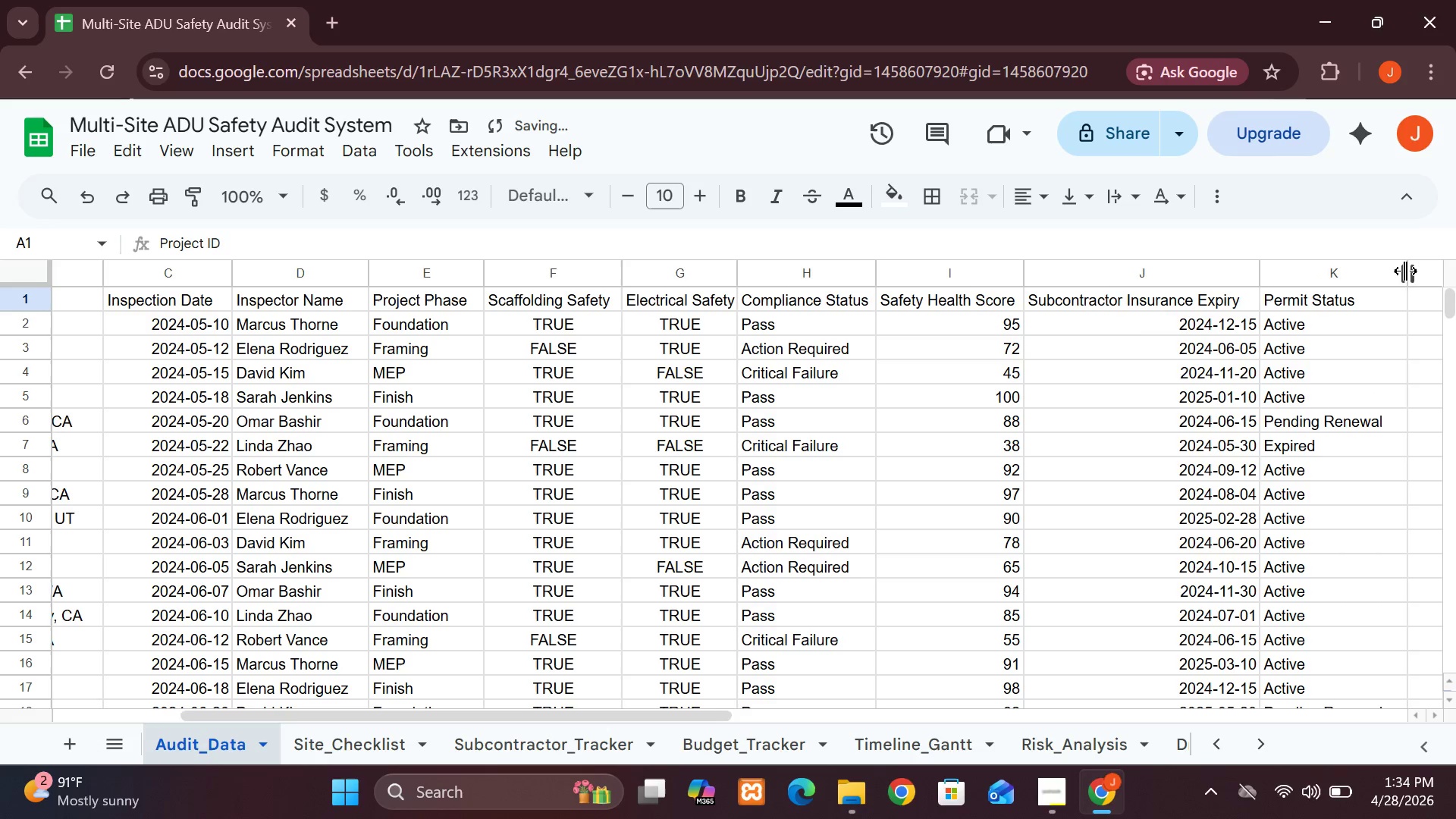 
left_click_drag(start_coordinate=[1405, 271], to_coordinate=[1392, 281])
 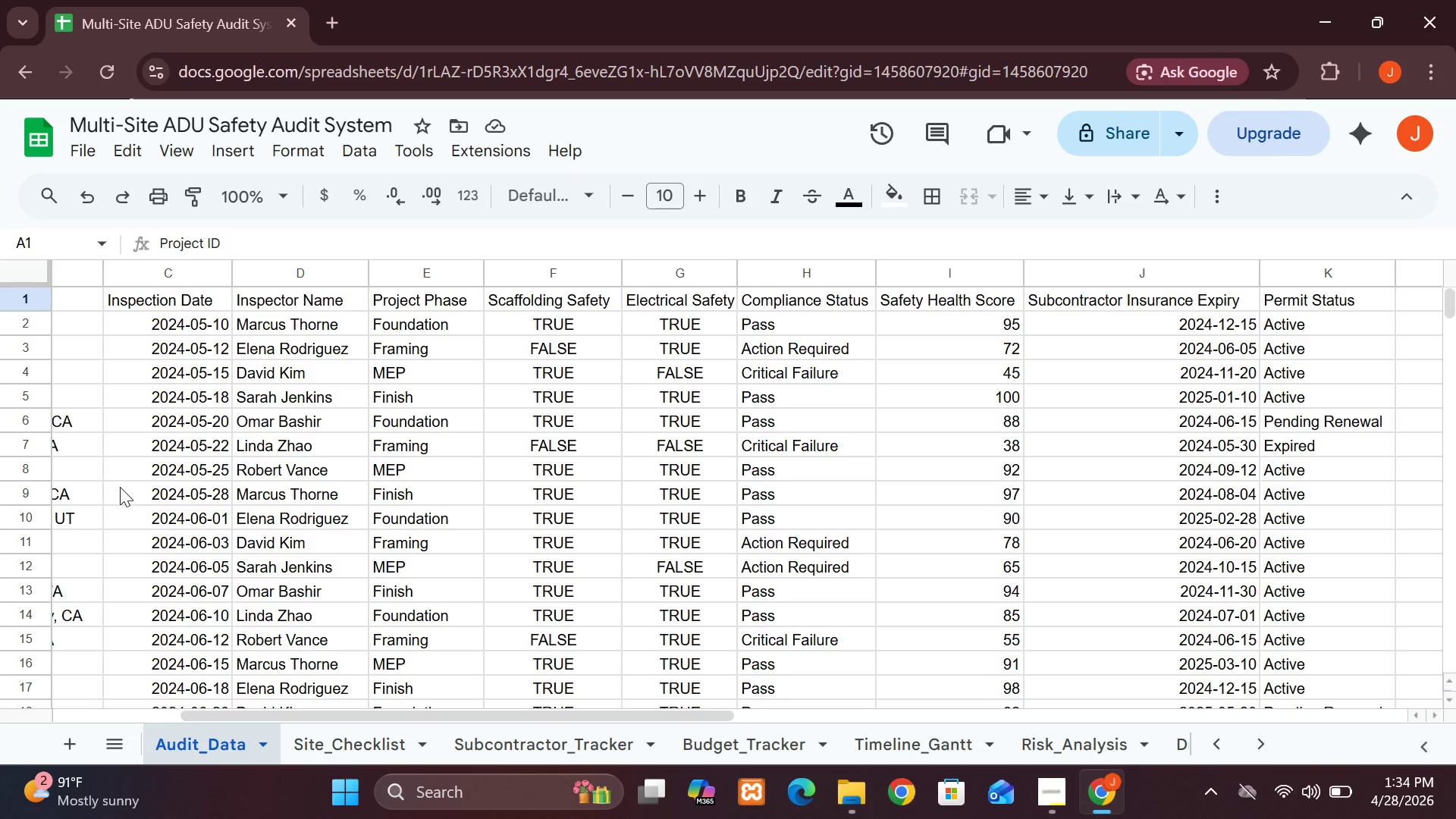 
wait(16.83)
 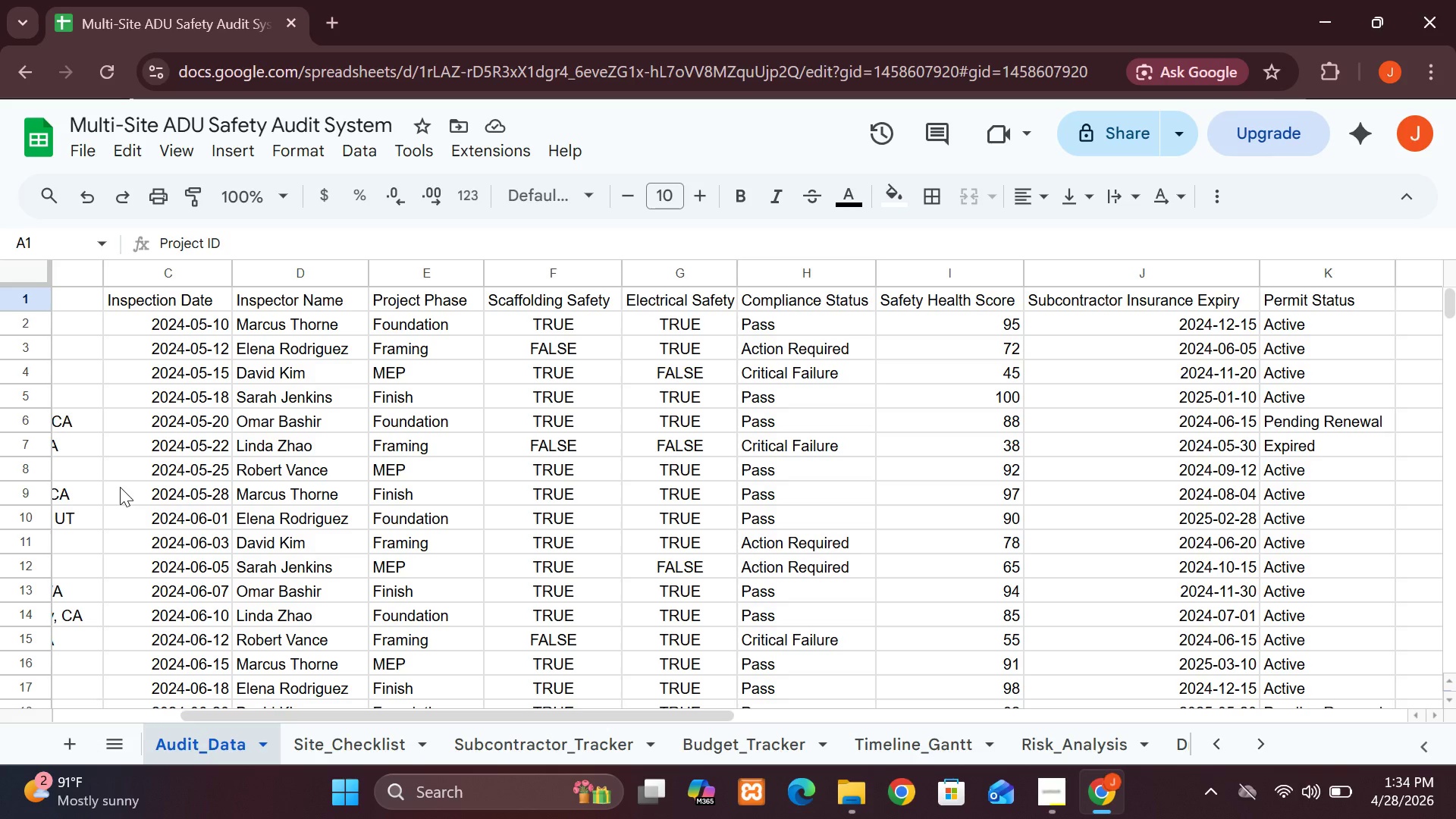 
double_click([1210, 745])
 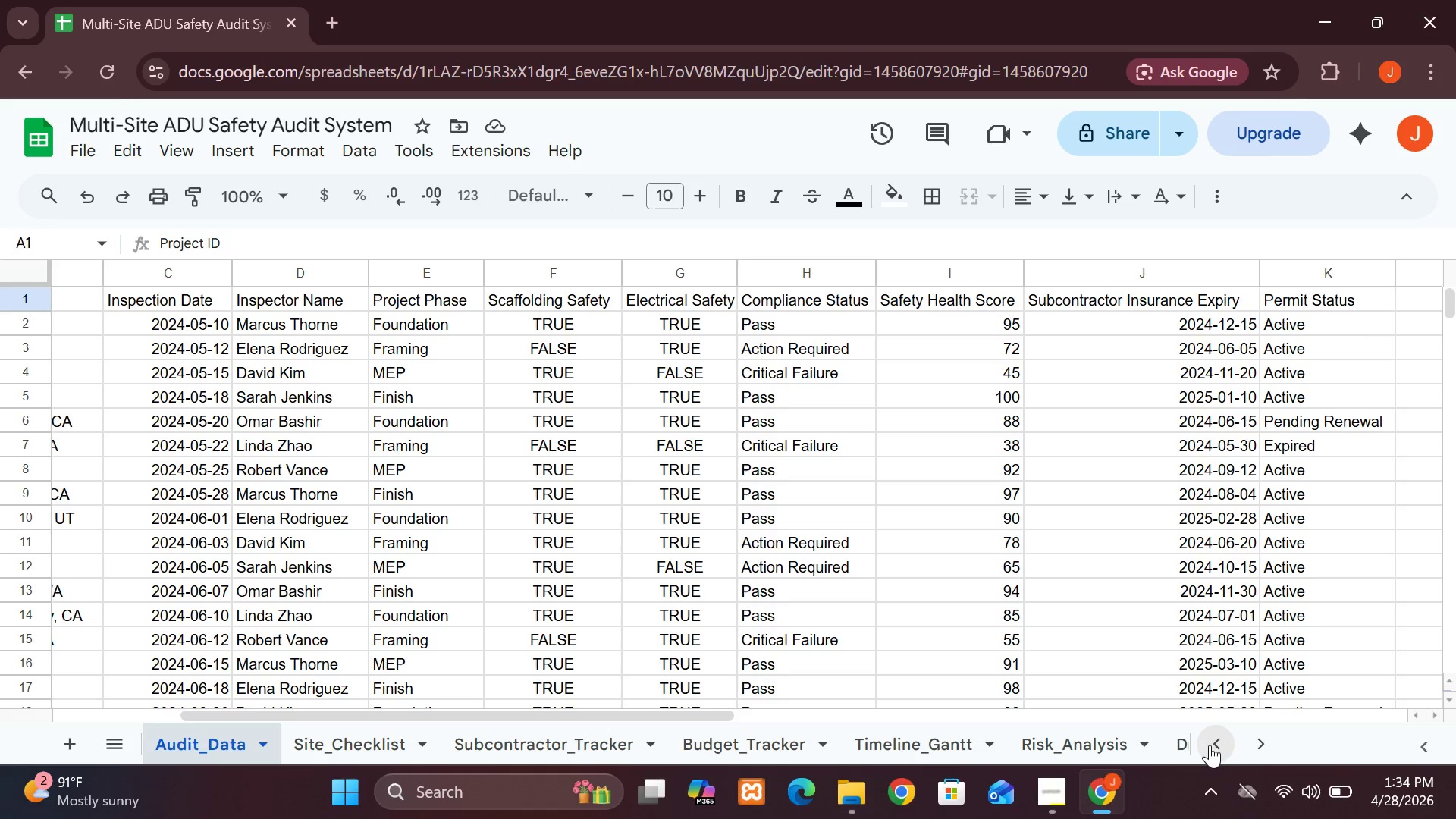 
triple_click([1210, 745])
 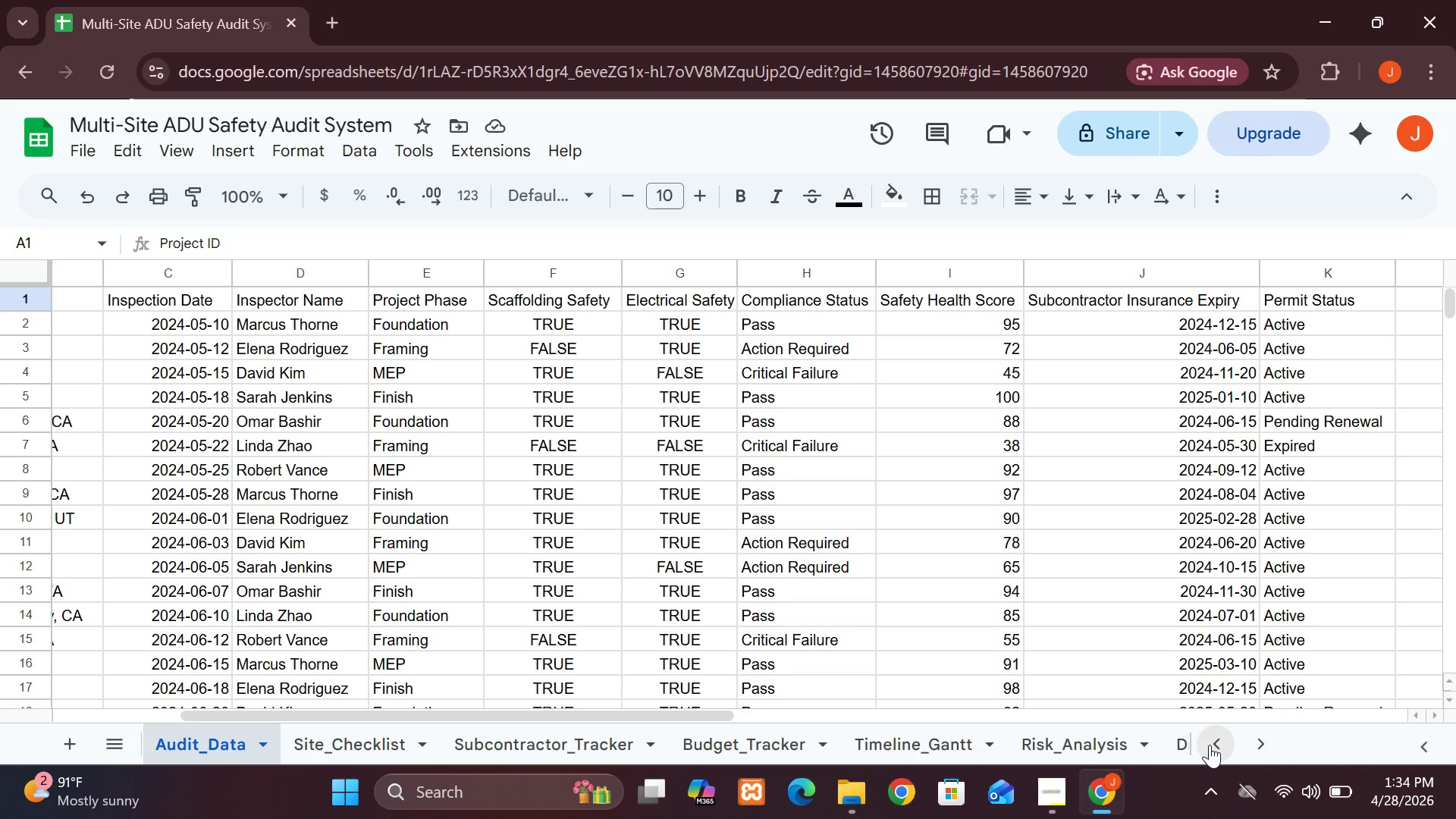 
triple_click([1210, 745])
 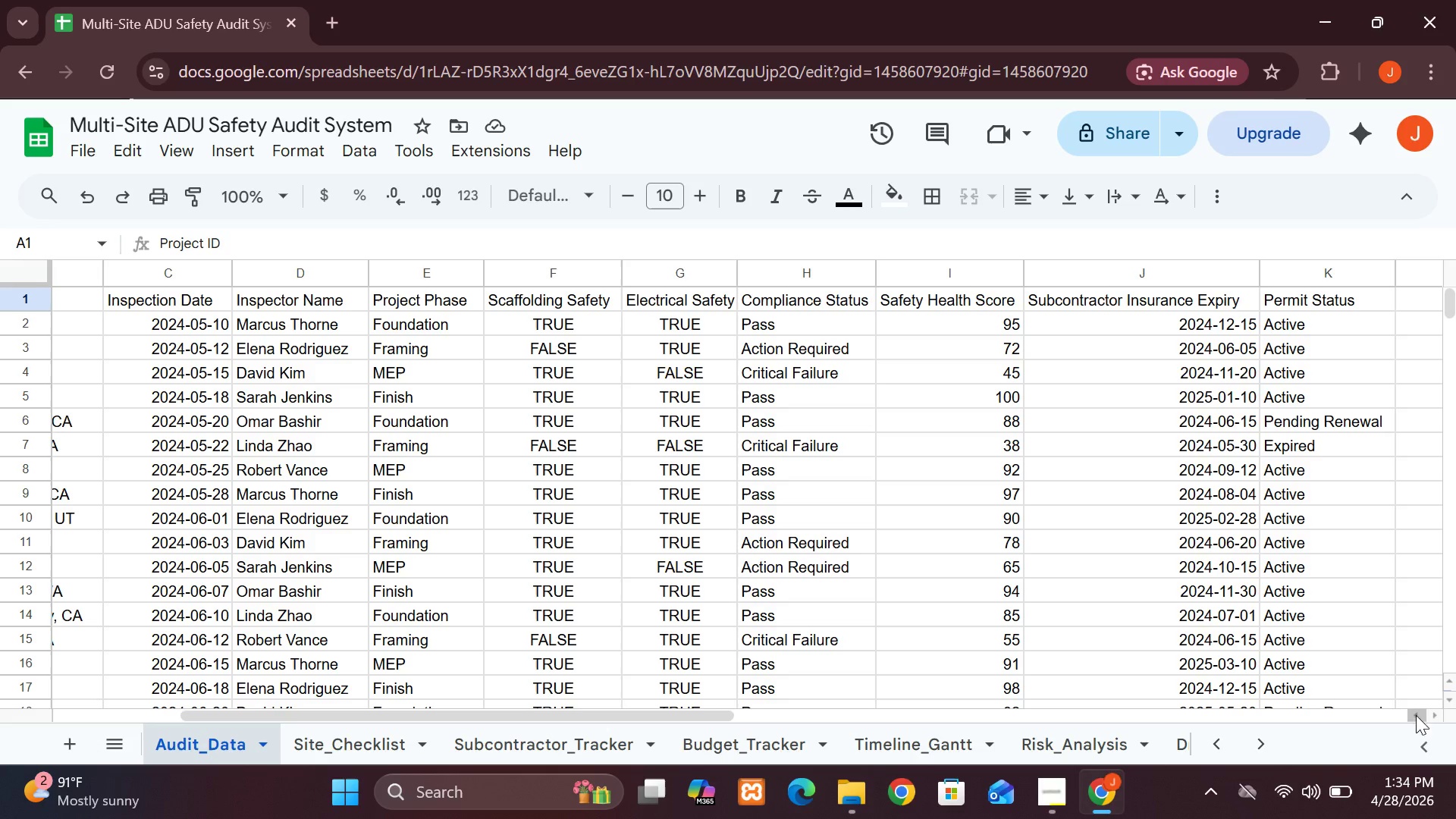 
double_click([1410, 717])
 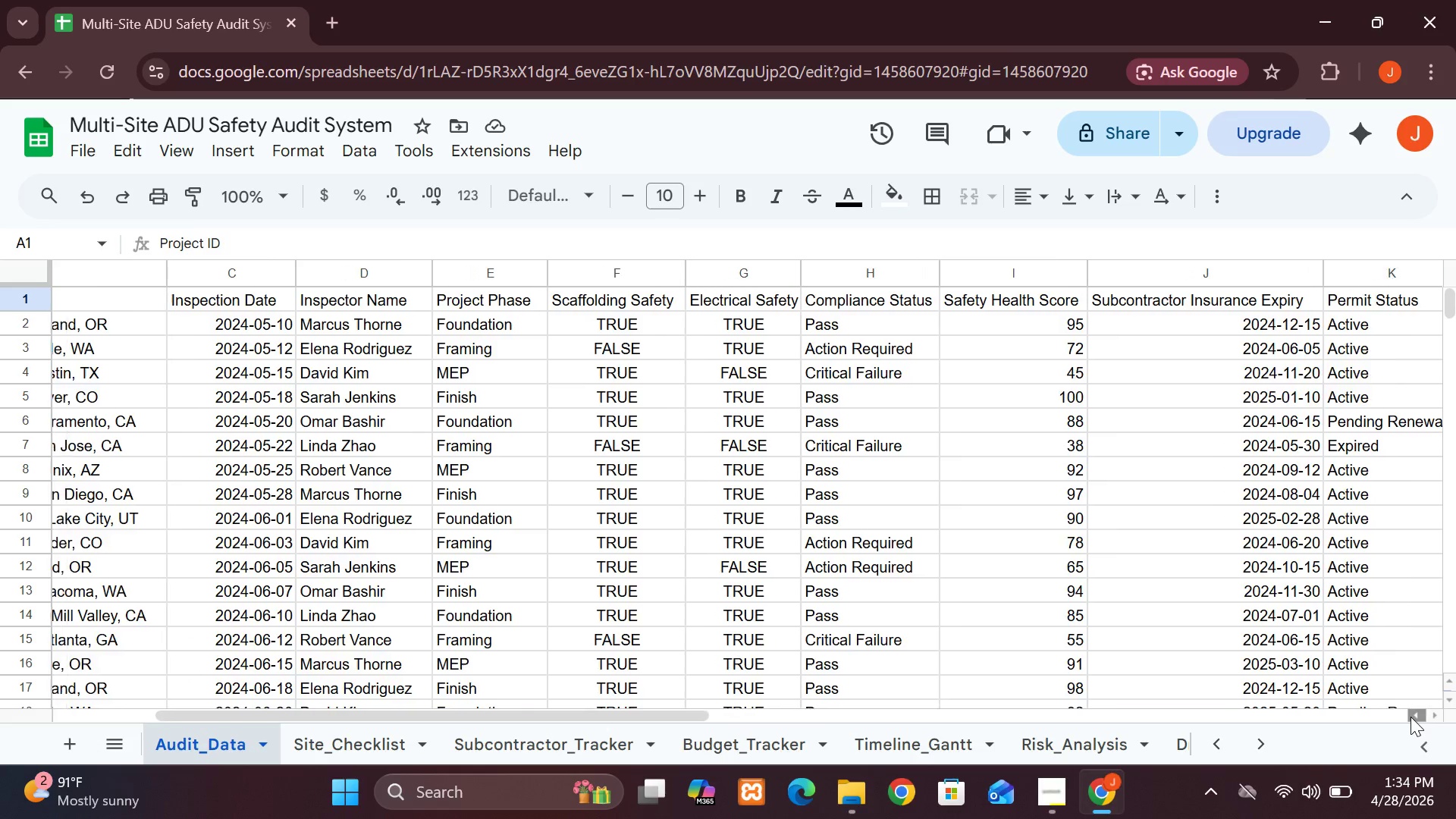 
triple_click([1410, 717])
 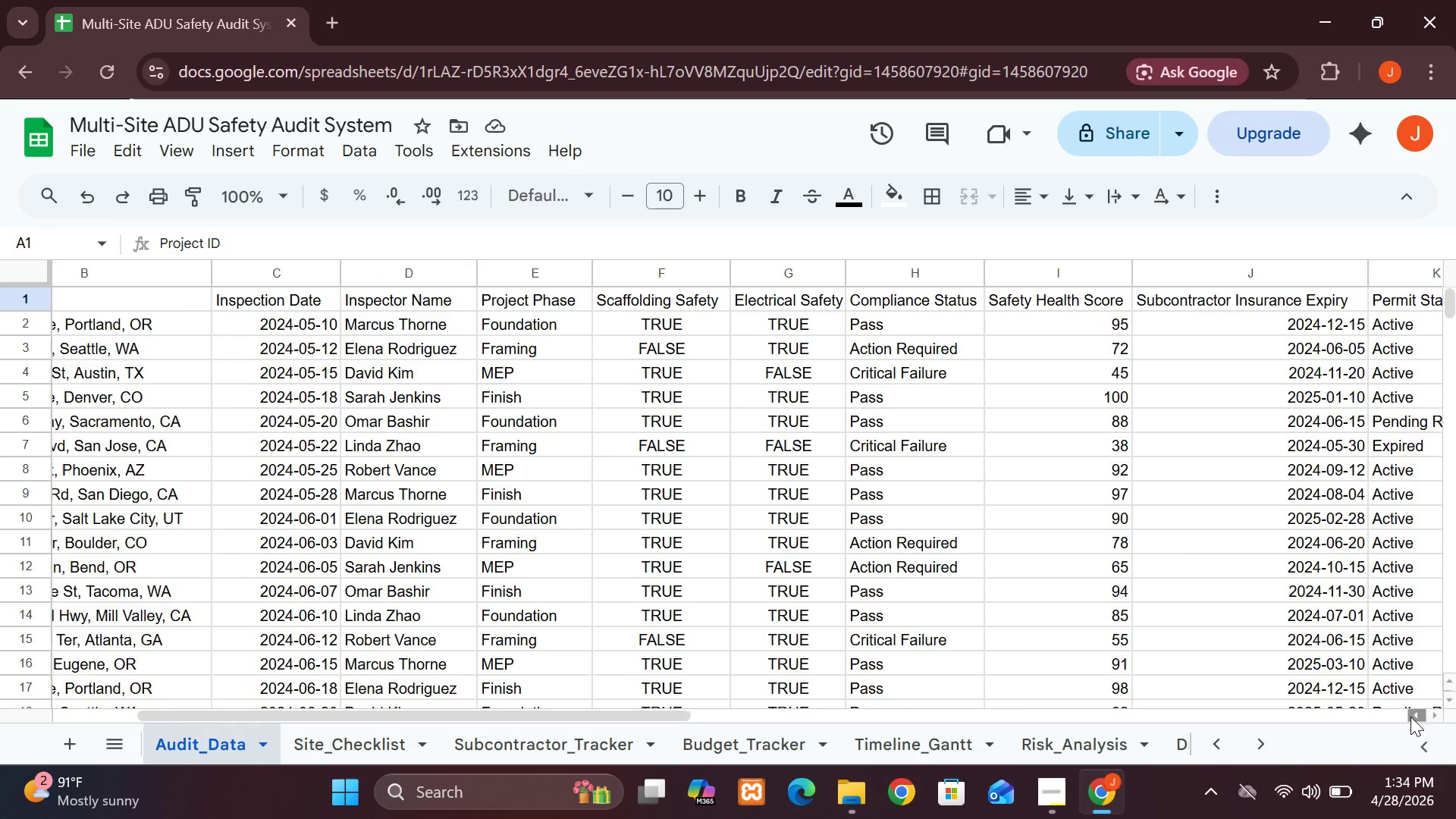 
triple_click([1410, 717])
 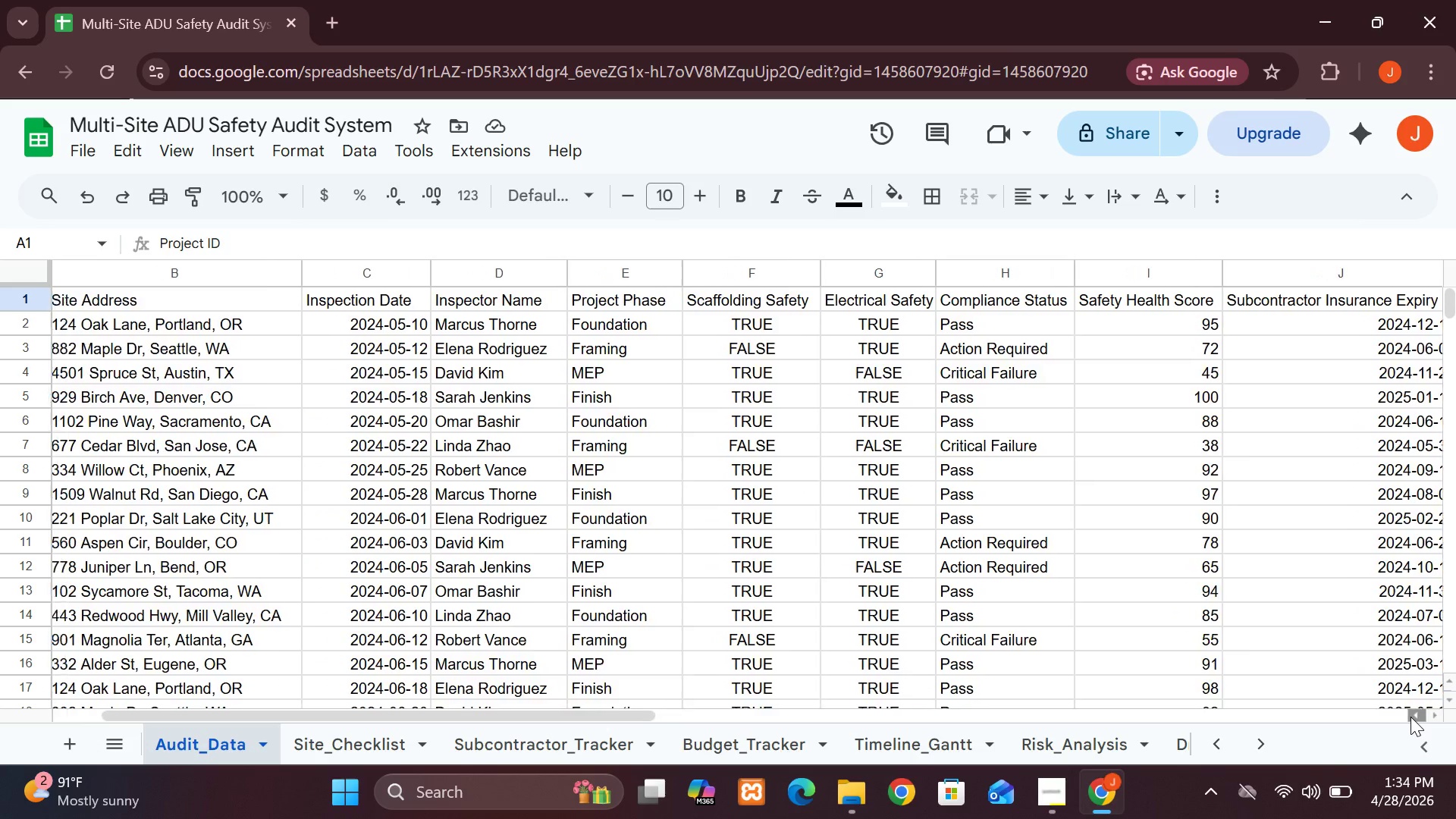 
double_click([1410, 717])
 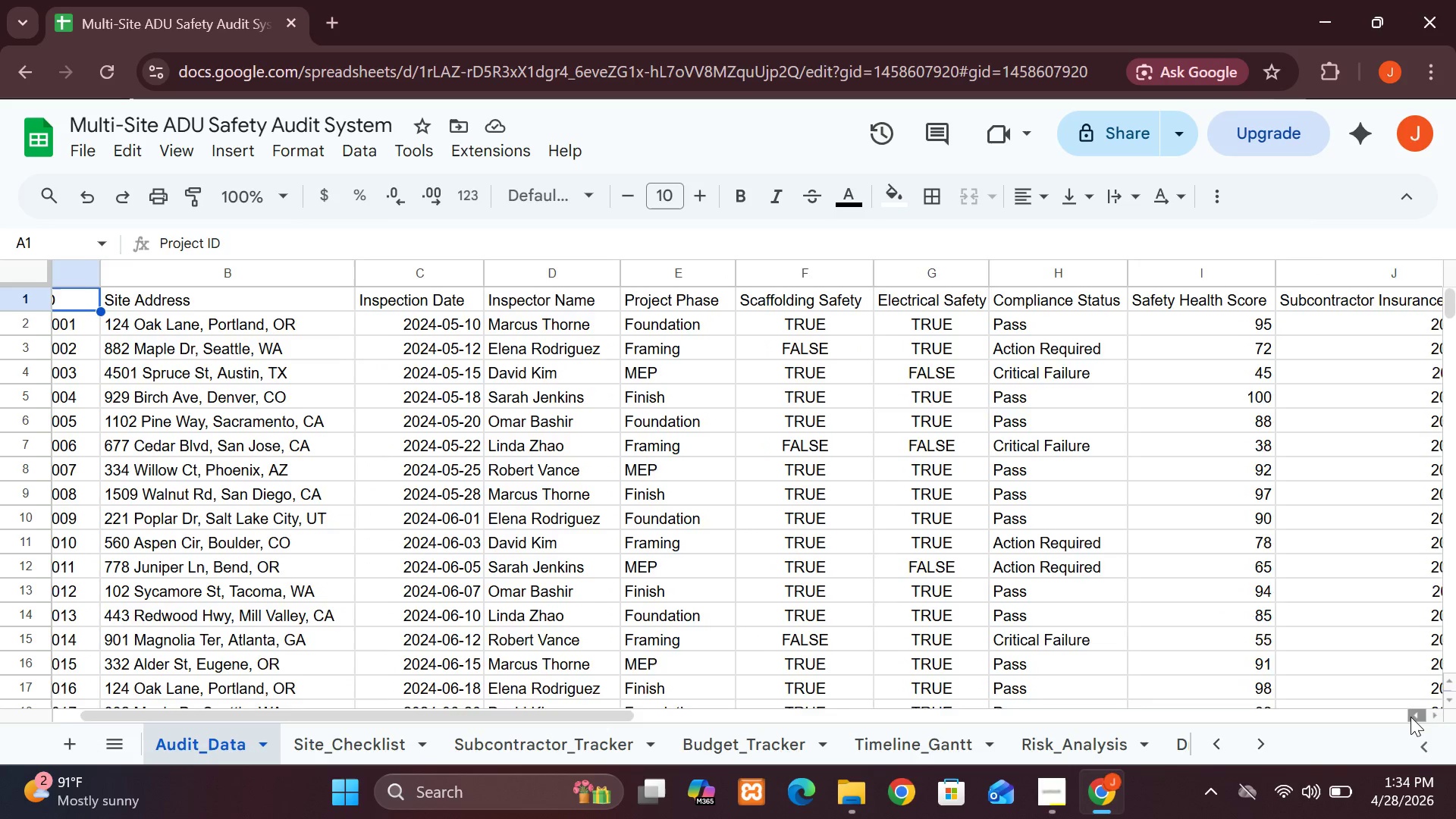 
triple_click([1410, 717])
 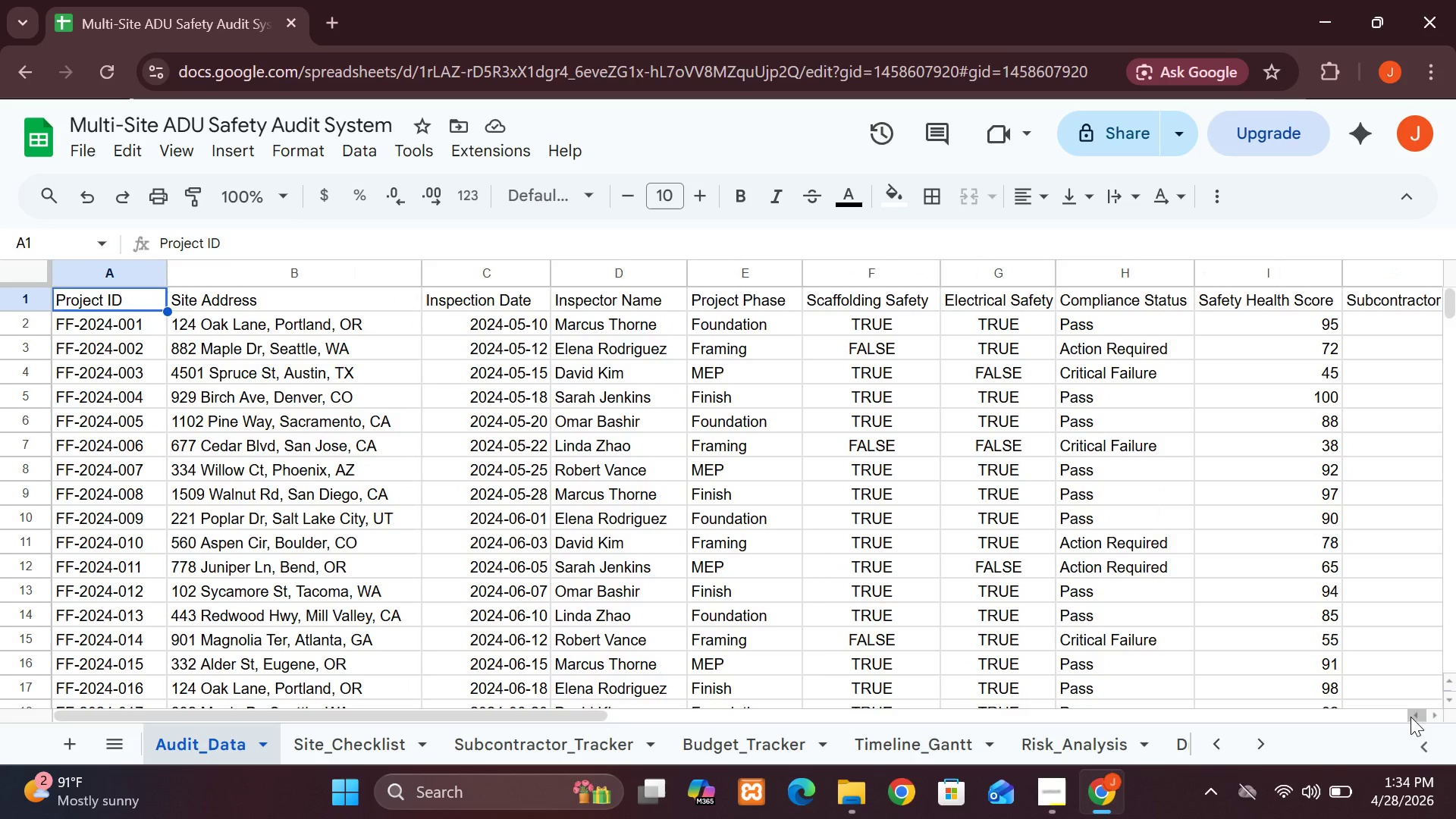 
wait(10.5)
 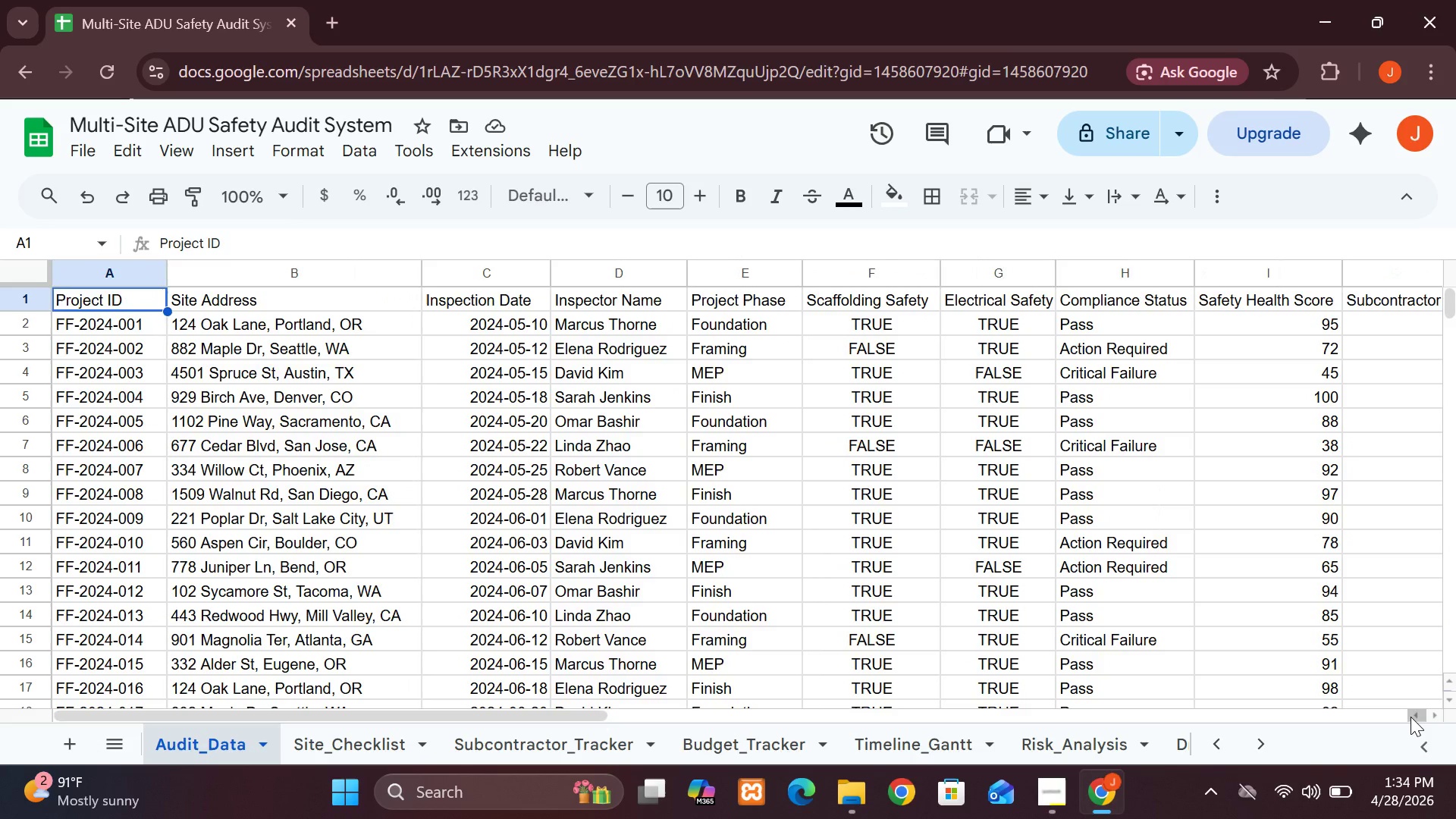 
mouse_move([1094, 274])
 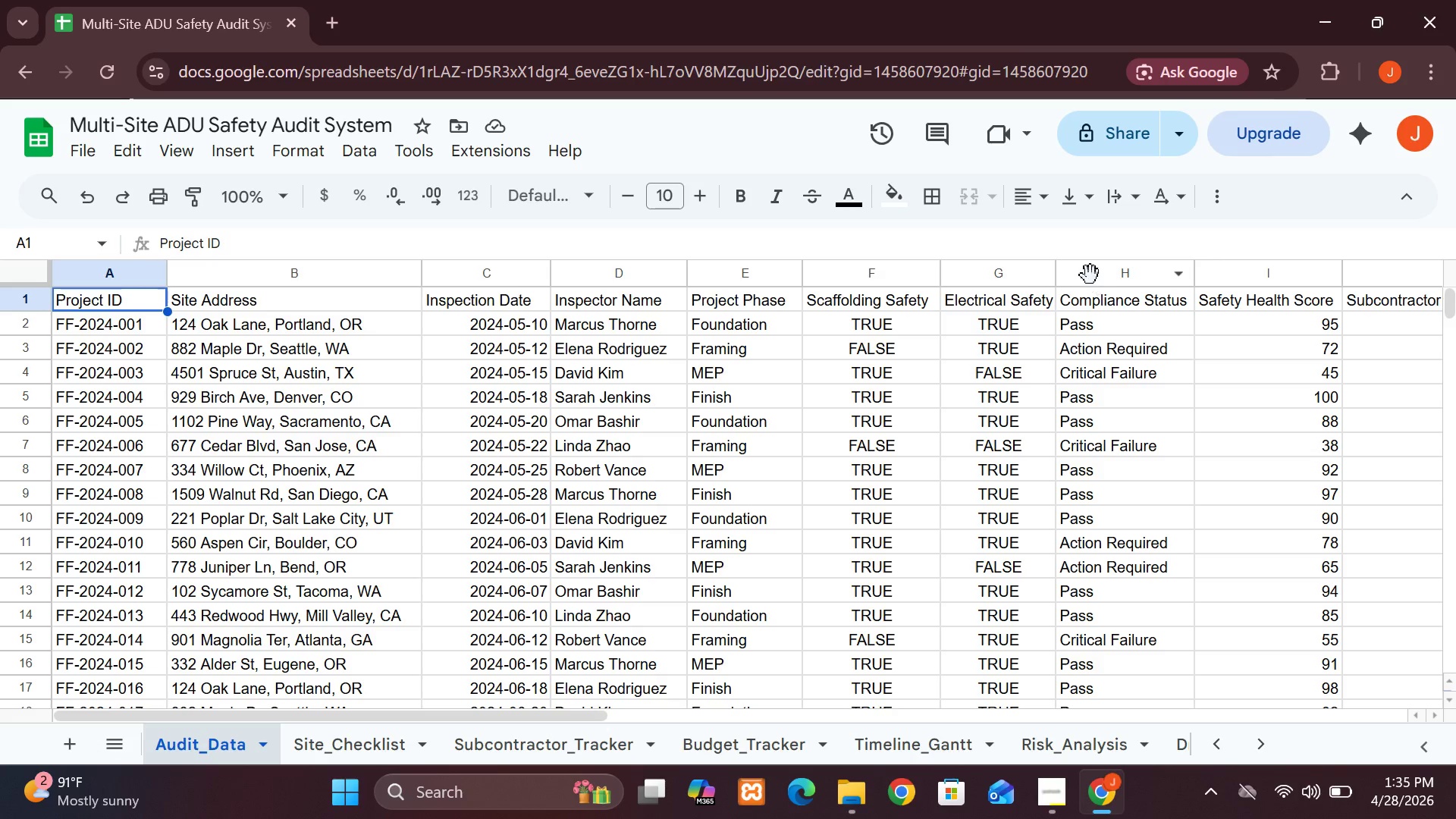 
left_click([1090, 275])
 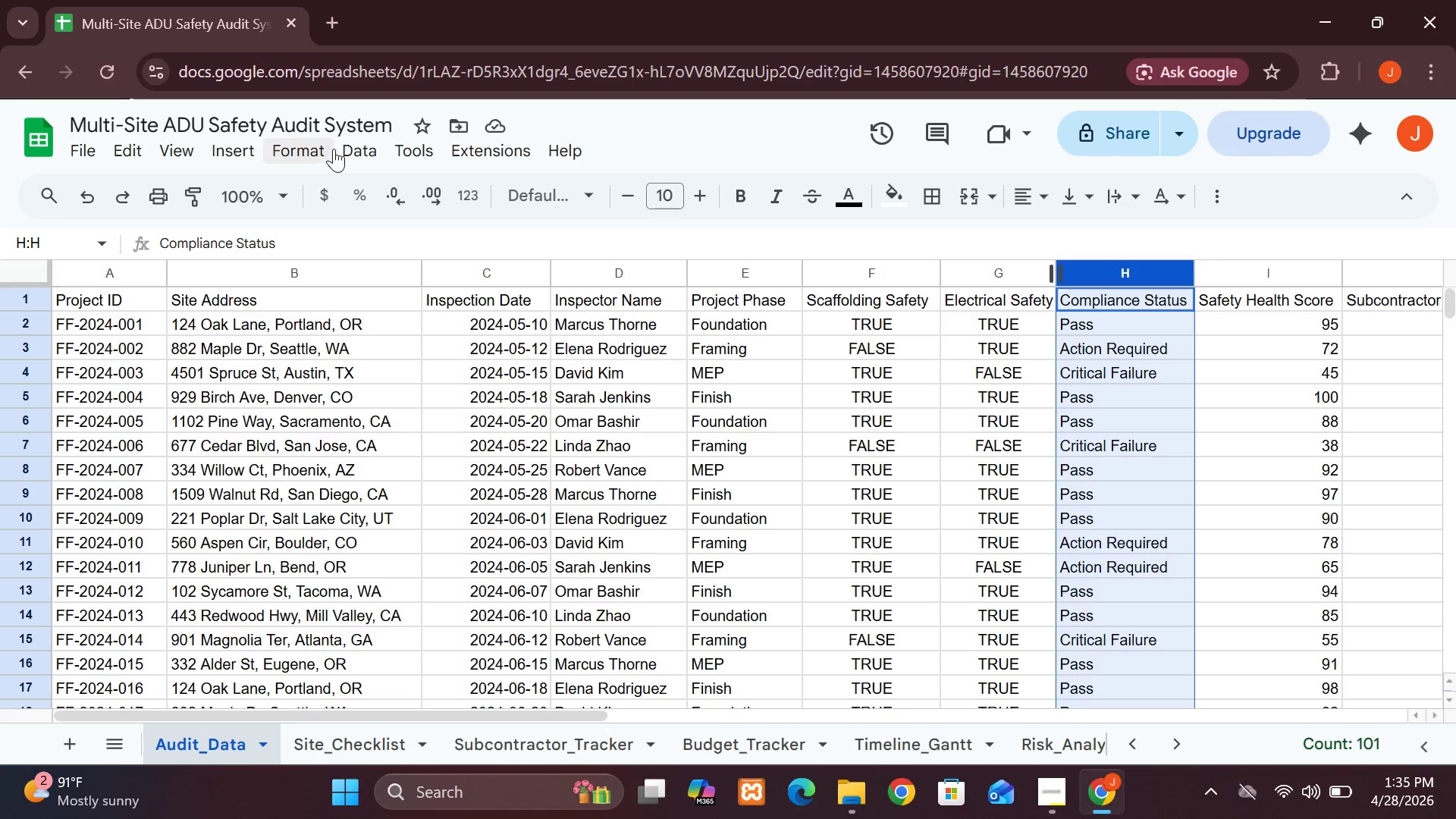 
left_click([359, 148])
 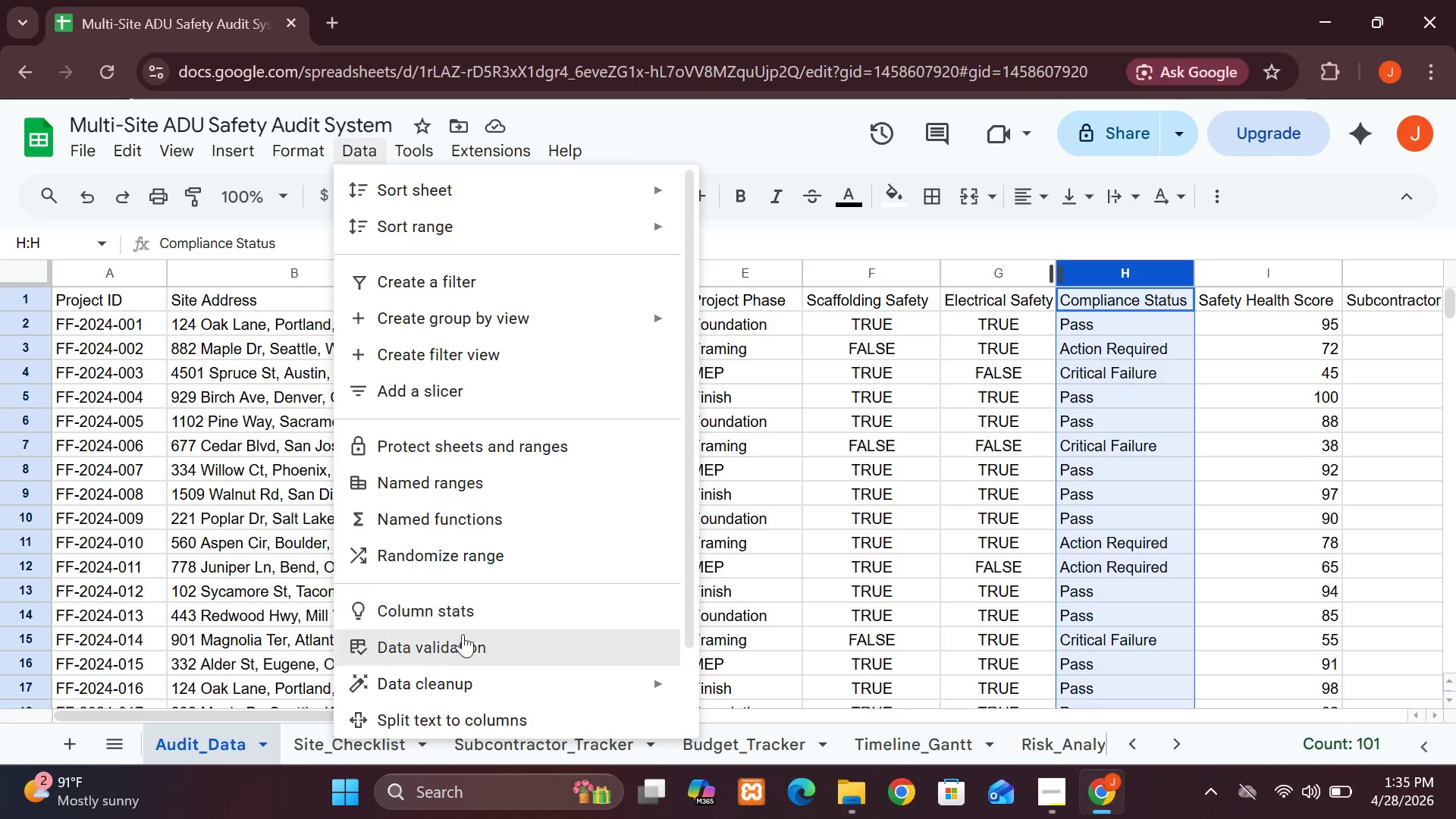 
left_click([471, 648])
 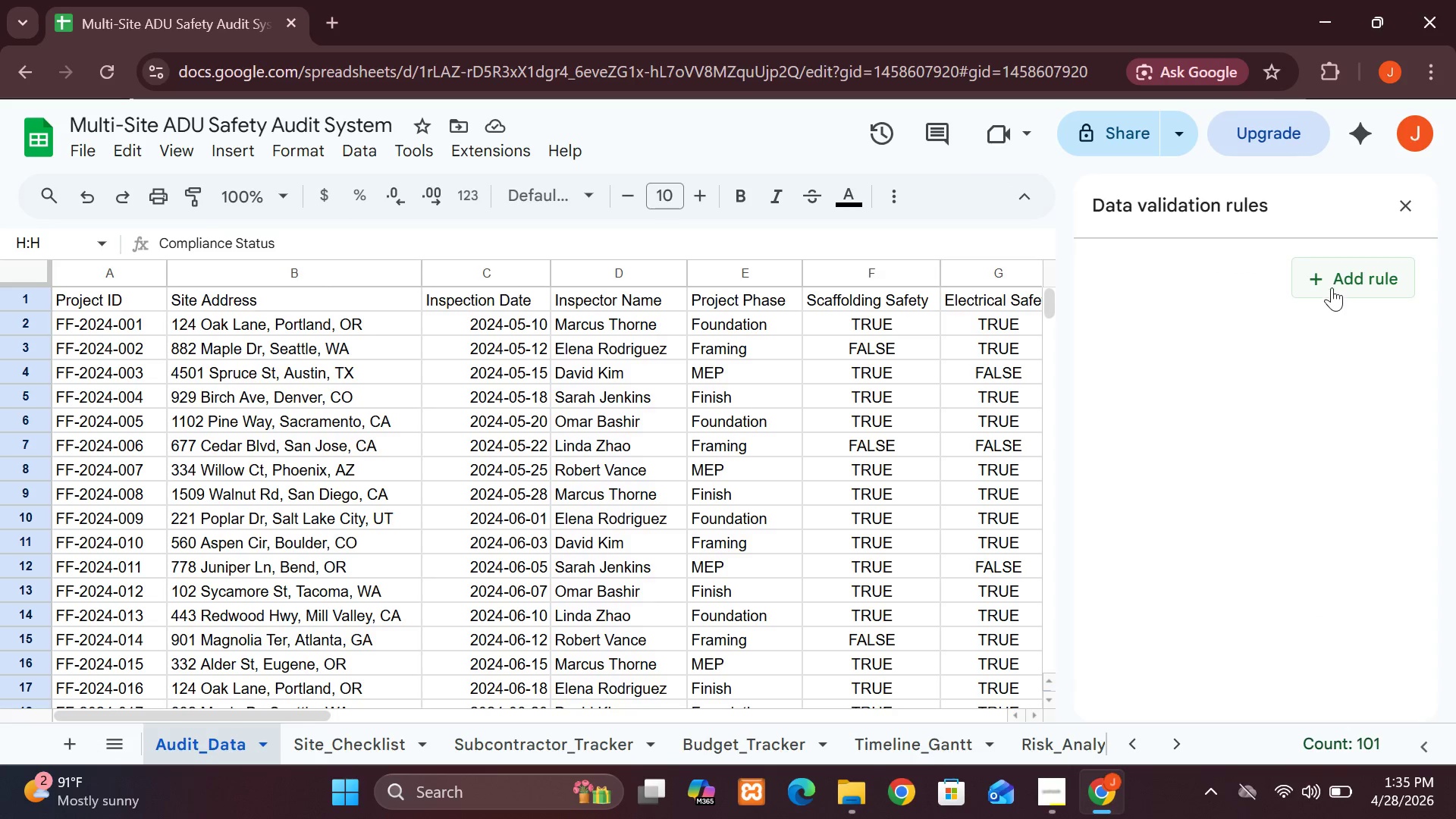 
left_click([1332, 281])
 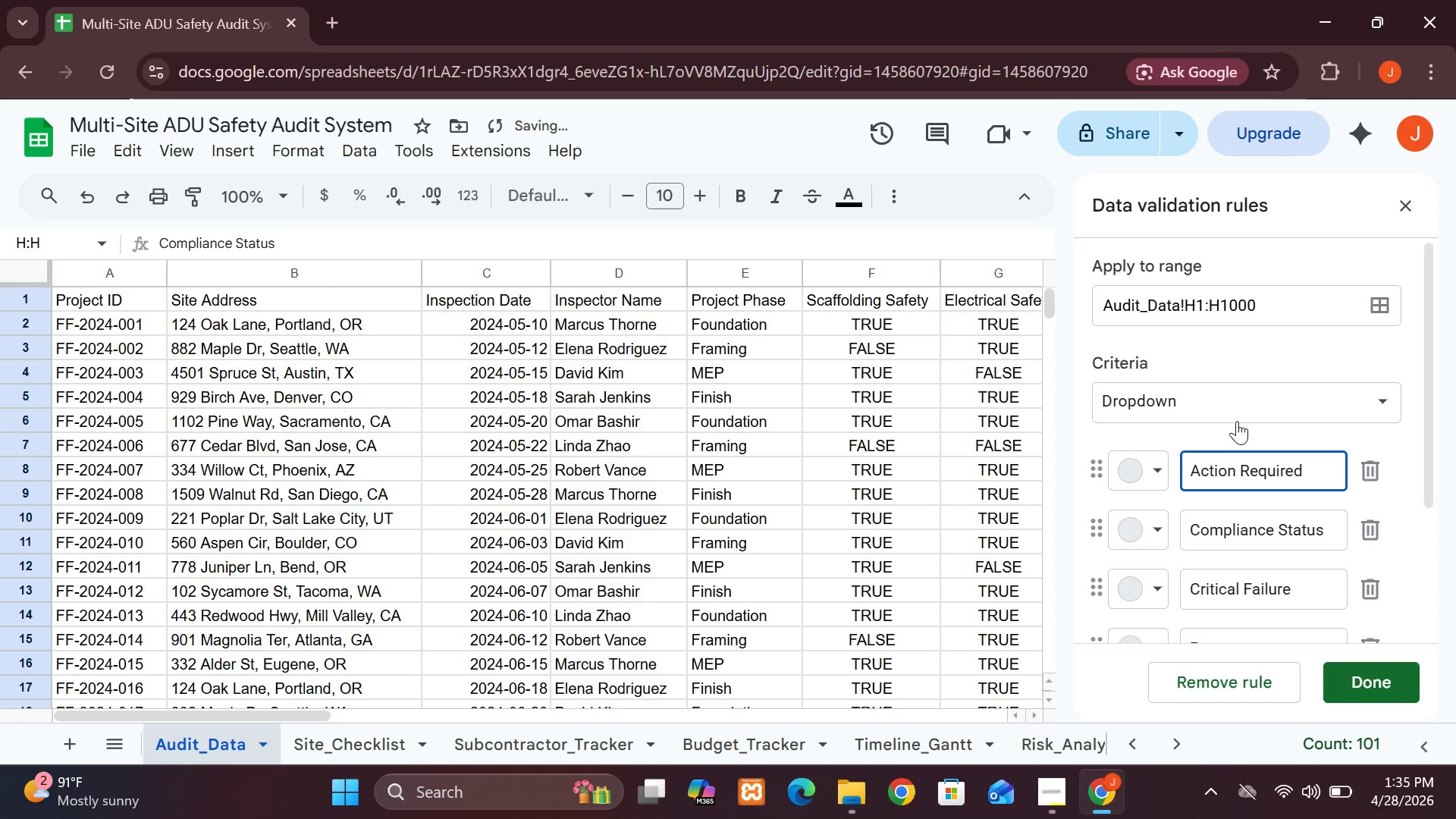 
left_click([1234, 397])
 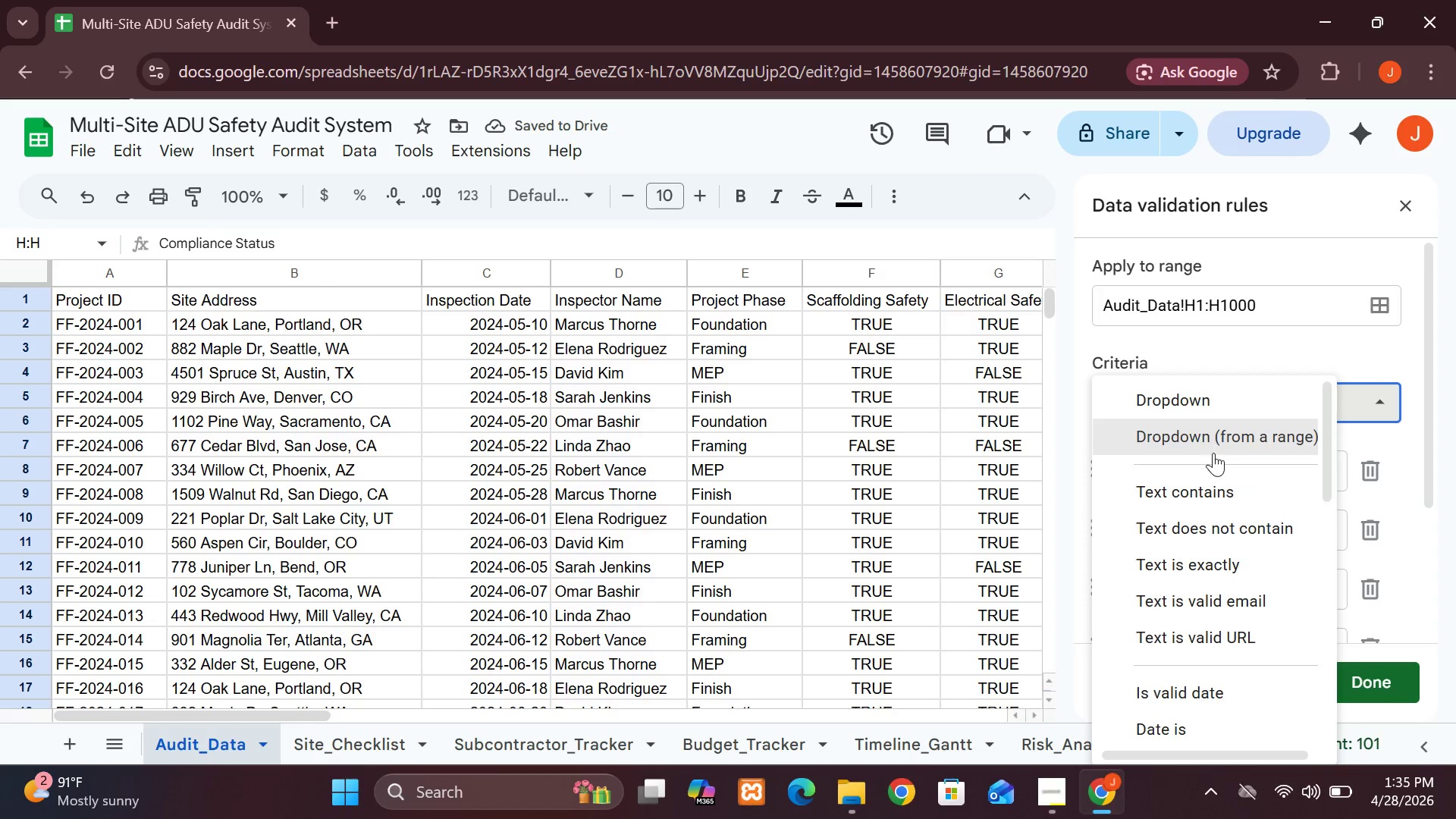 
left_click([1211, 494])
 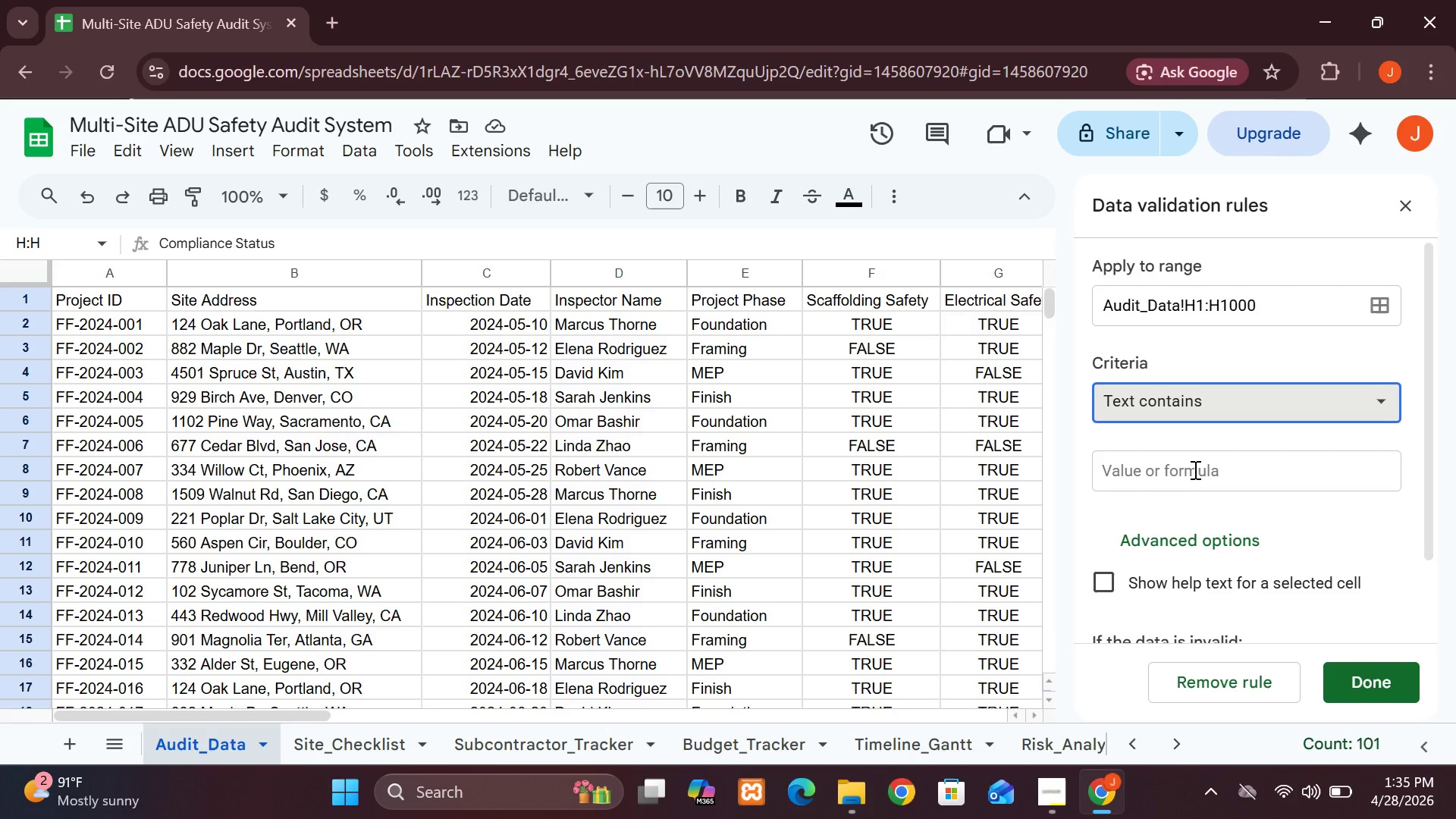 
left_click([1194, 469])
 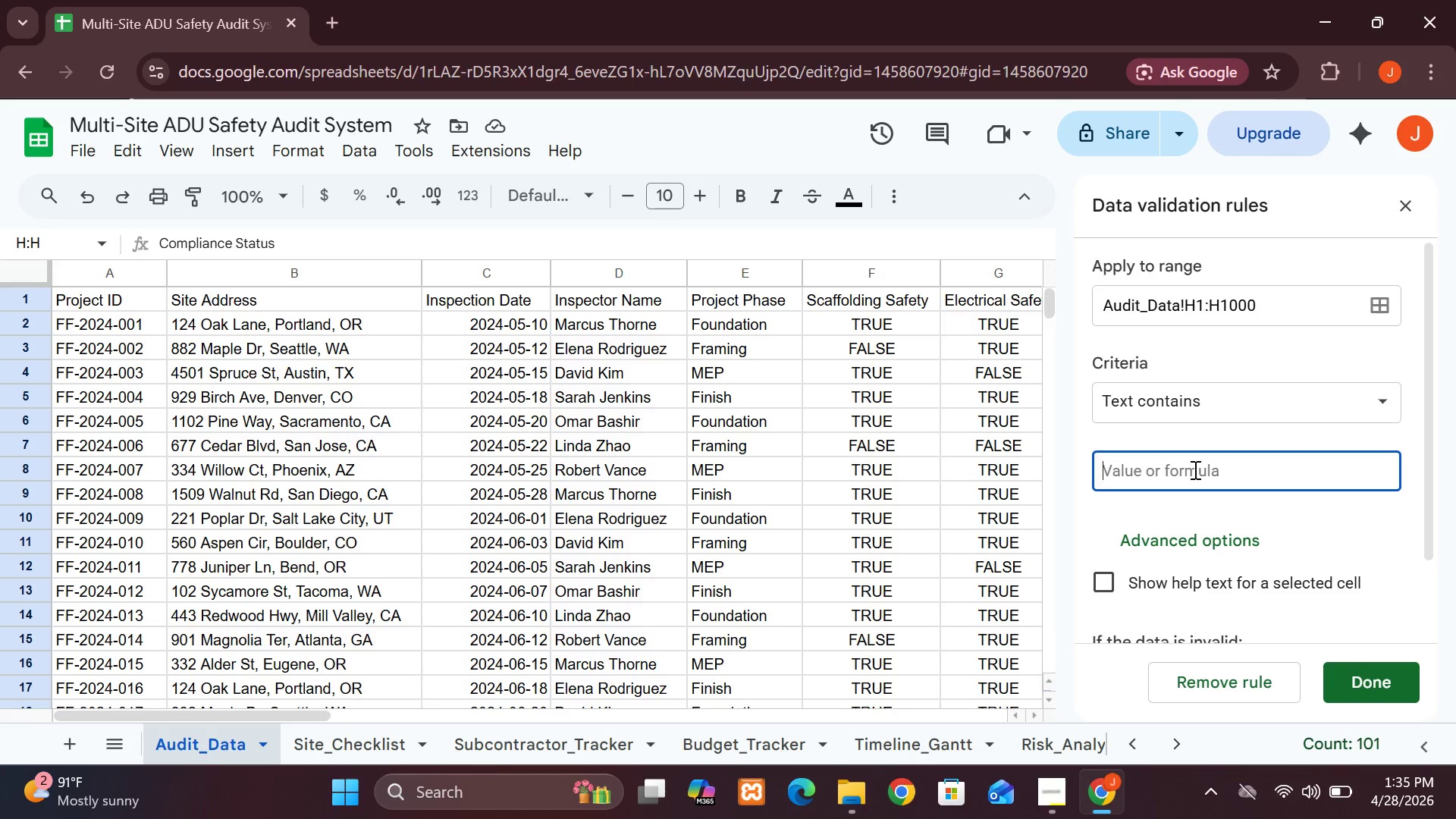 
type(Critical Failure)
 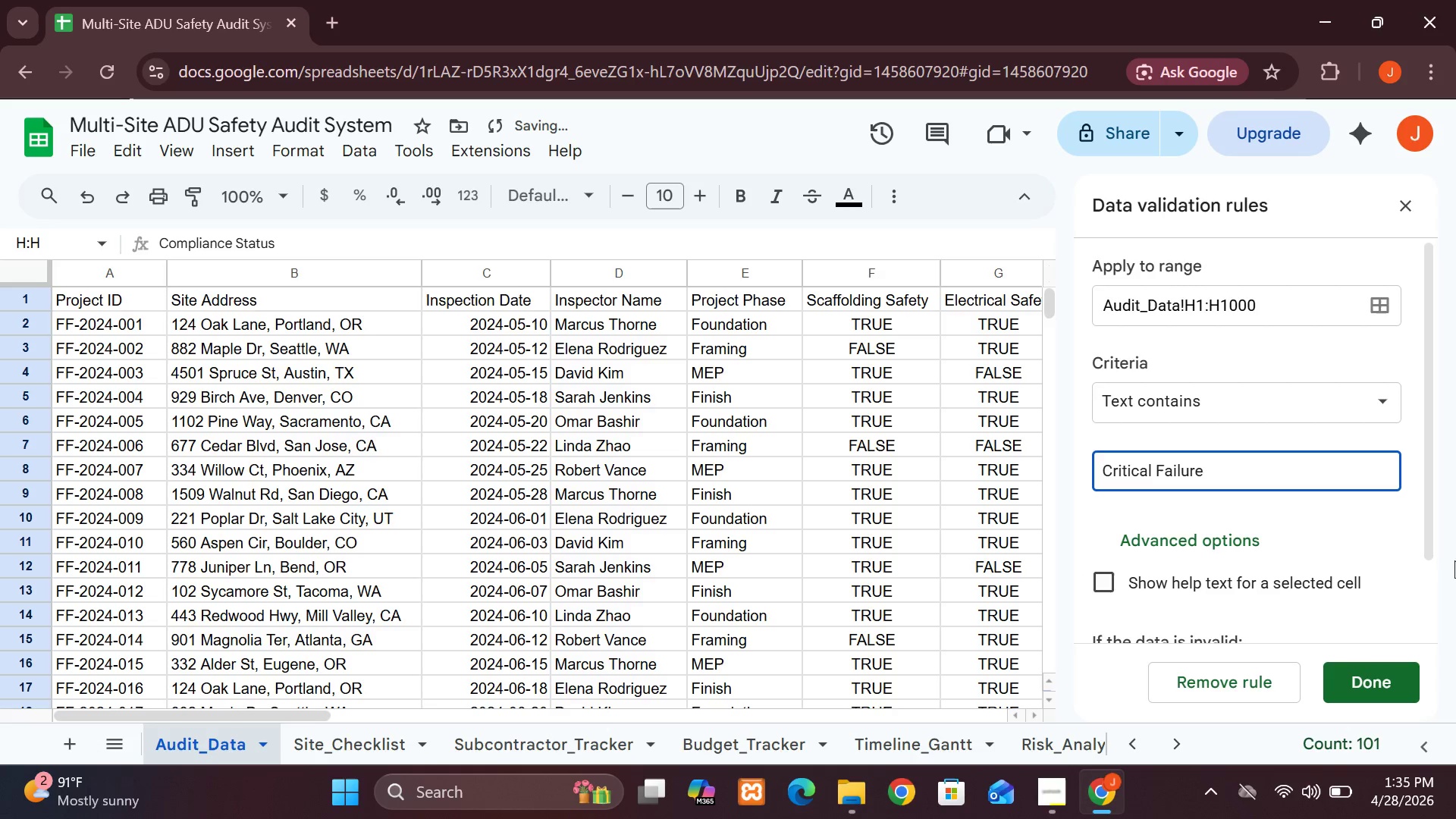 
left_click([1423, 586])
 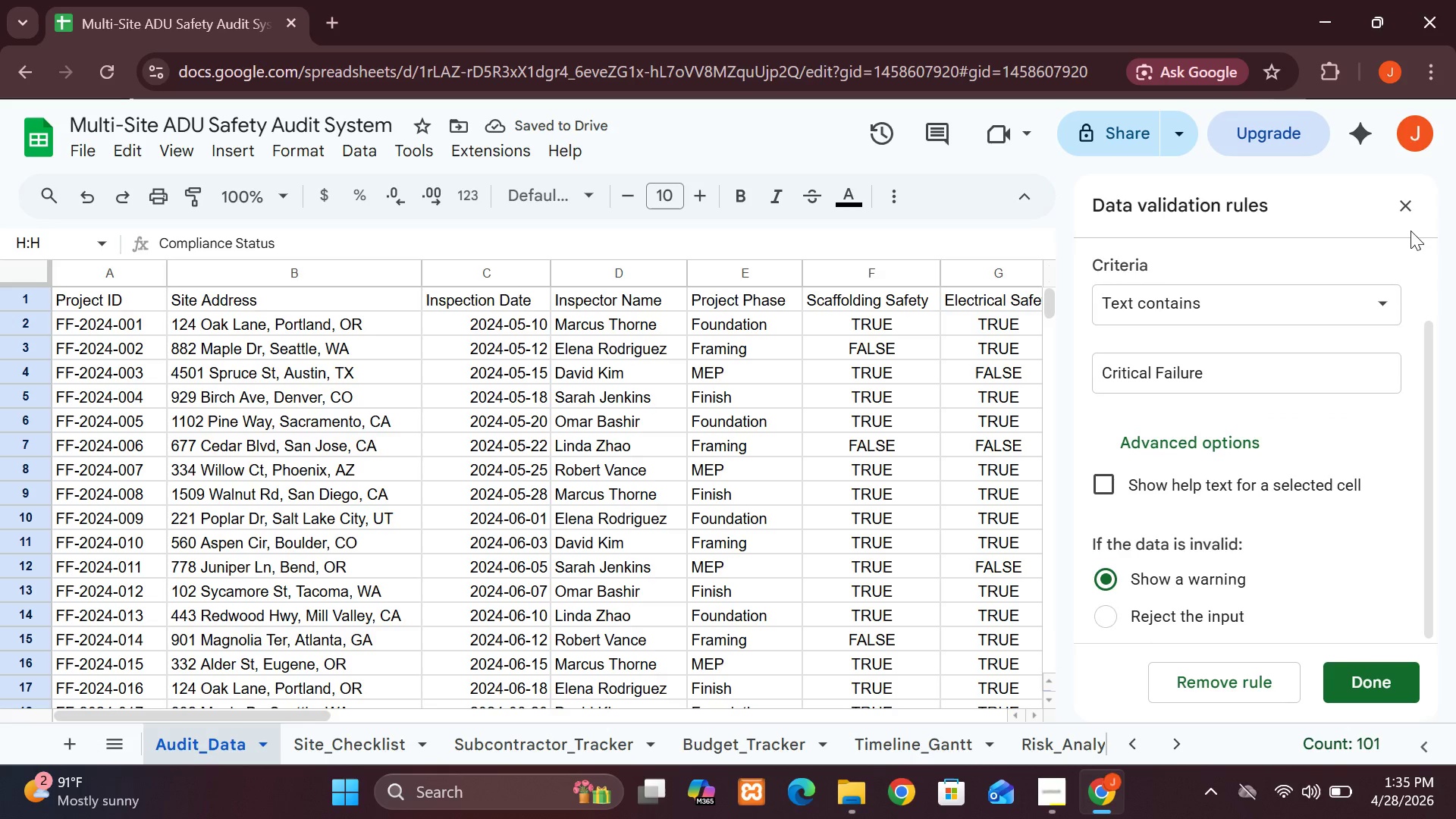 
left_click([1417, 202])
 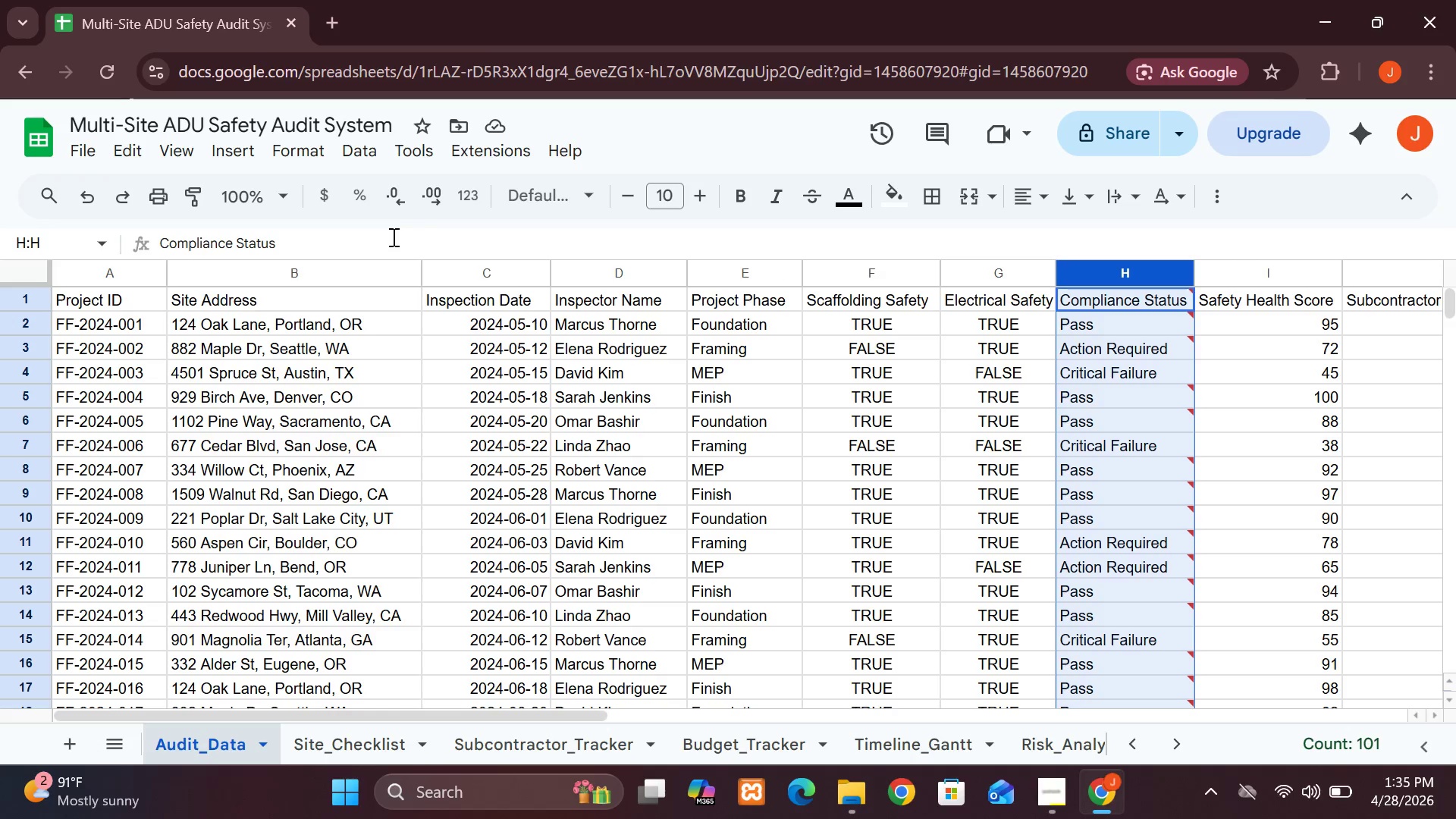 
wait(5.08)
 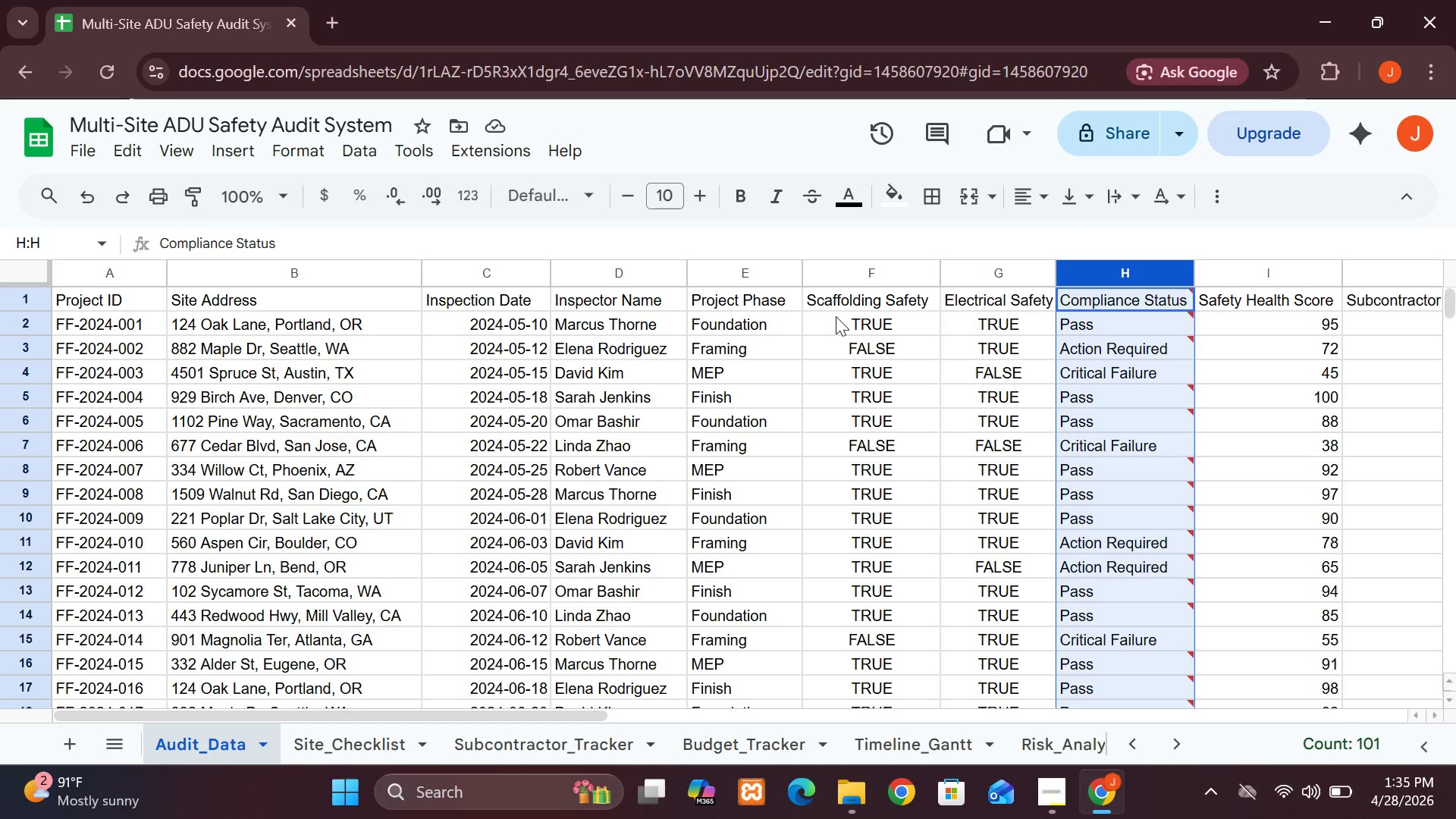 
left_click([371, 146])
 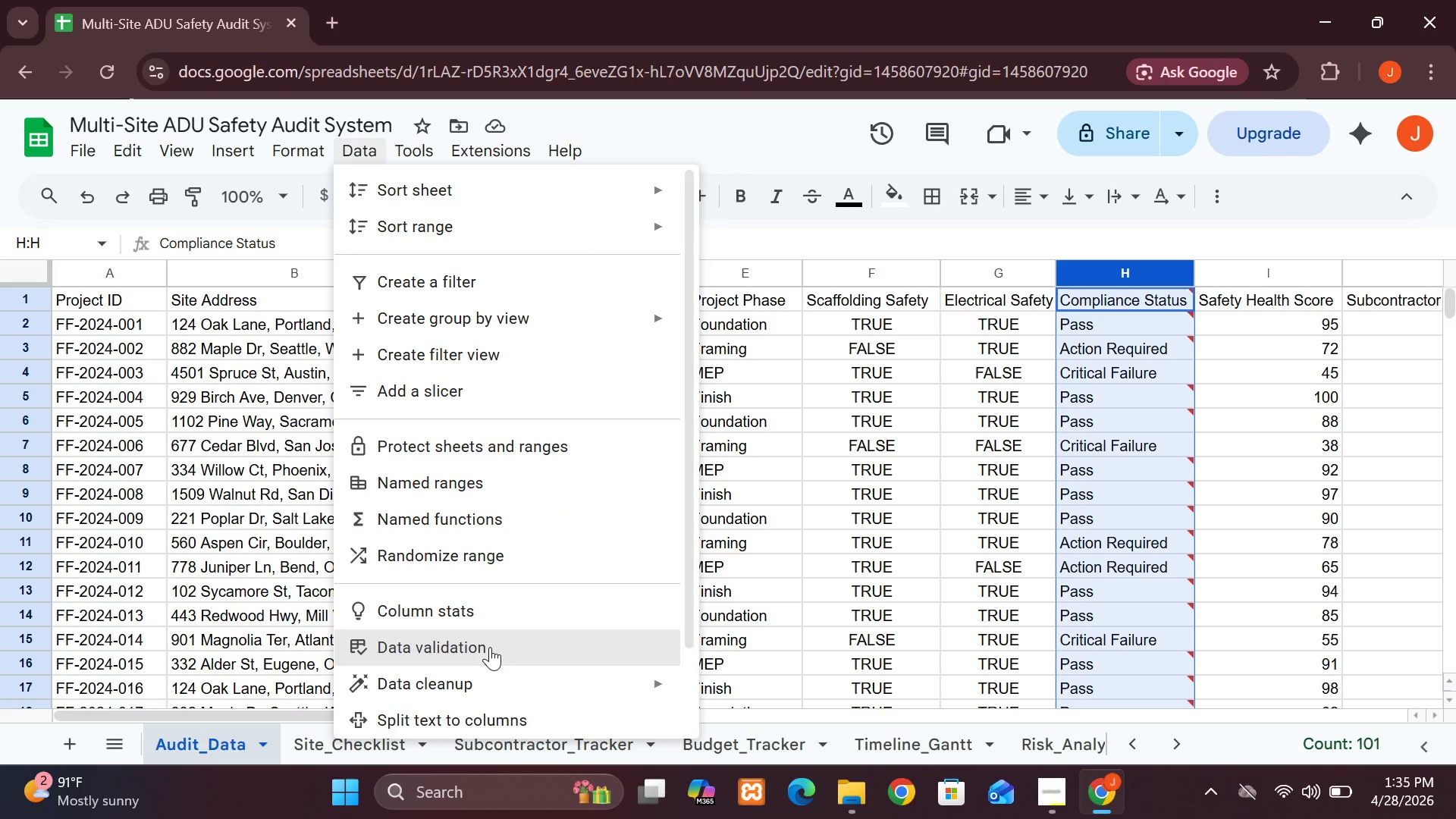 
left_click([490, 647])
 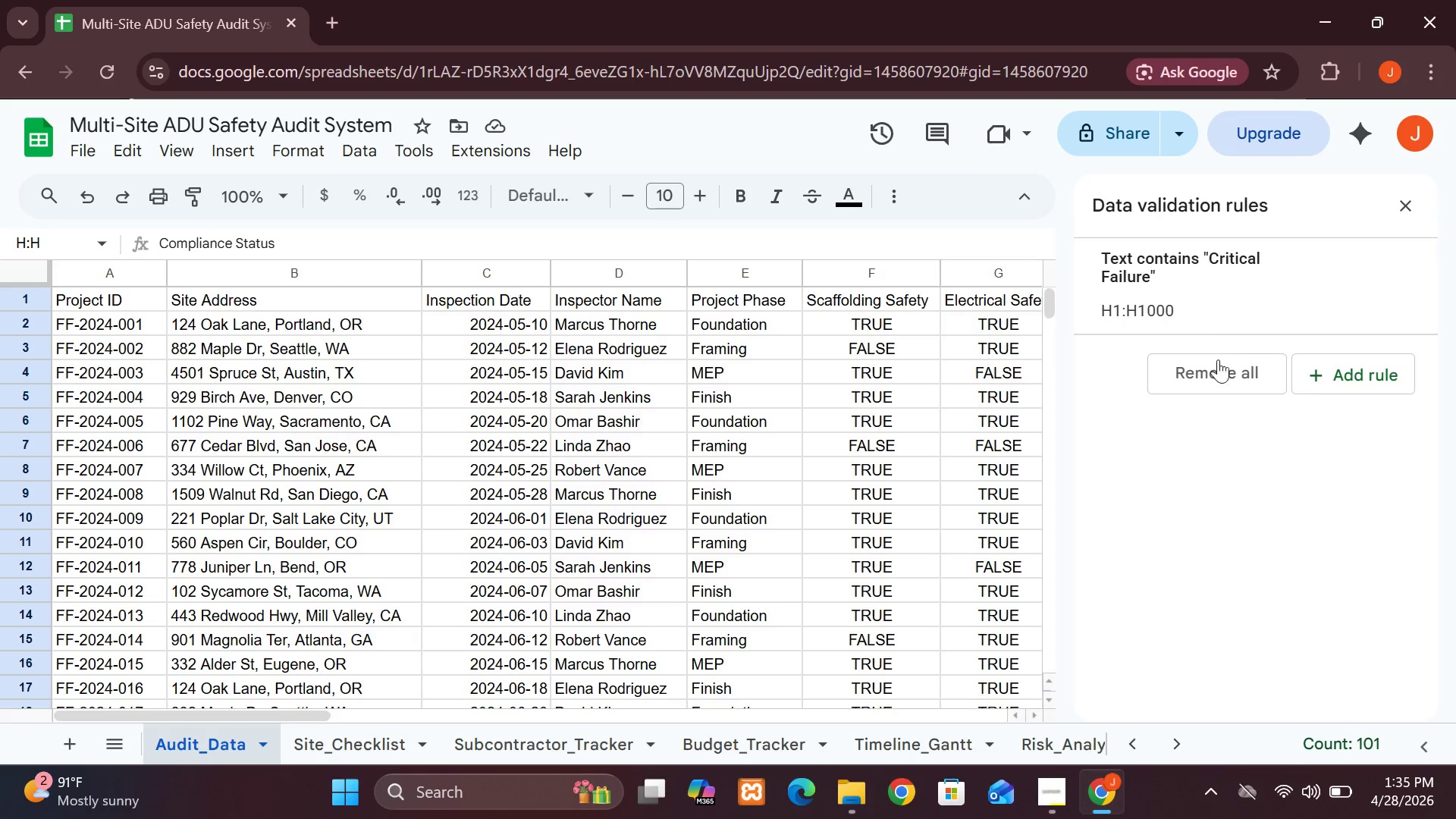 
left_click([1222, 384])
 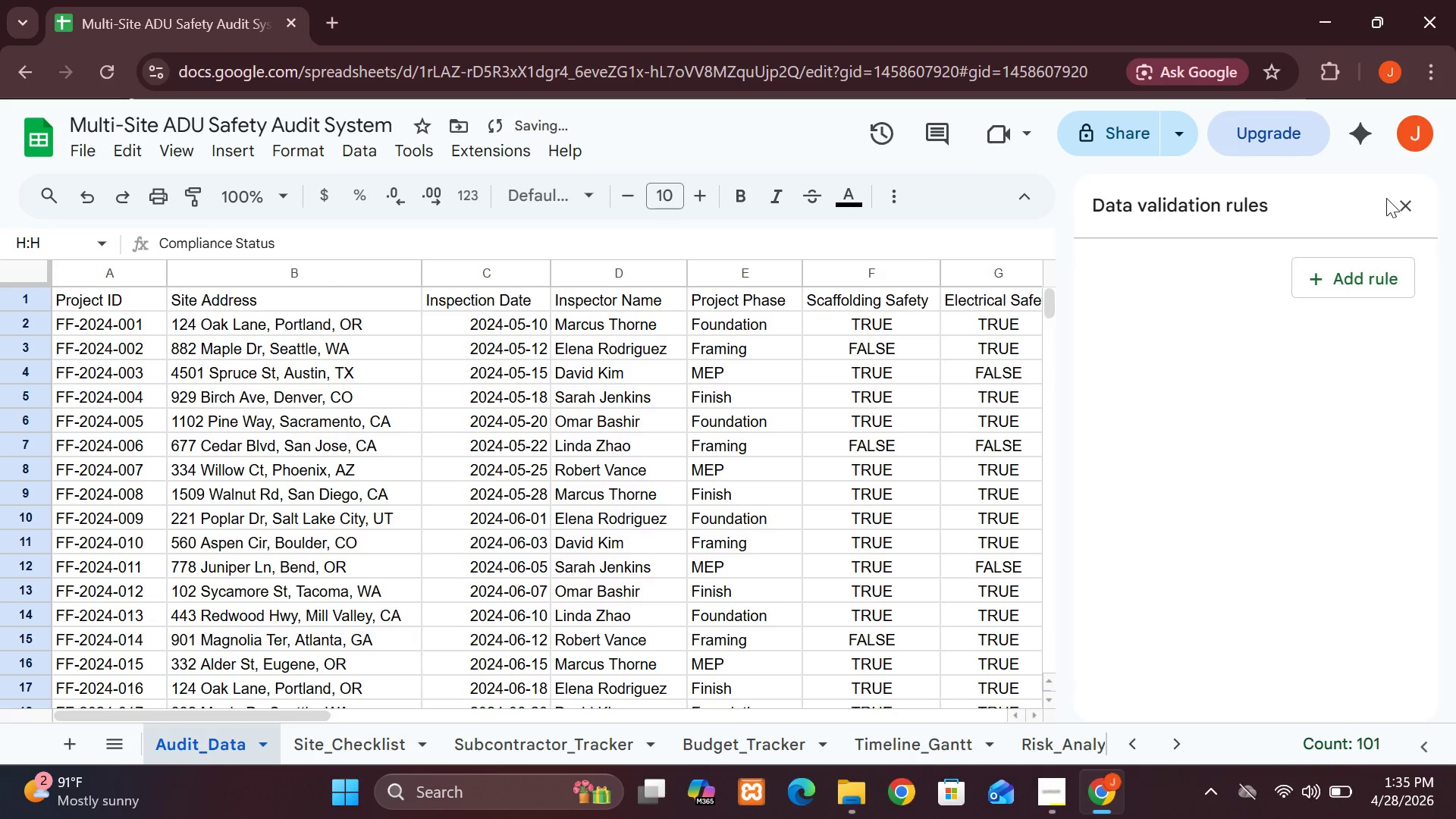 
left_click([1404, 206])
 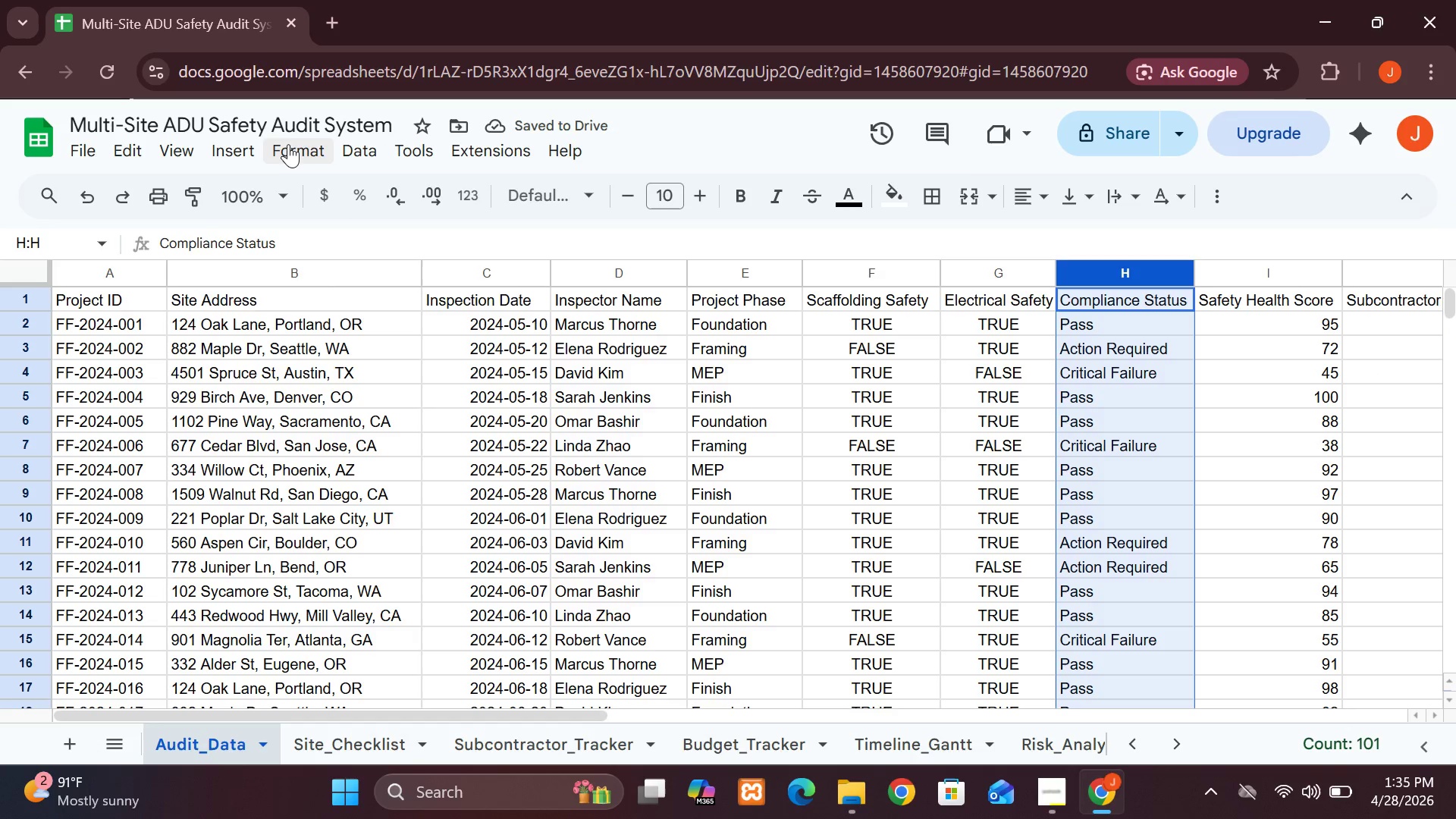 
left_click([288, 142])
 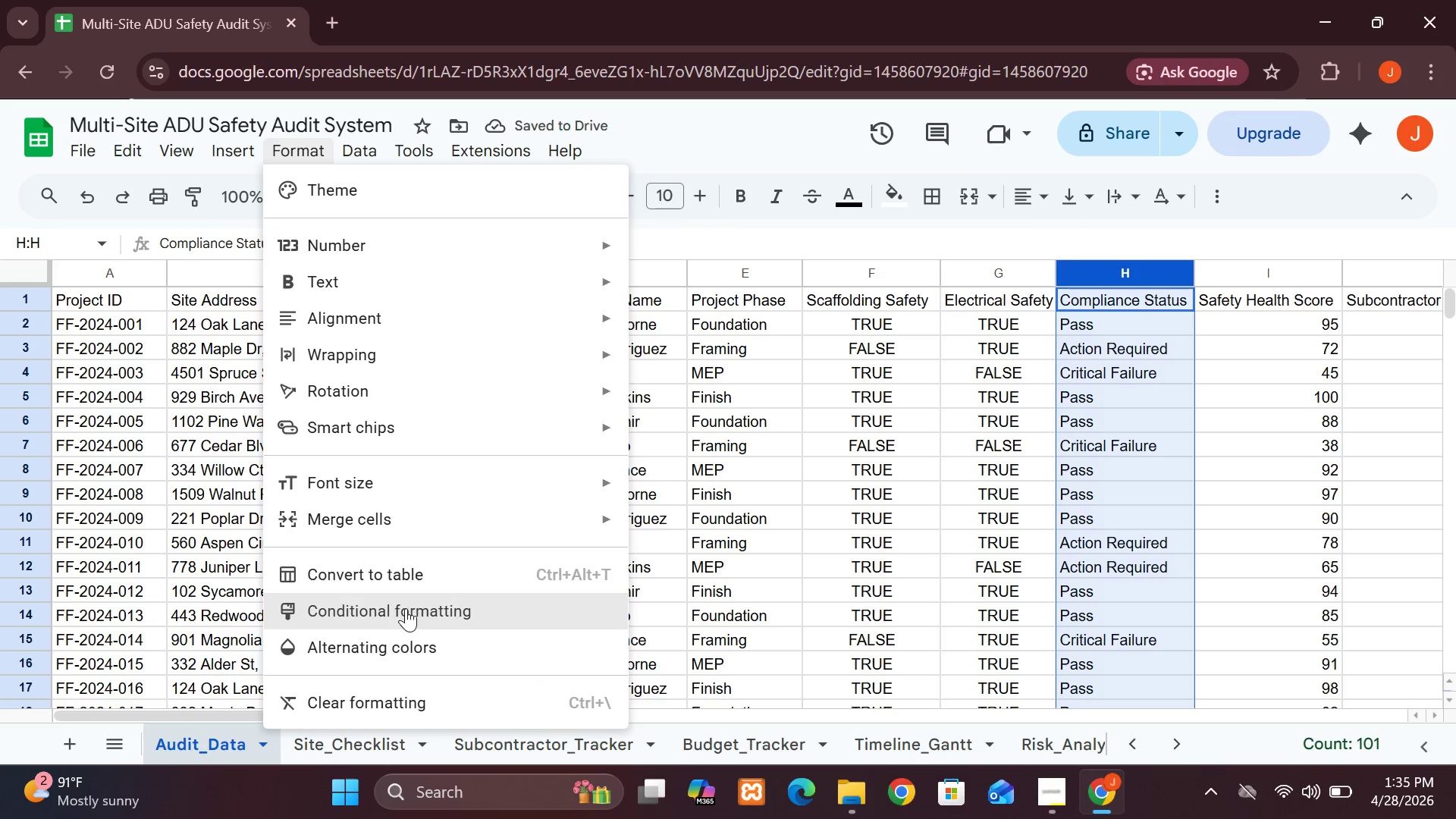 
left_click([406, 609])
 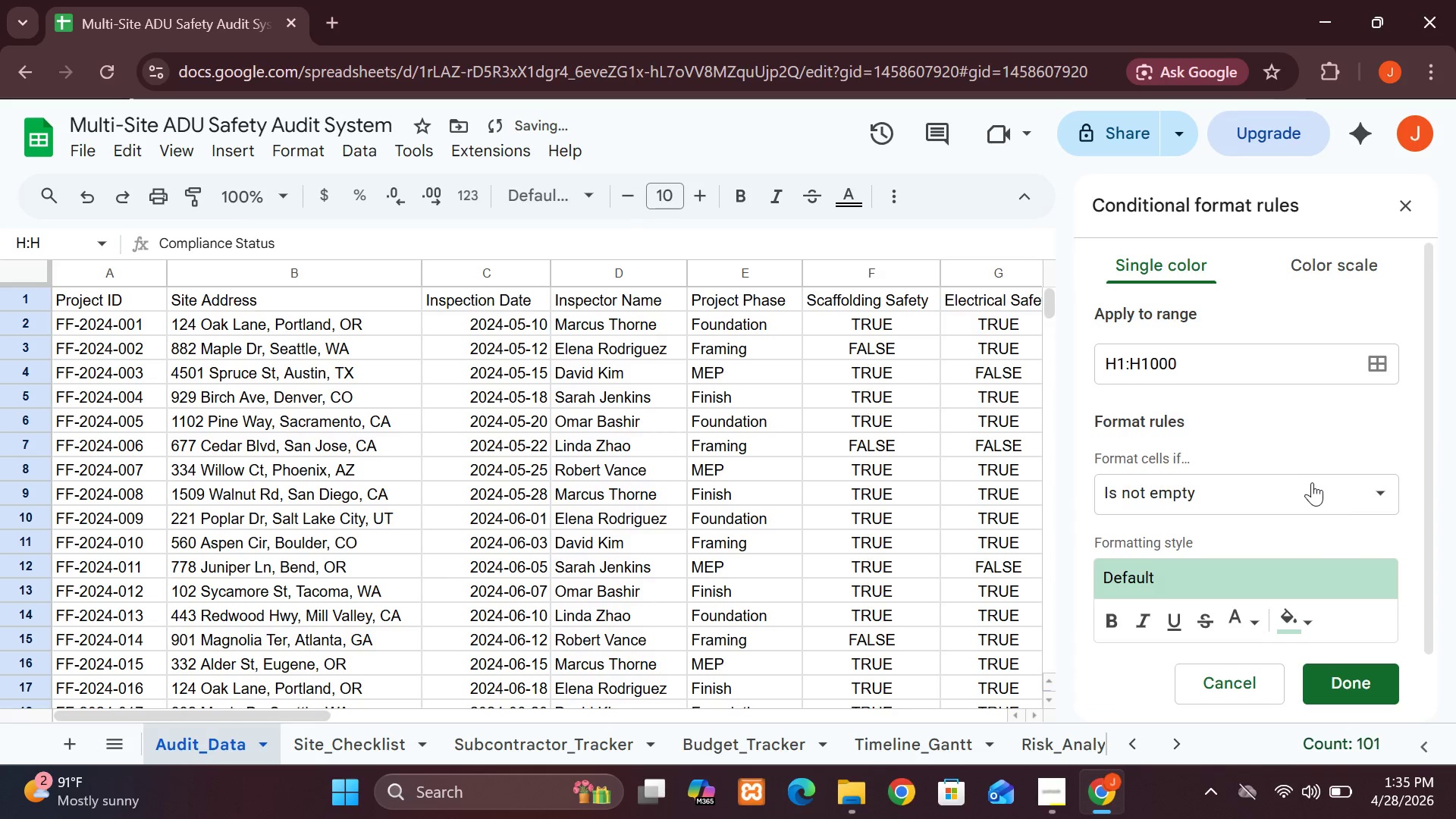 
left_click([1312, 503])
 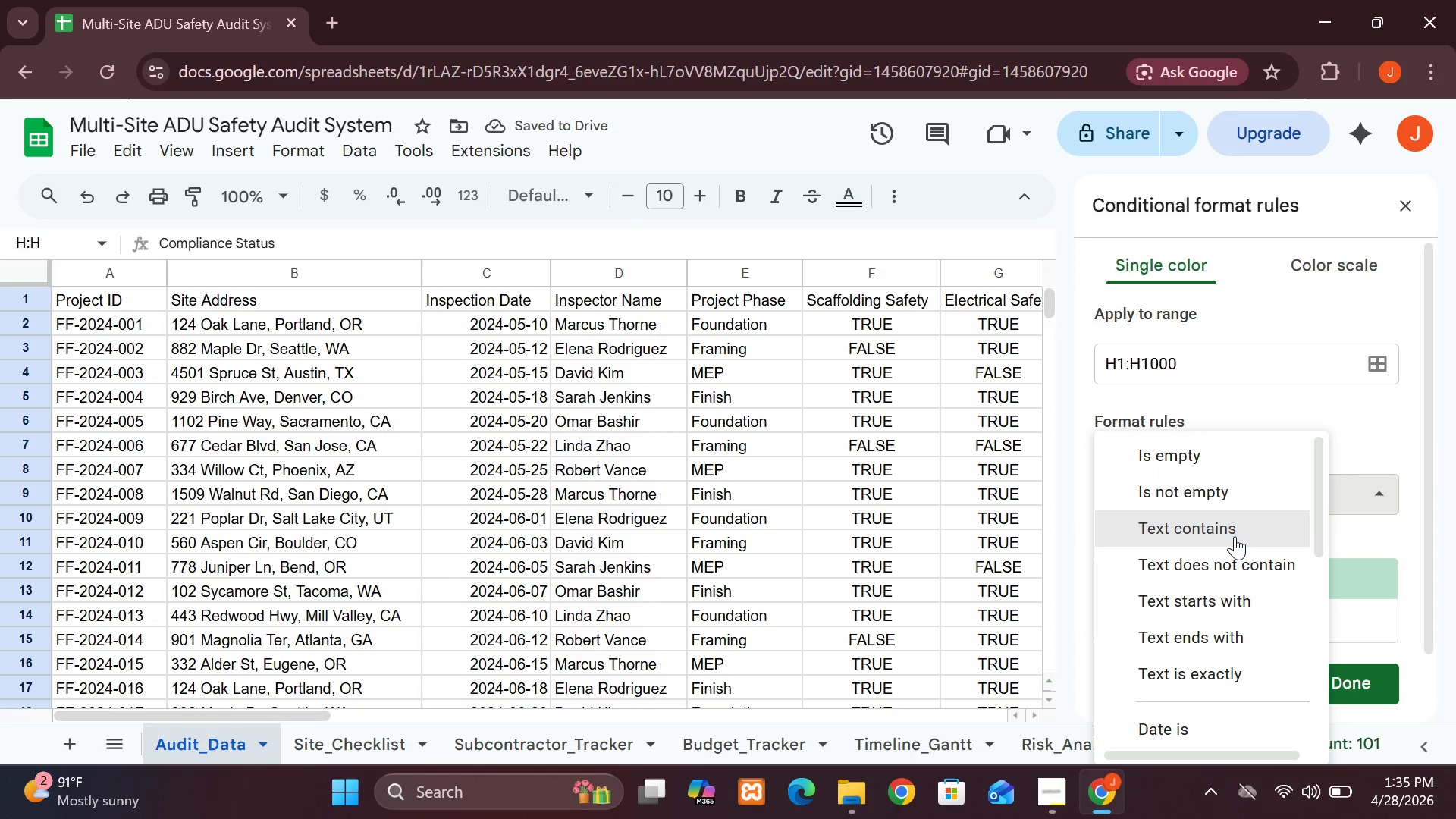 
left_click([1235, 535])
 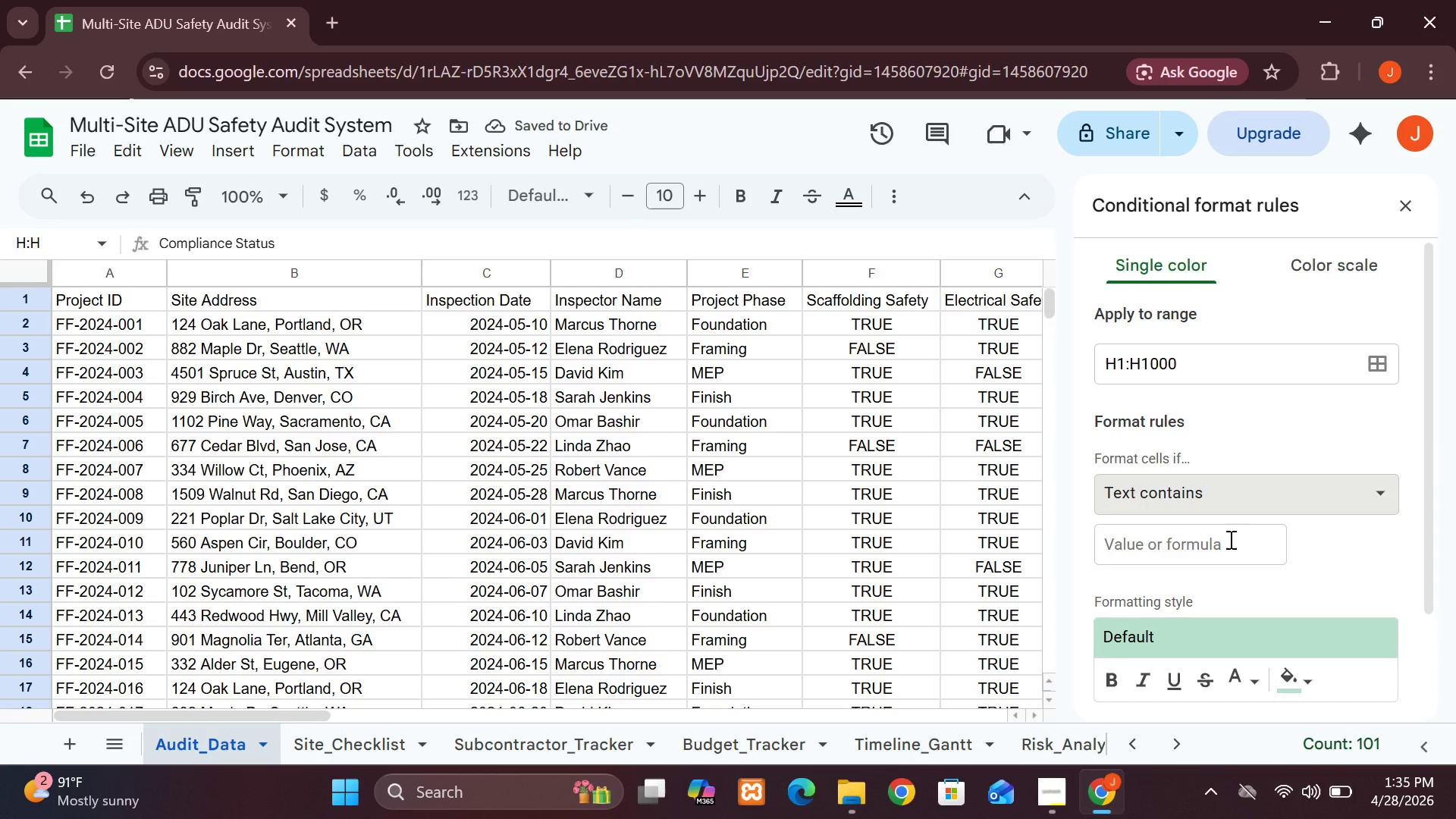 
left_click([1229, 539])
 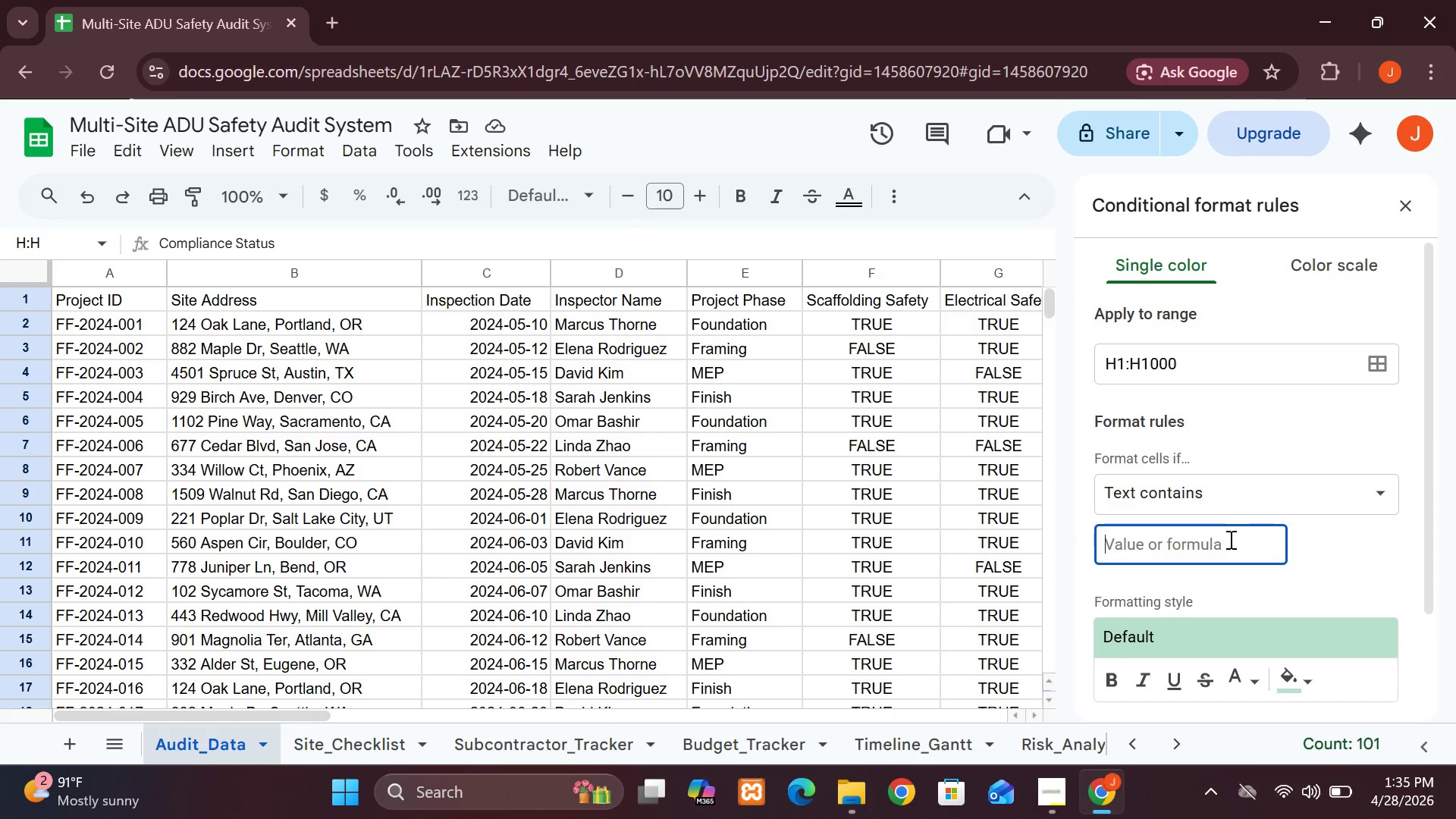 
type(Critical Failure)
 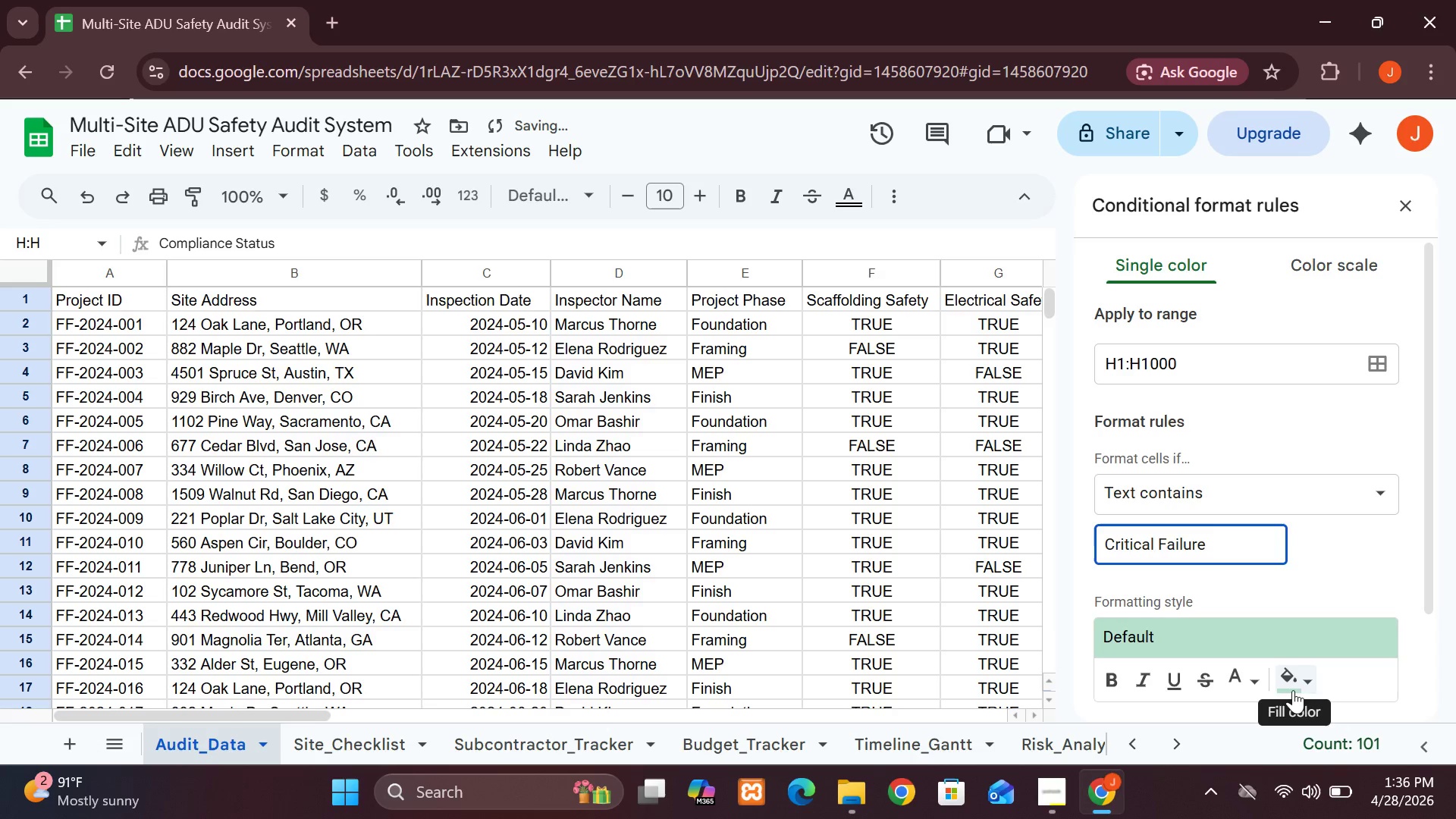 
left_click([1293, 690])
 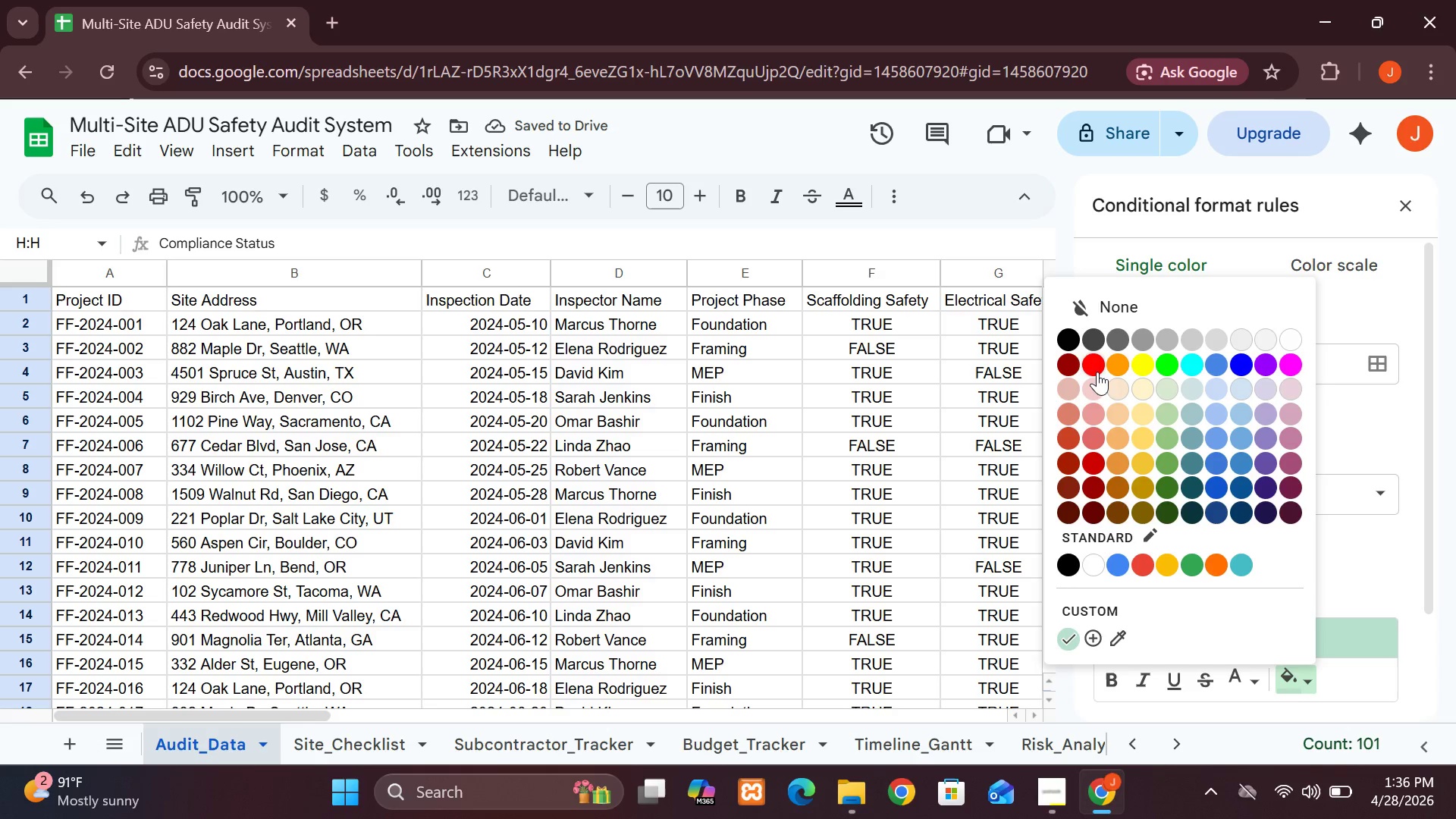 
left_click([1094, 366])
 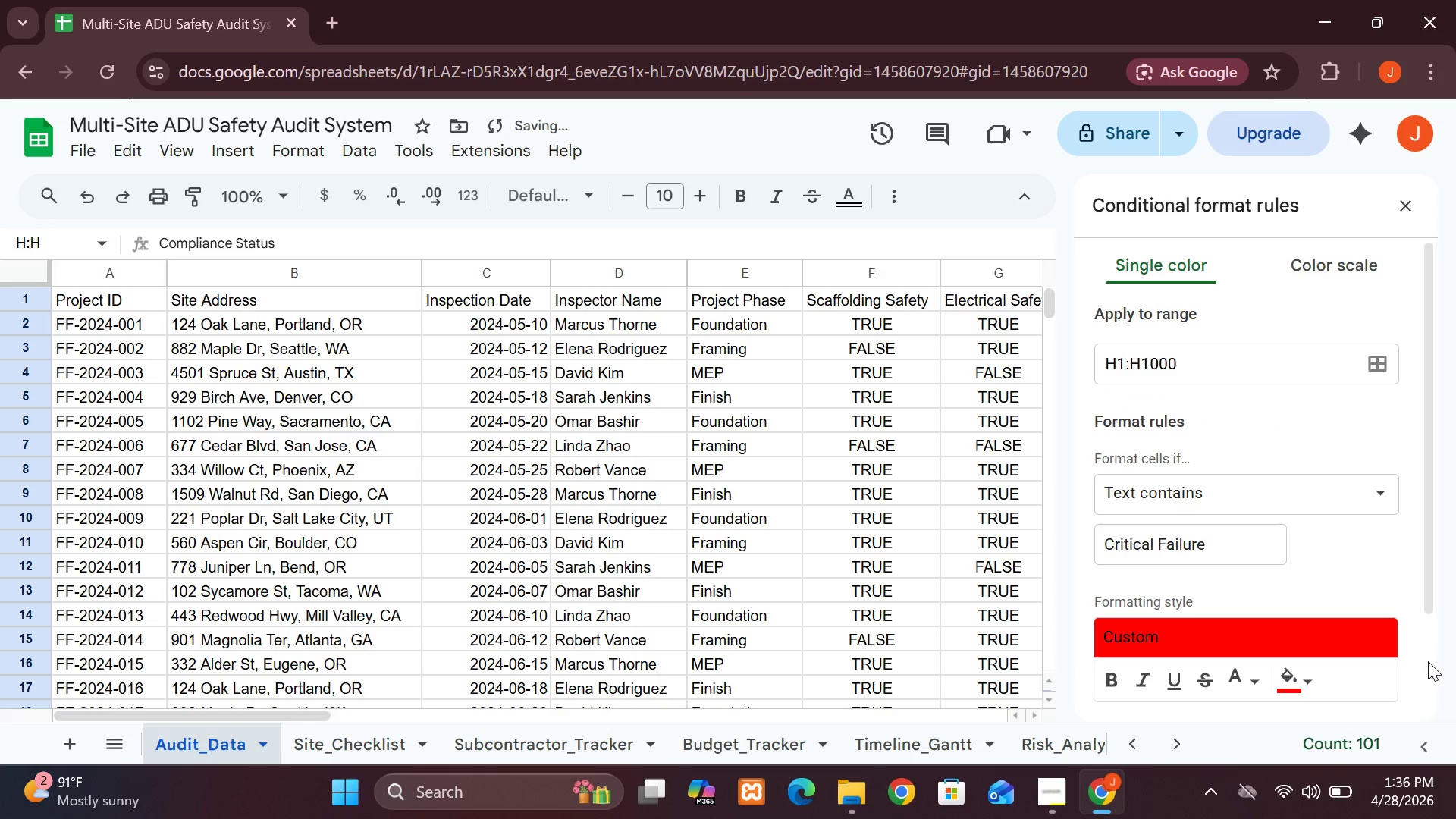 
left_click([1432, 663])
 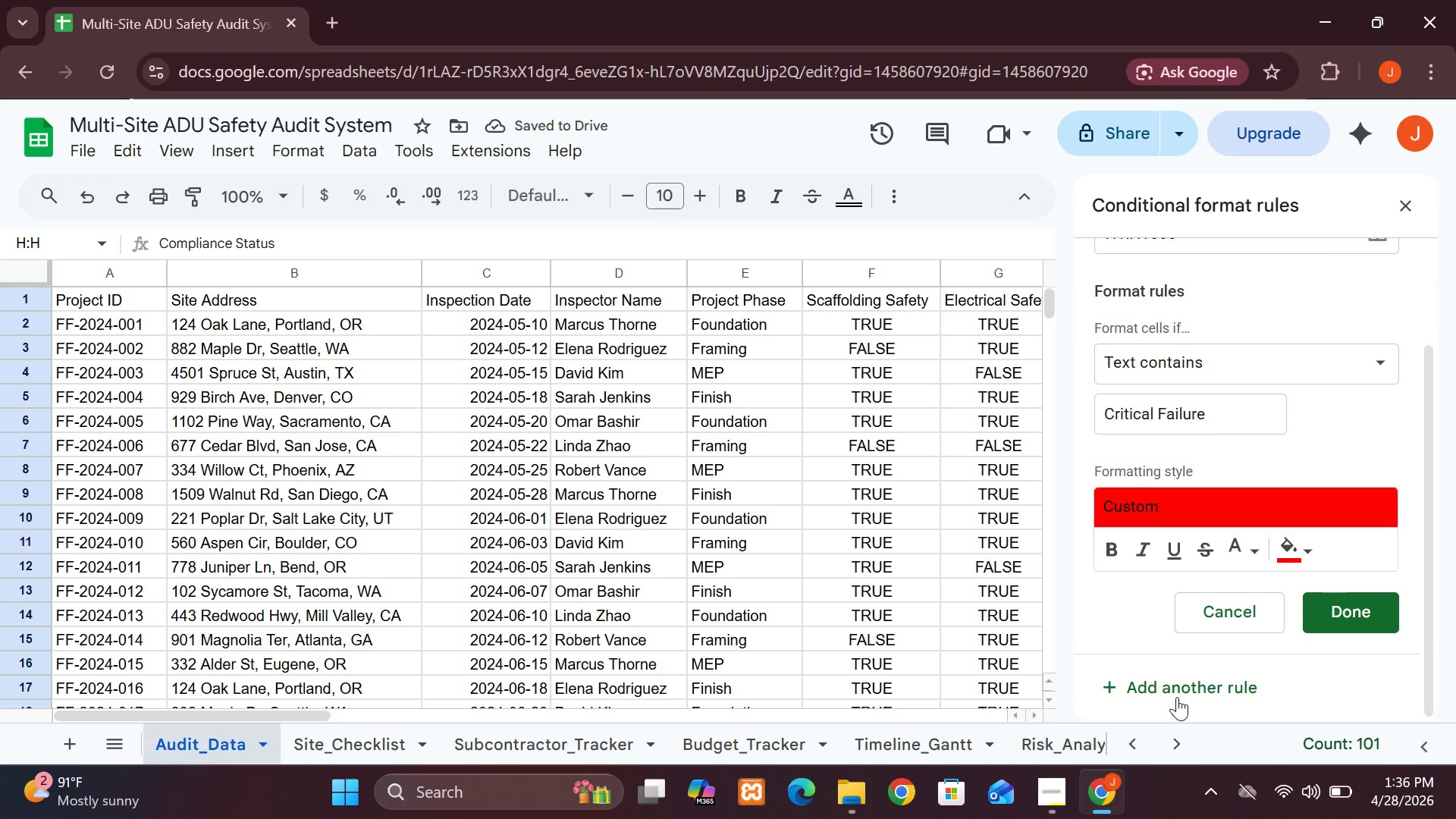 
left_click([1179, 697])
 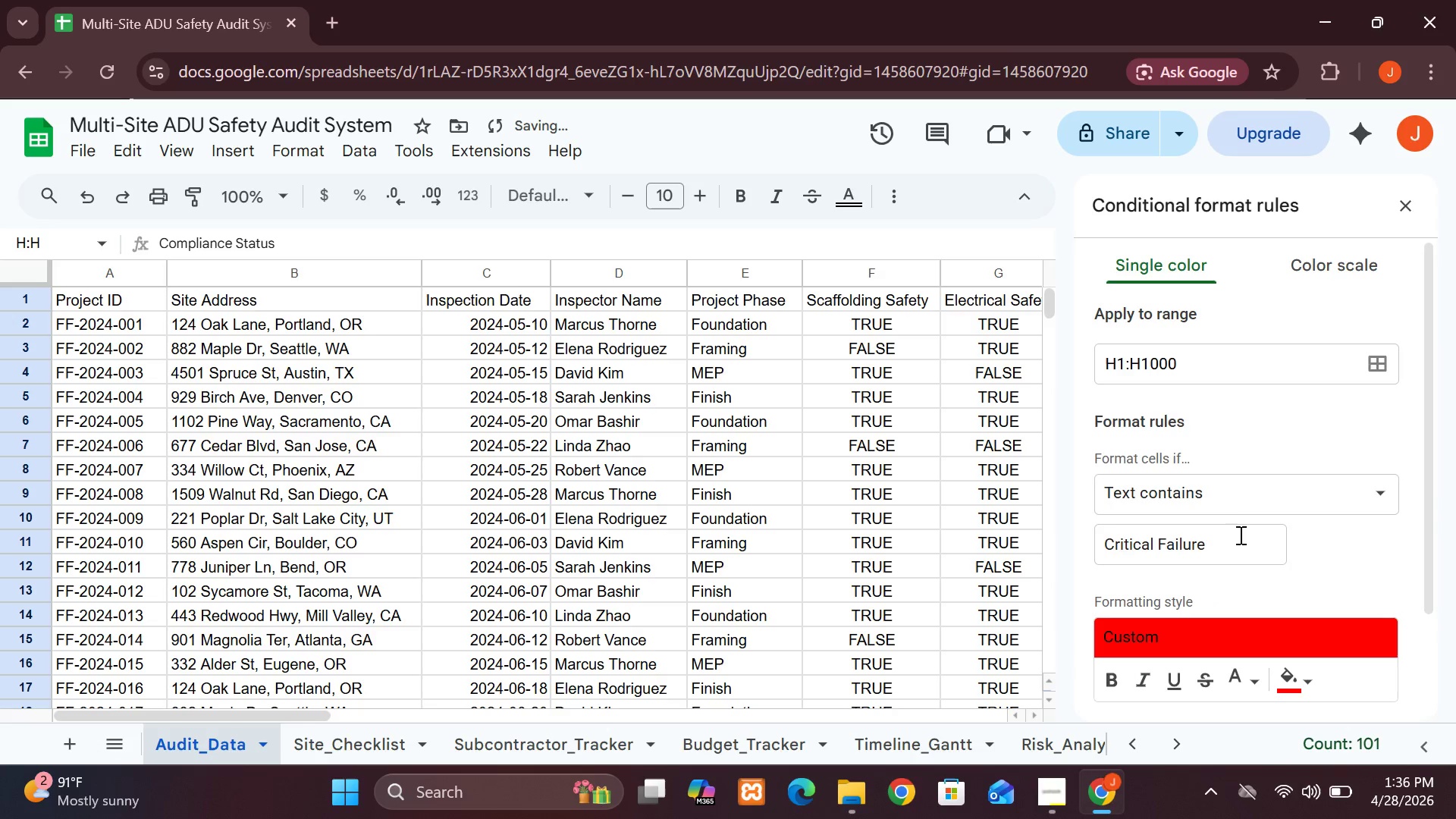 
left_click([1224, 551])
 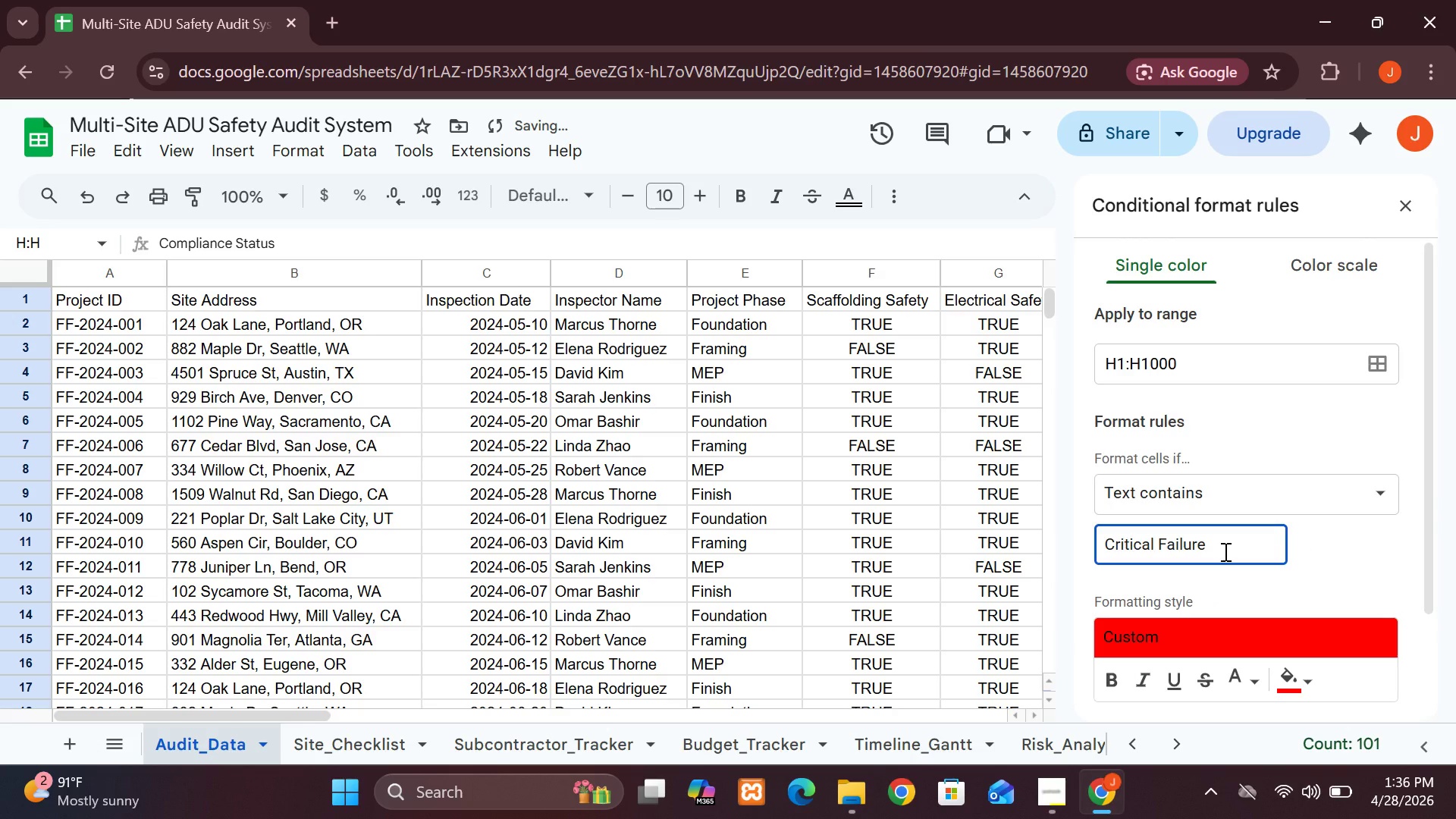 
hold_key(key=Backspace, duration=1.2)
 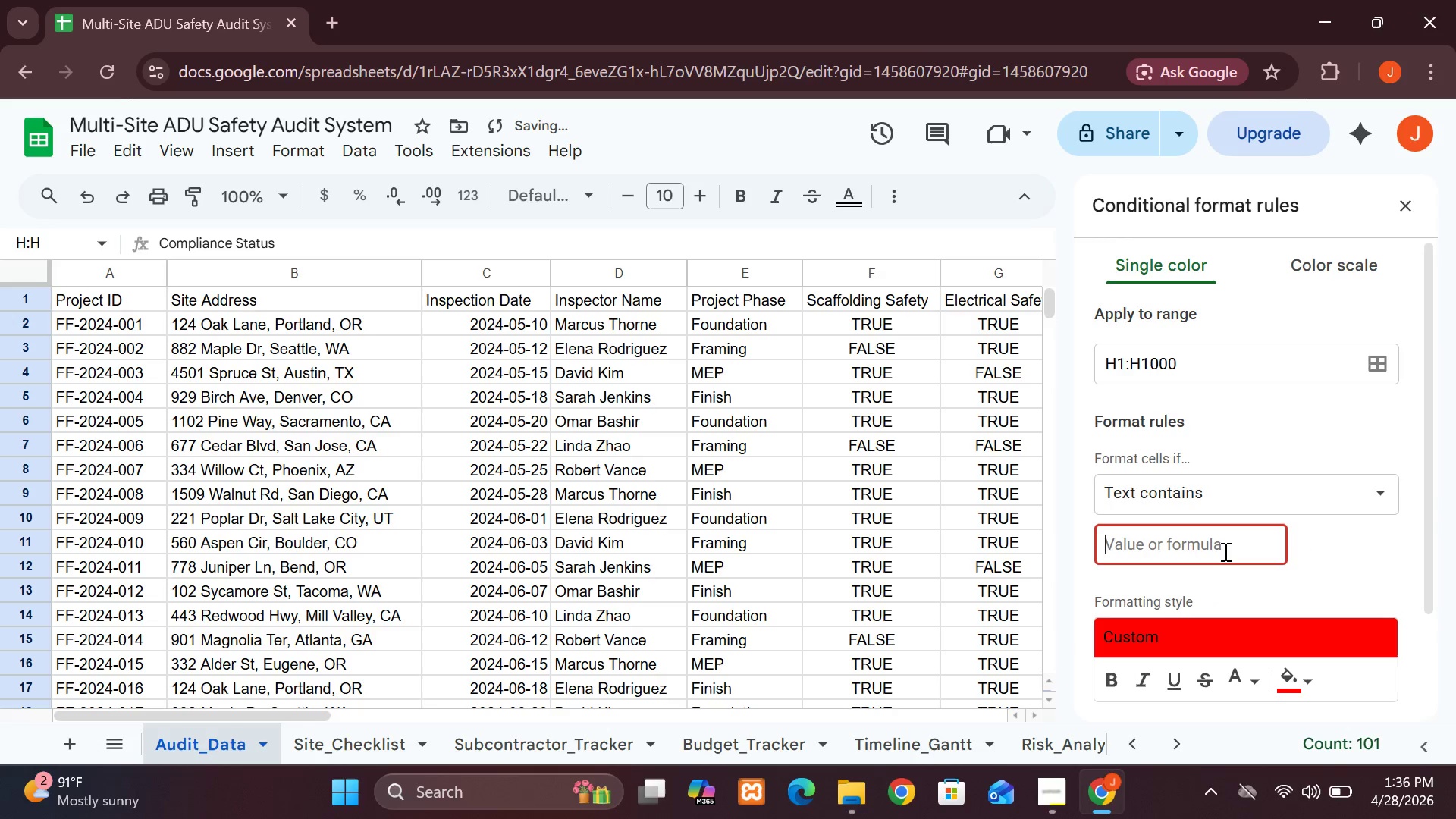 
type(Action Required)
 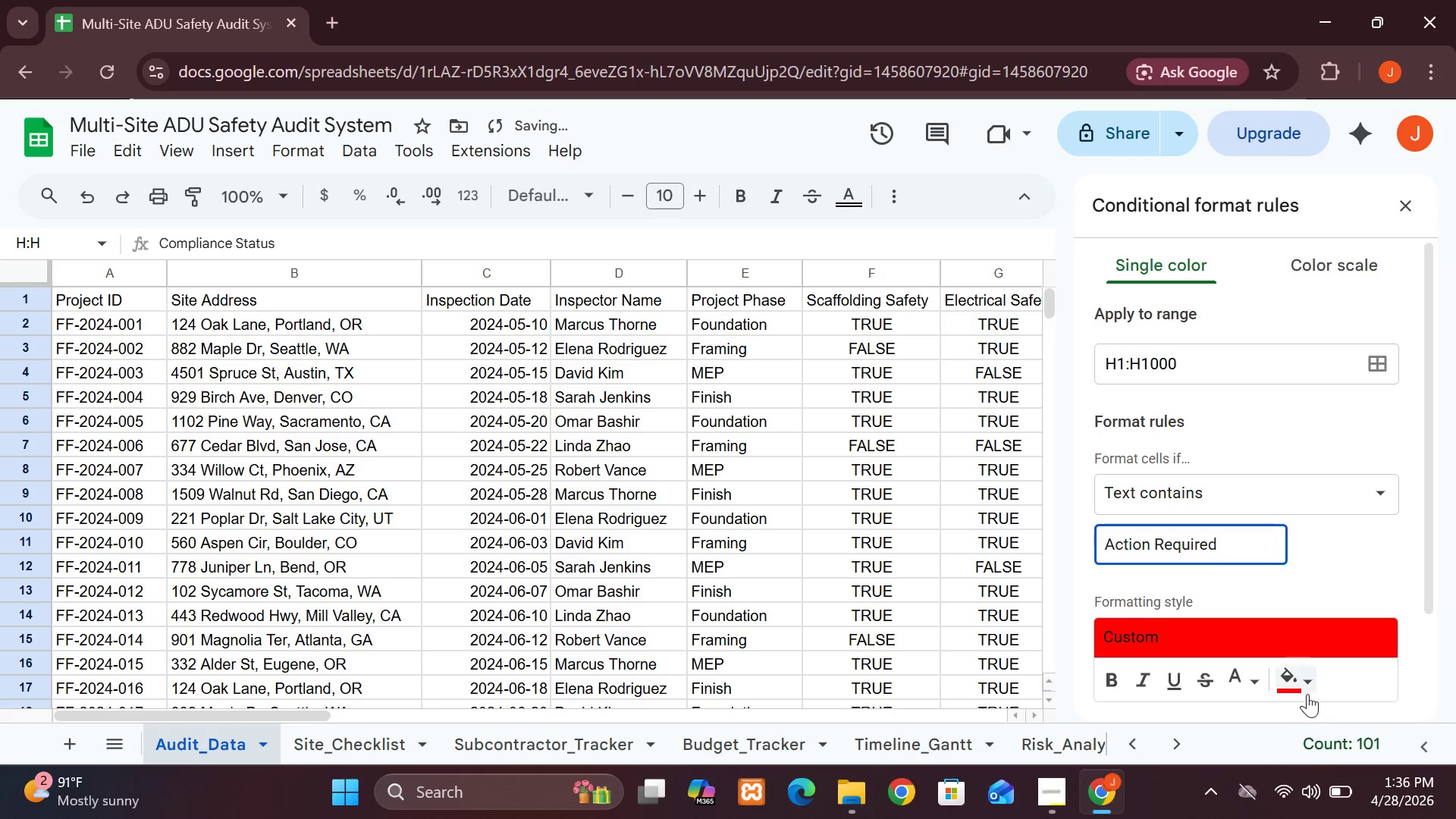 
left_click([1298, 690])
 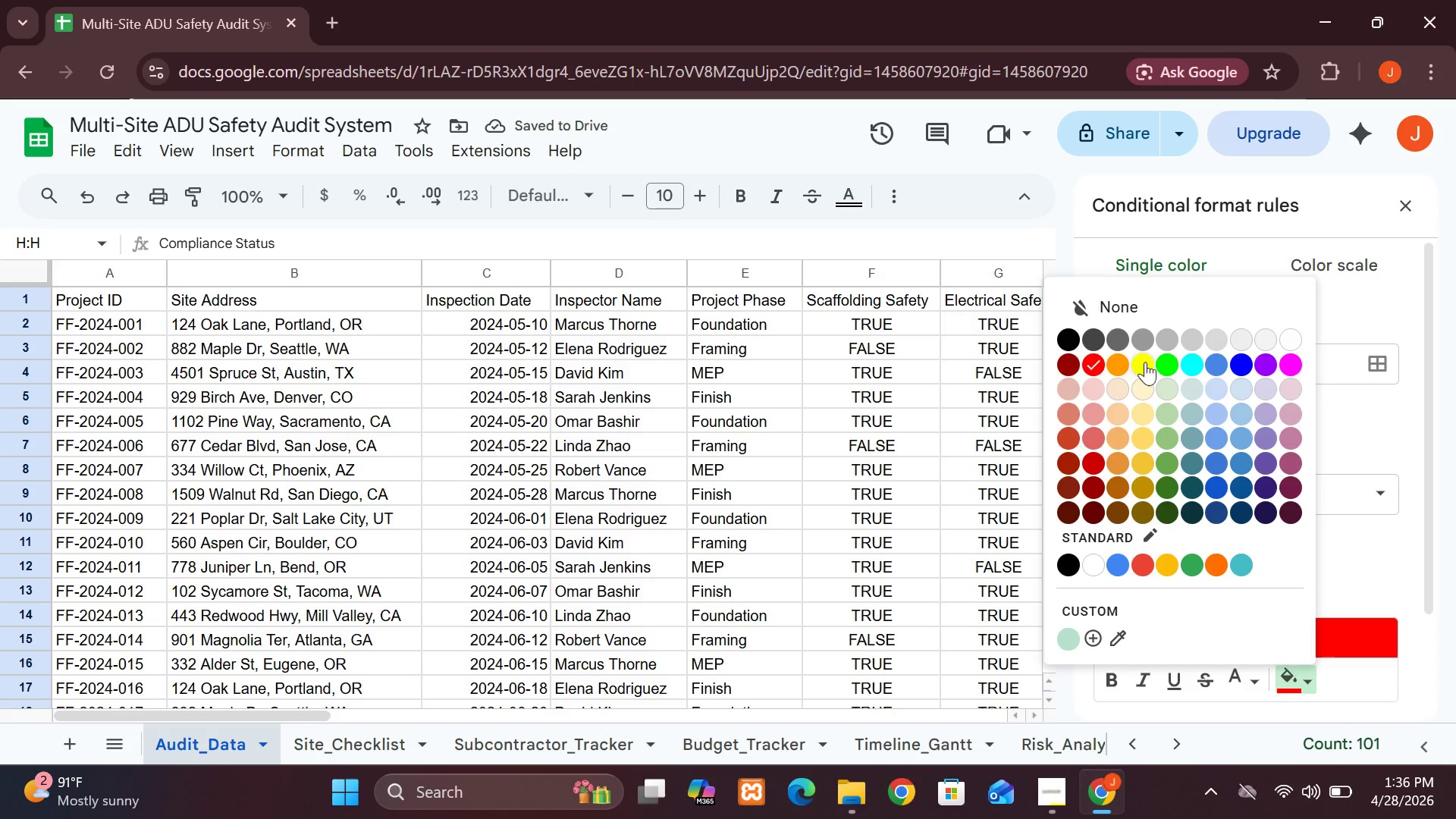 
left_click([1151, 365])
 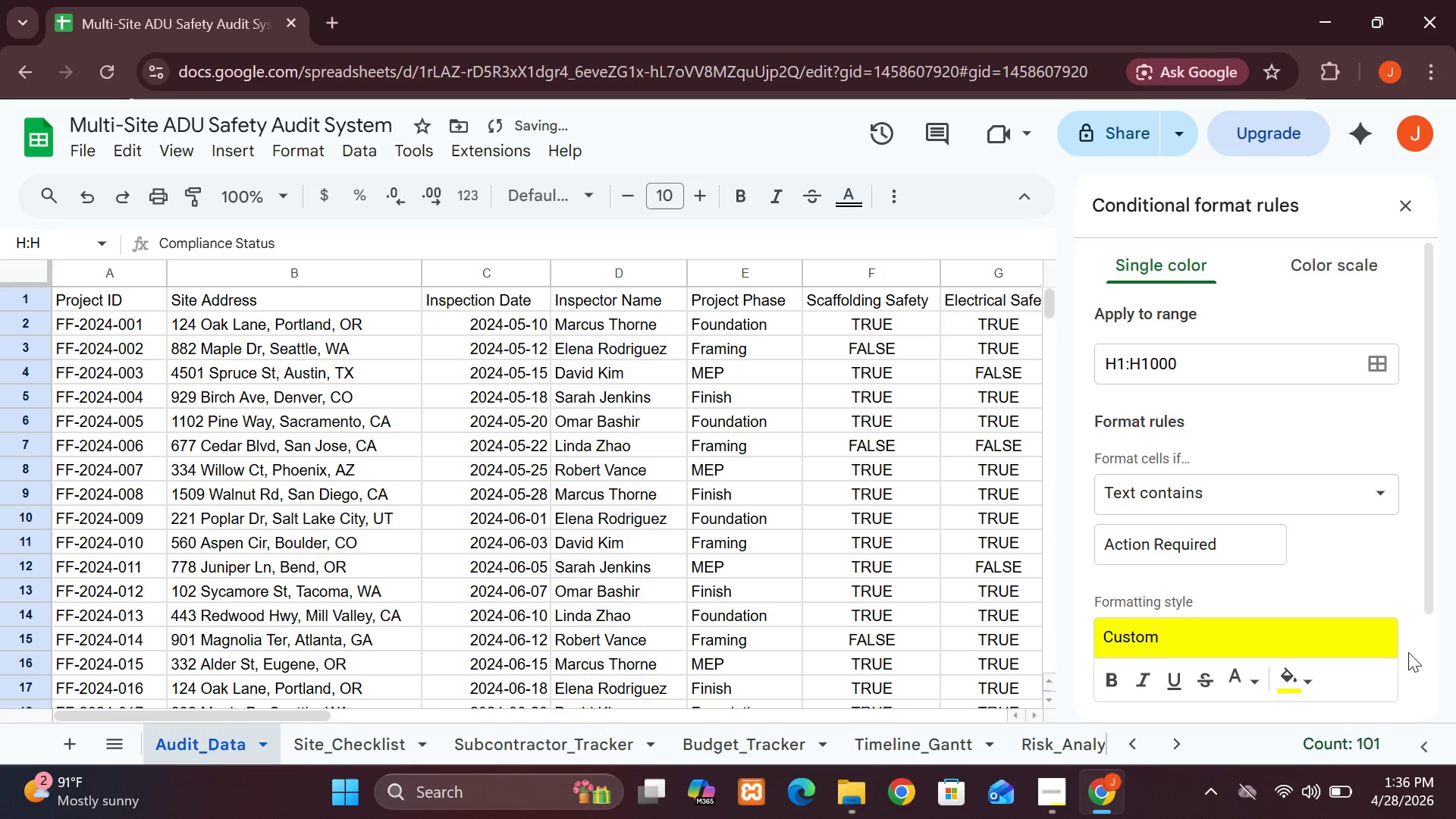 
left_click([1429, 659])
 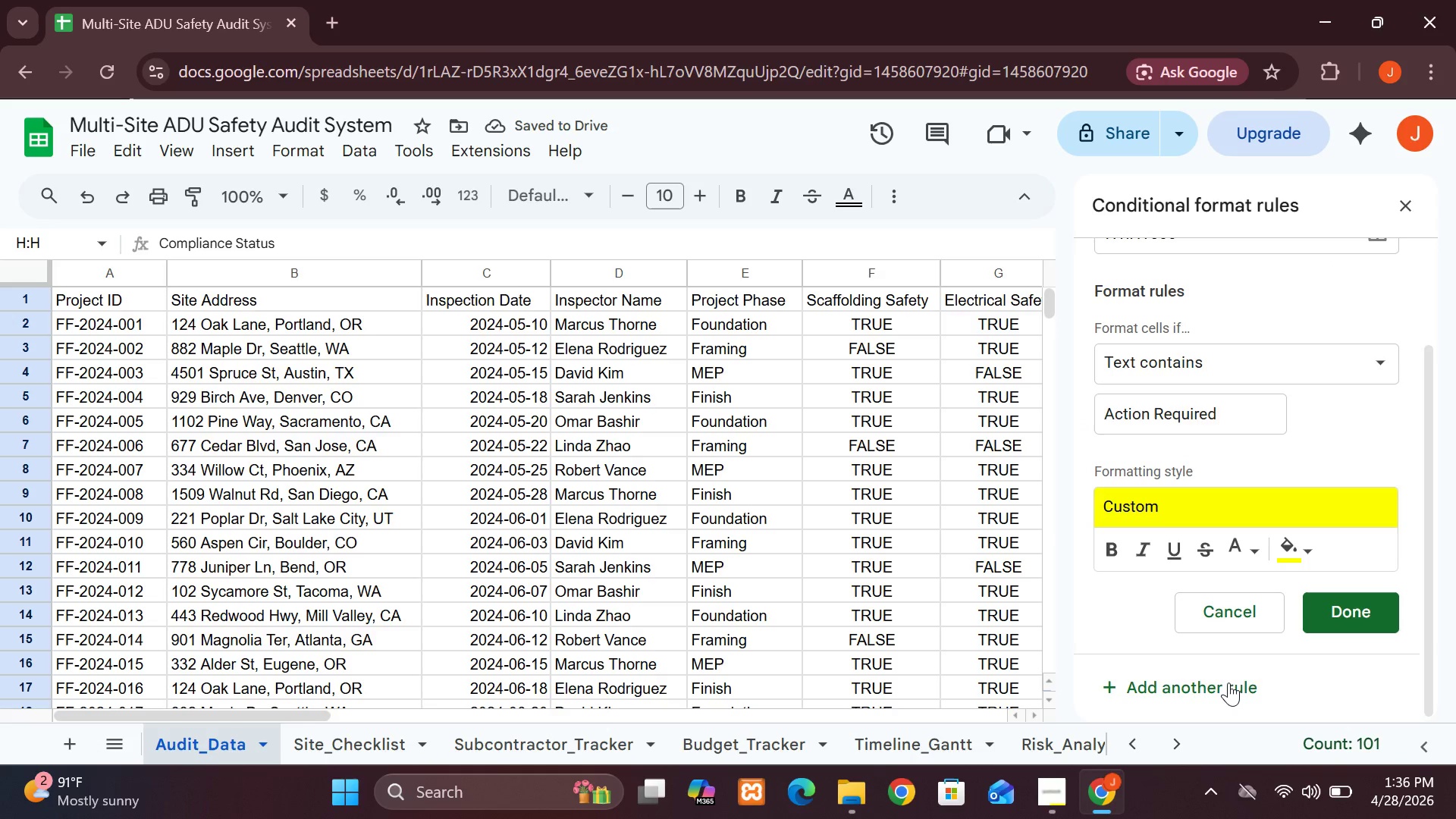 
left_click([1228, 681])
 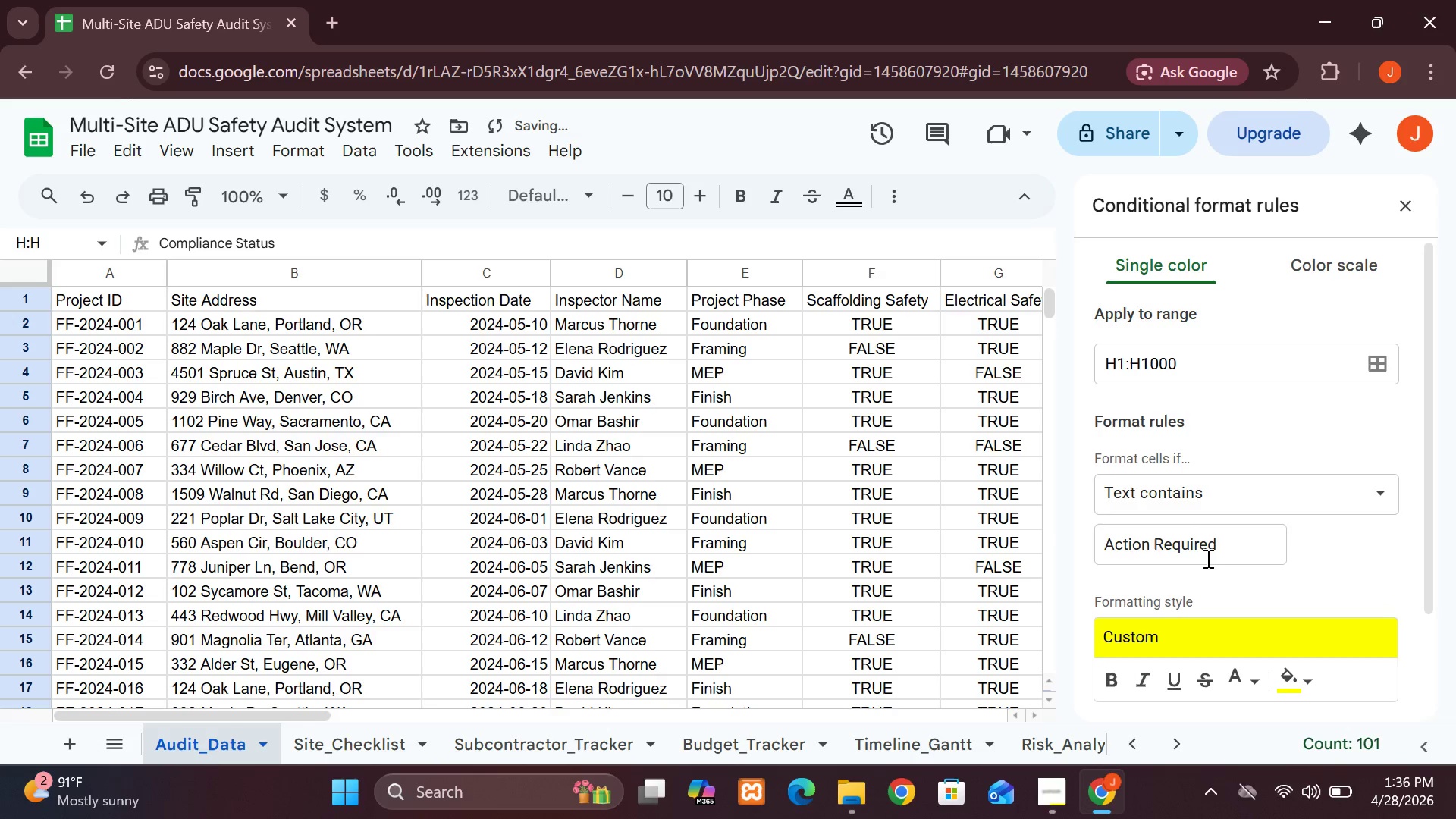 
left_click([1237, 537])
 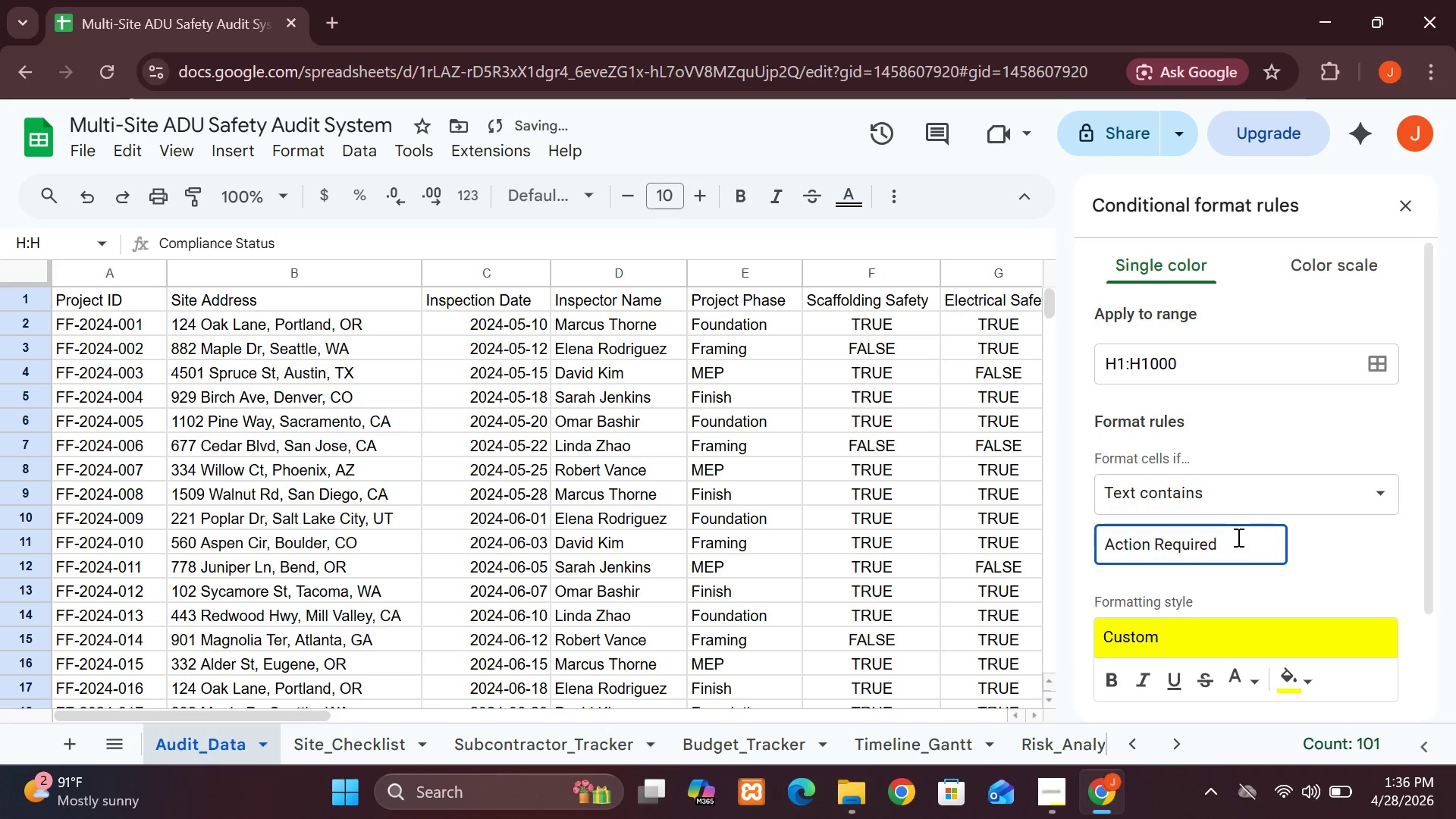 
hold_key(key=Backspace, duration=0.86)
 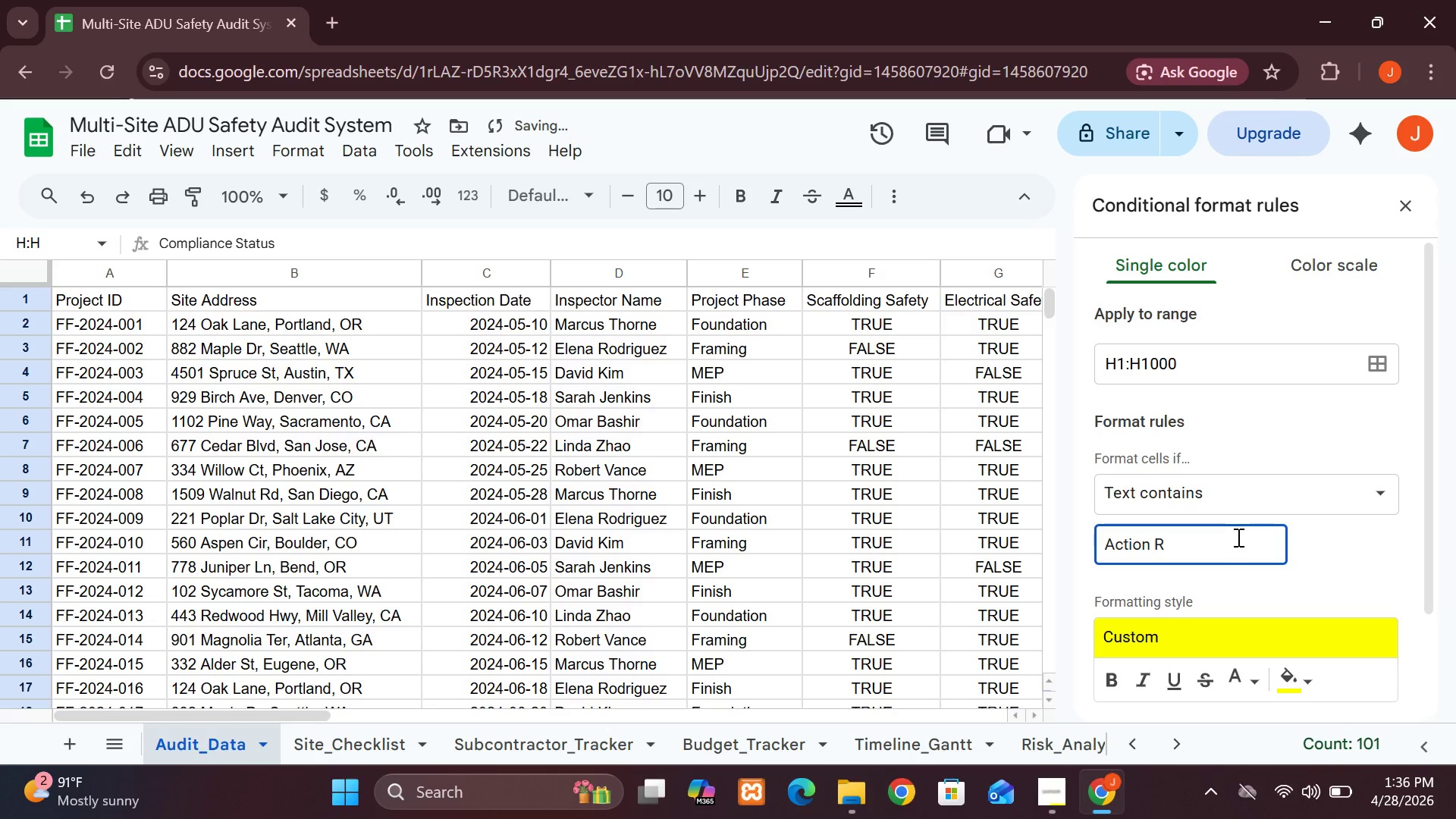 
hold_key(key=Backspace, duration=1.12)
 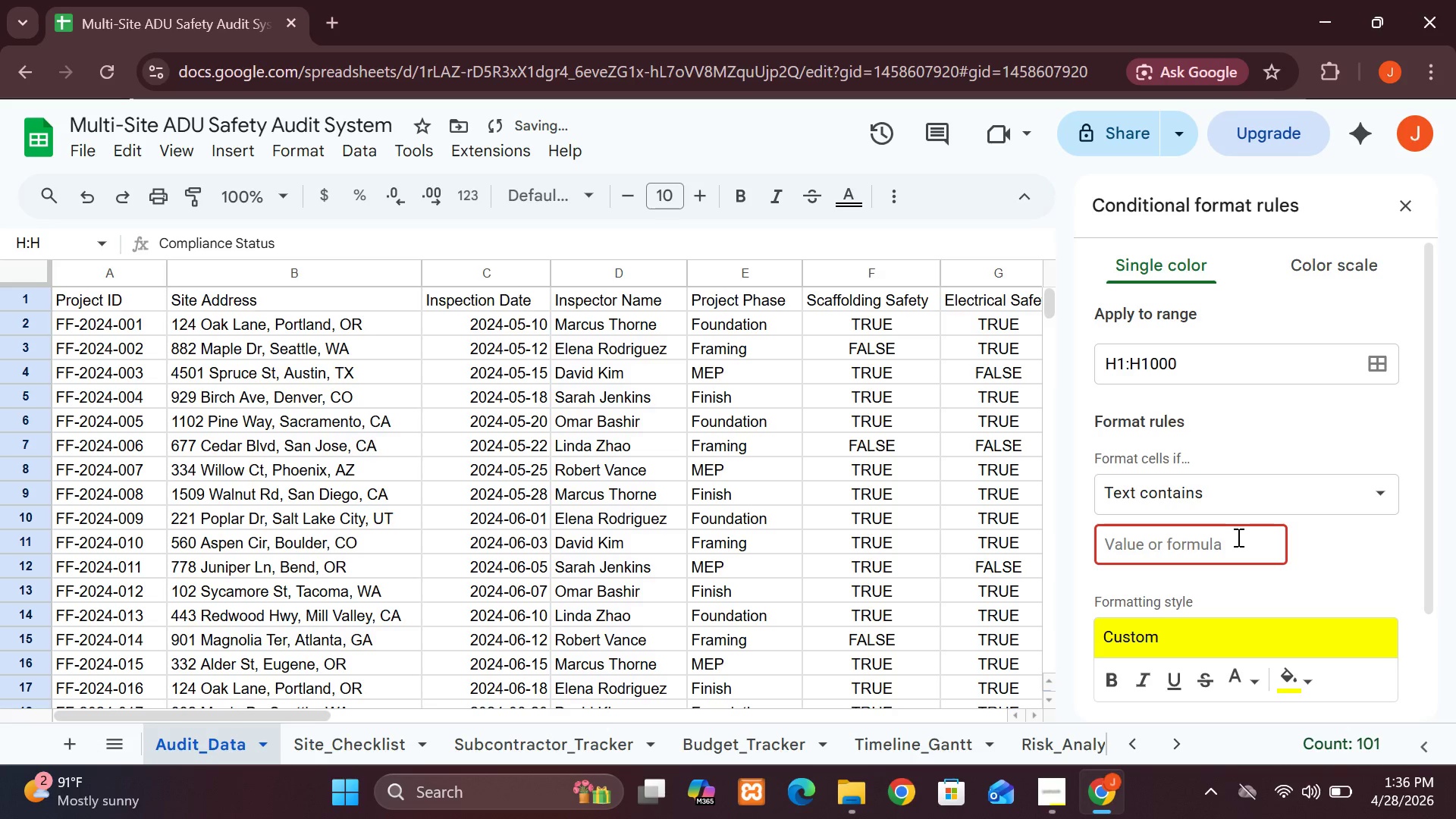 
type(Pass)
 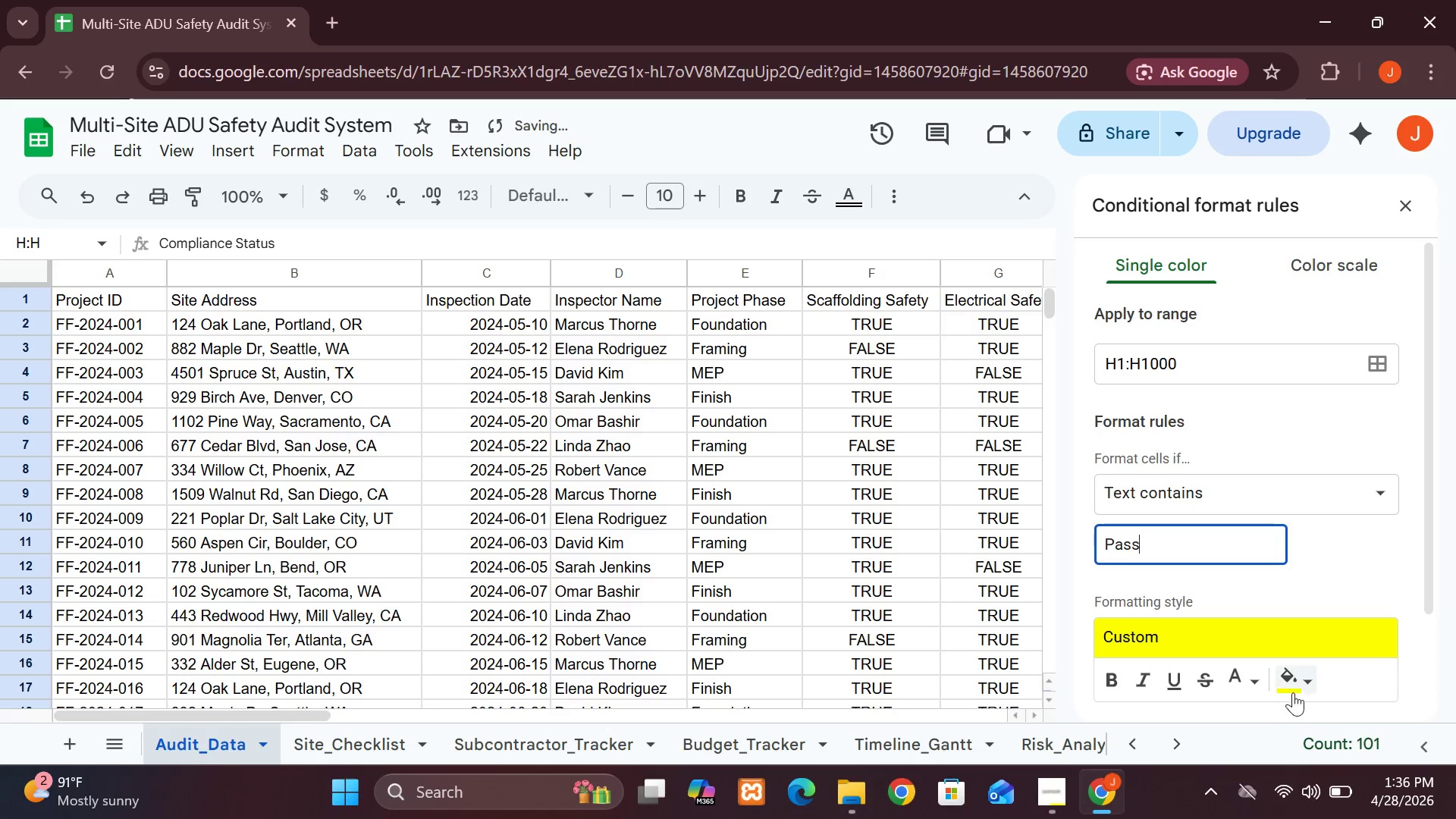 
left_click([1294, 692])
 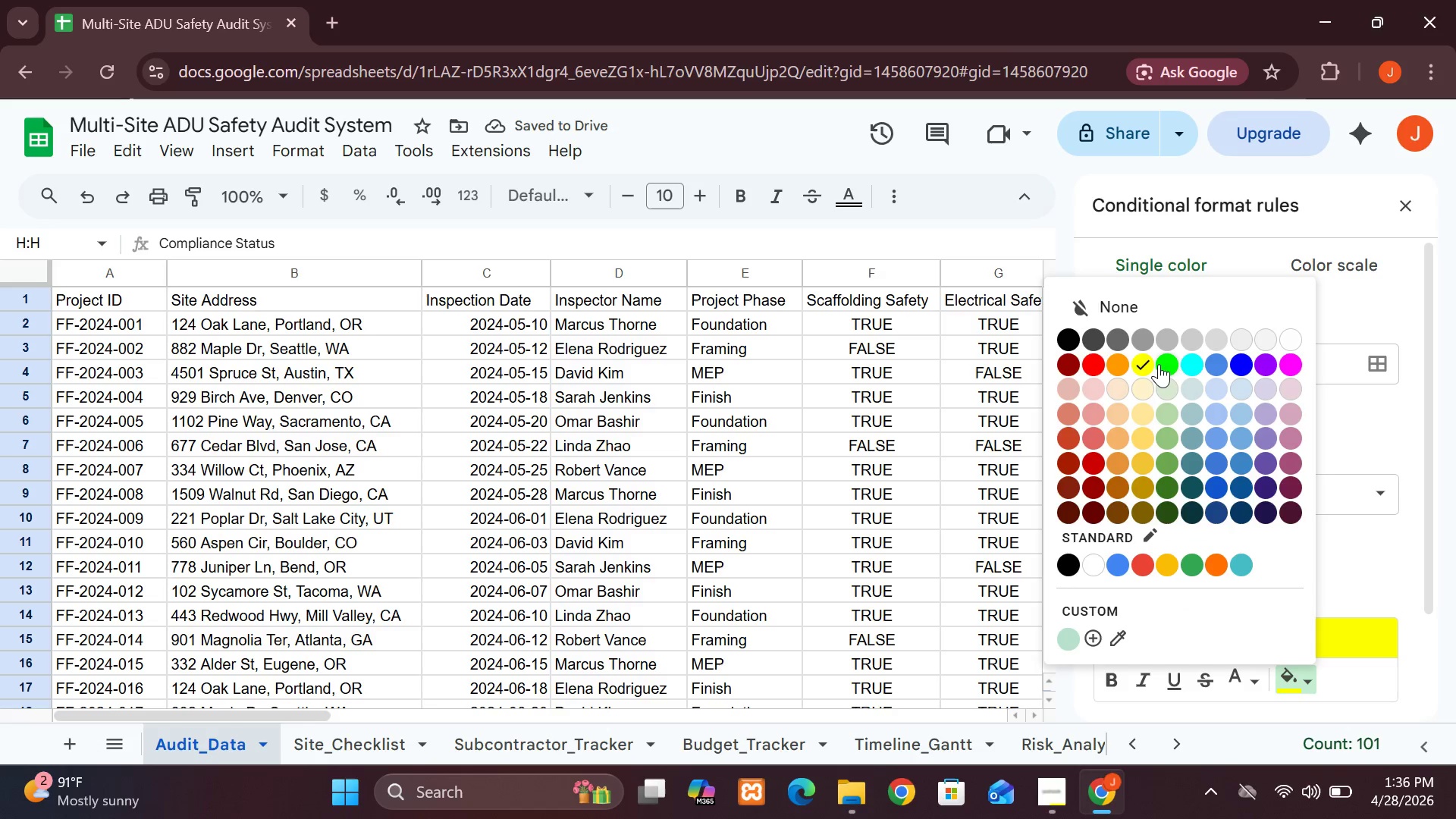 
left_click([1162, 366])
 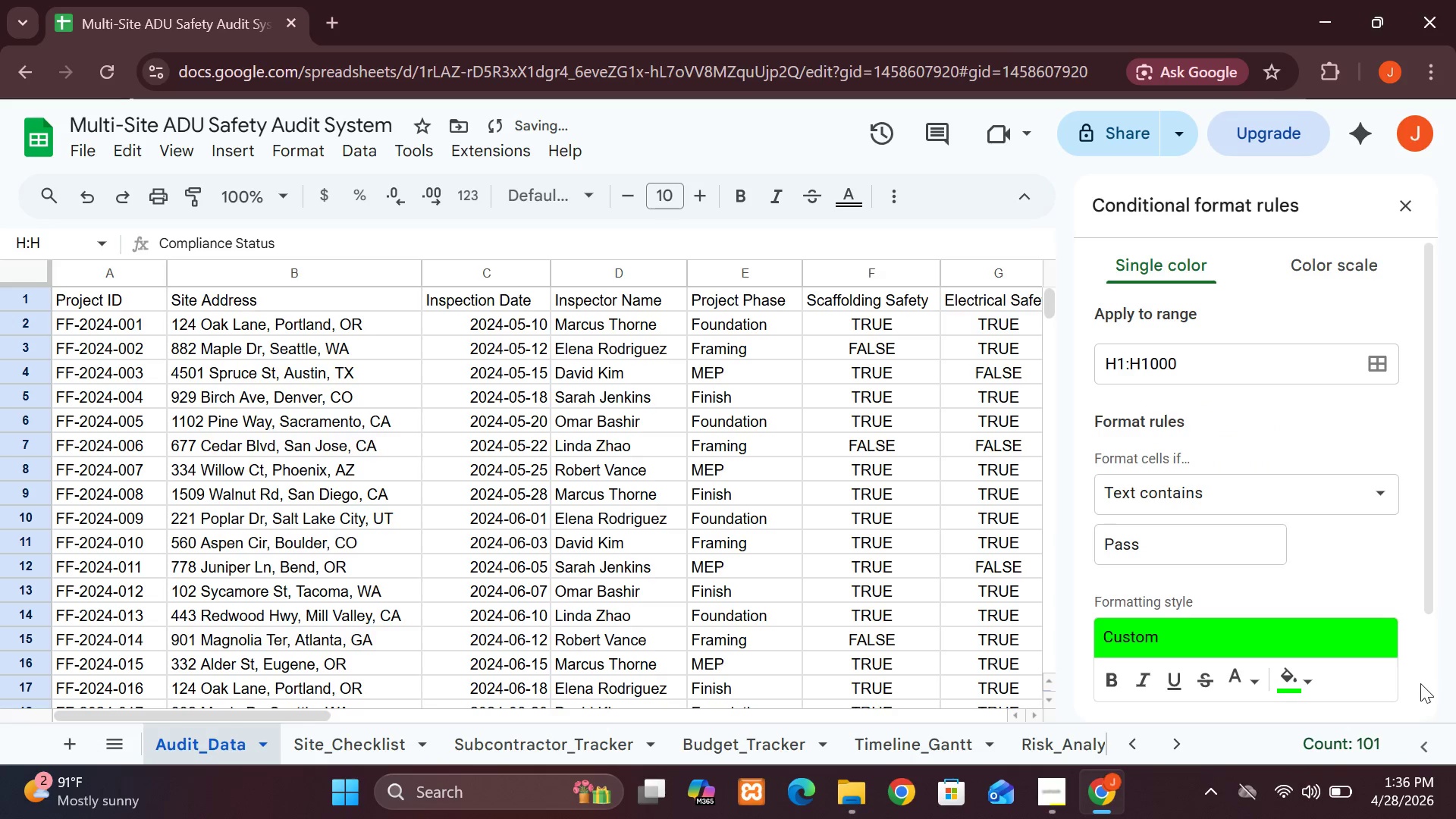 
left_click([1434, 687])
 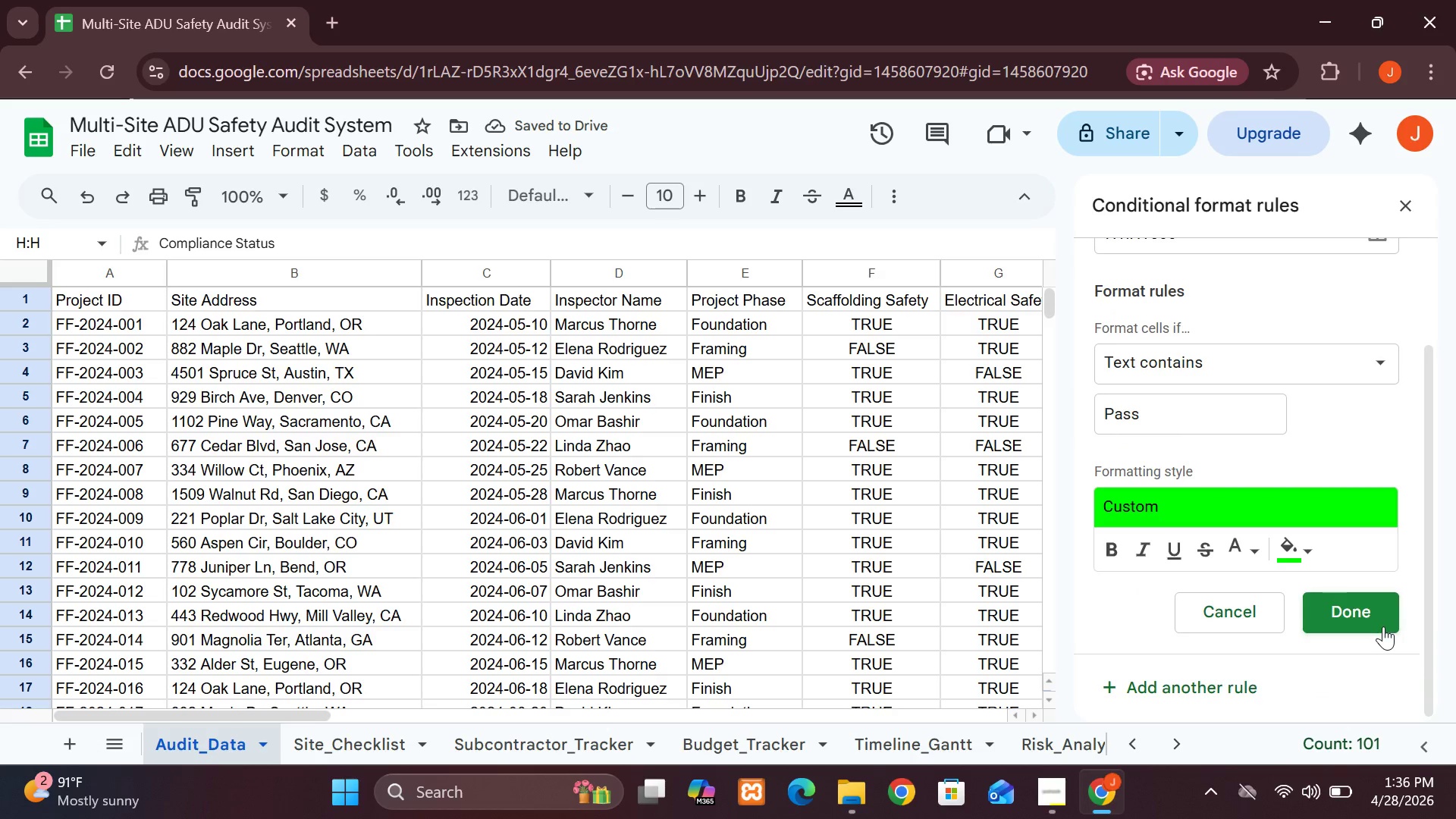 
left_click([1383, 626])
 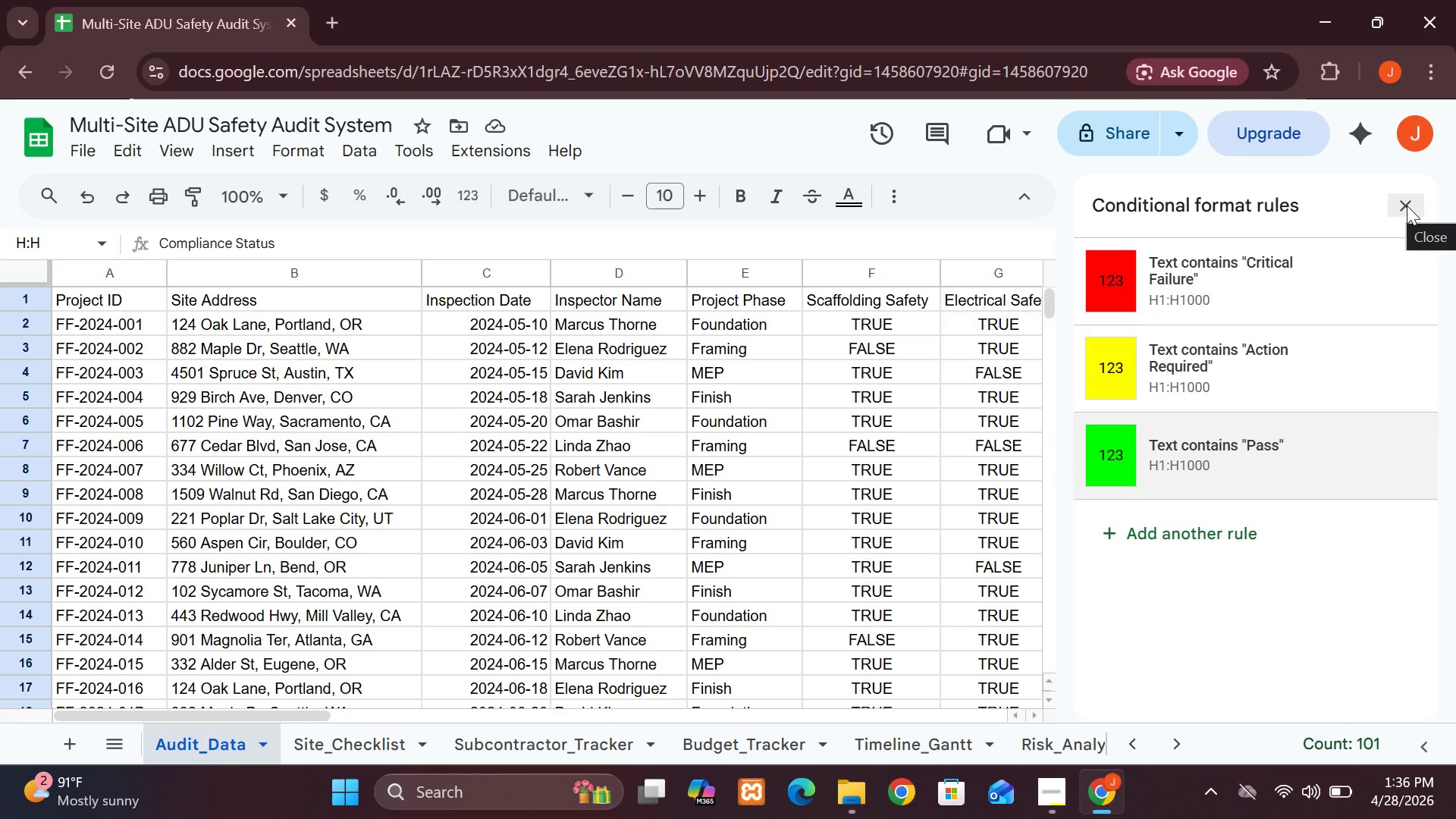 
wait(10.44)
 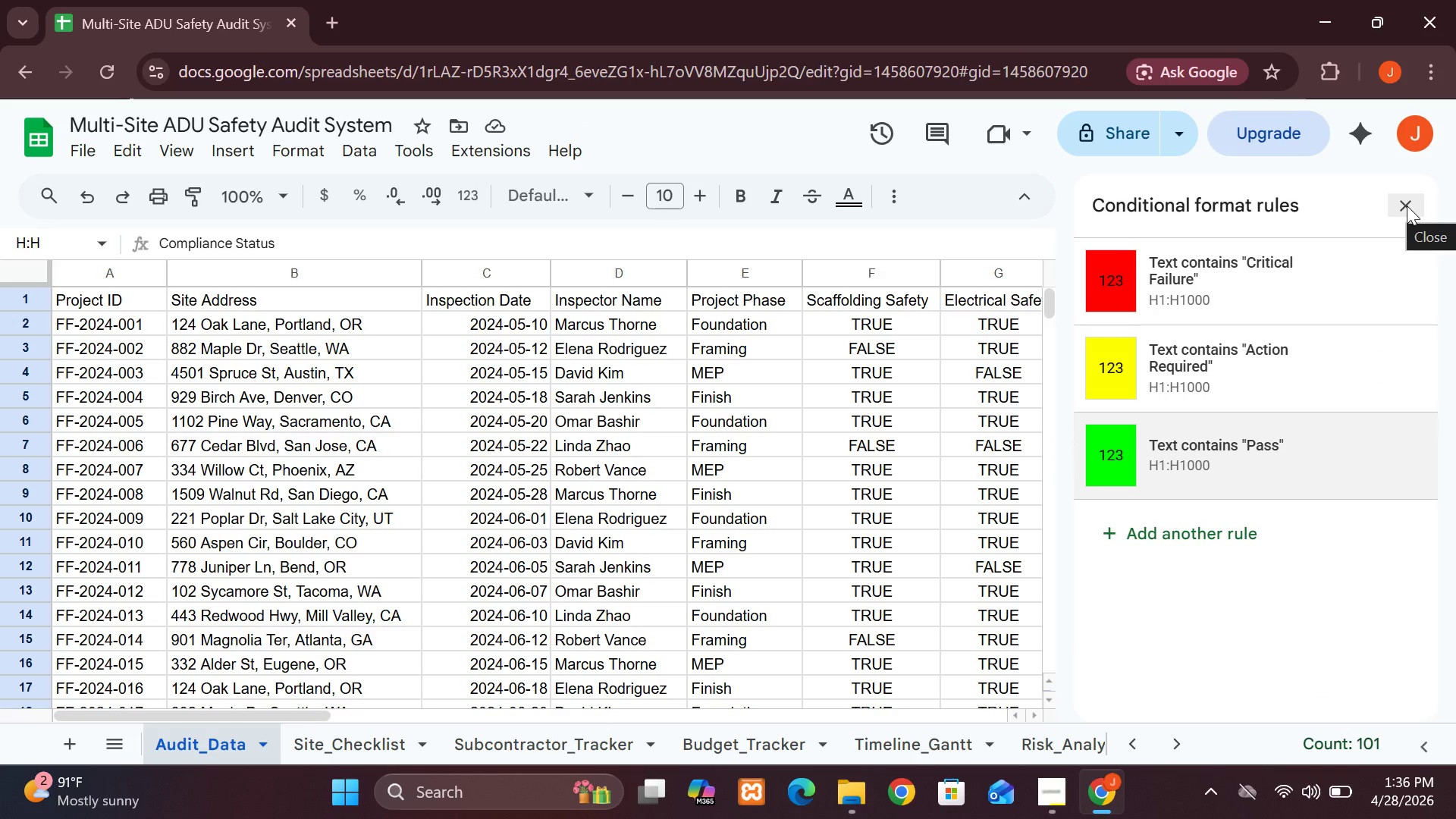 
left_click([1407, 206])
 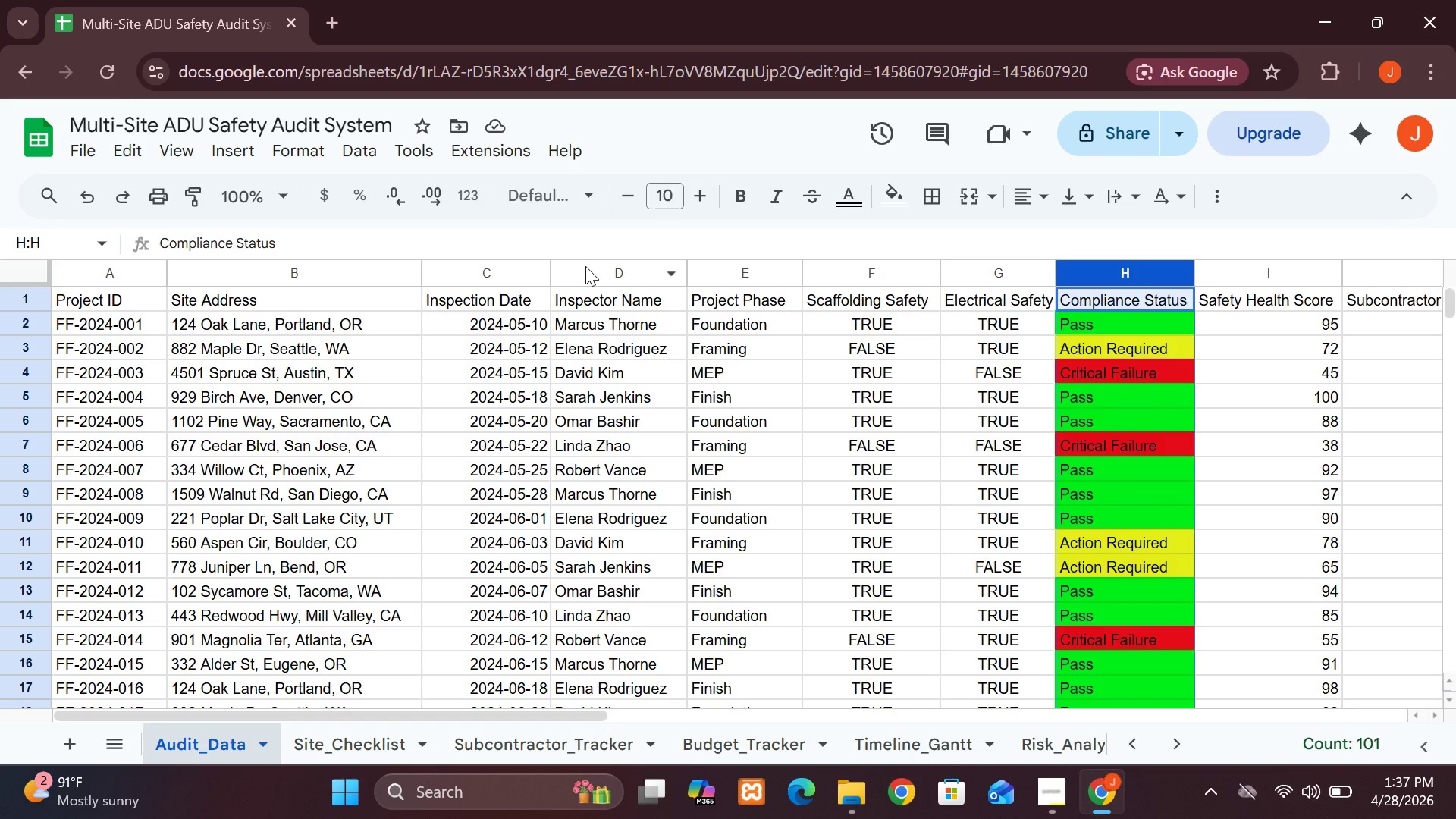 
wait(14.03)
 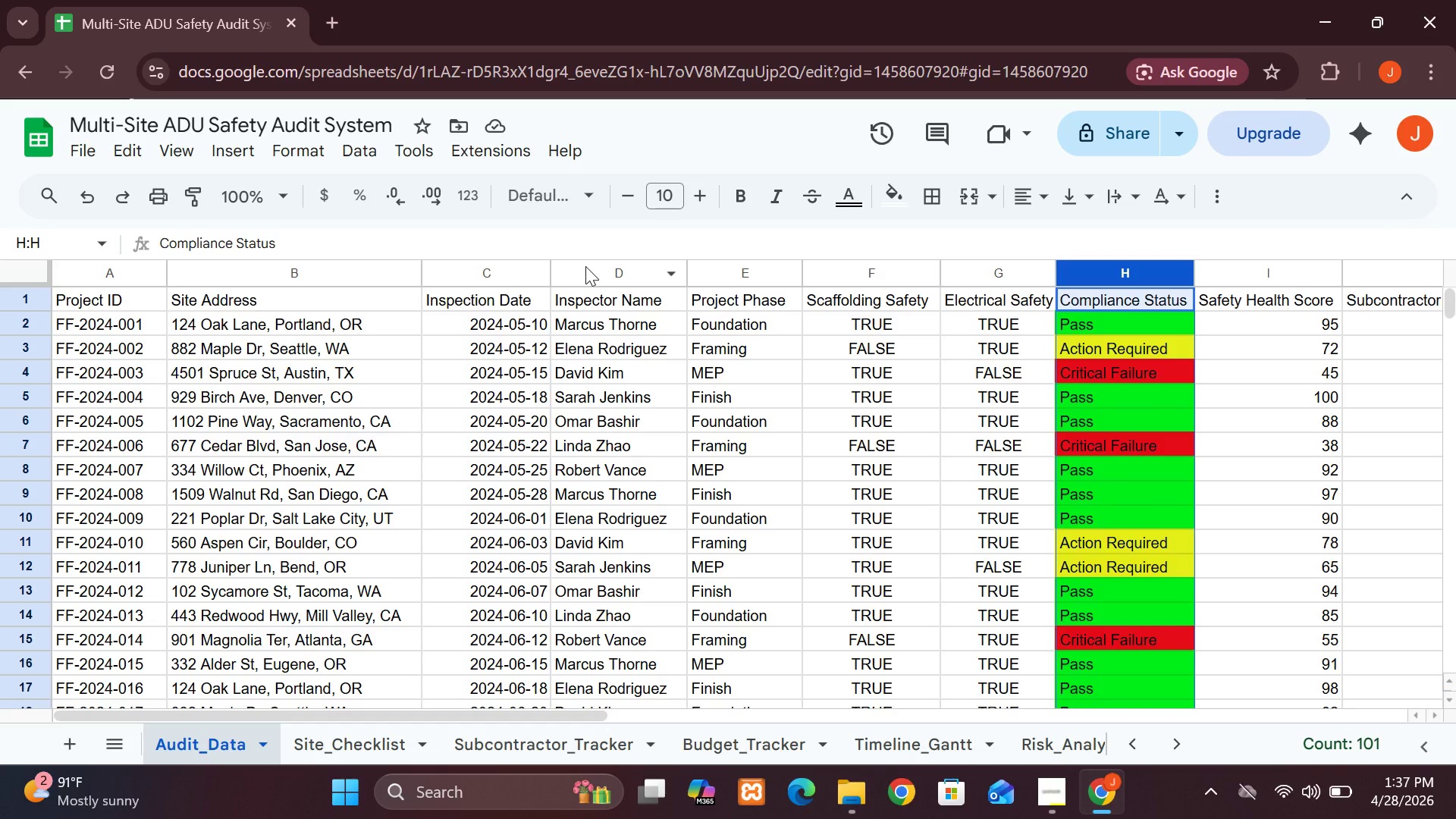 
left_click([567, 288])
 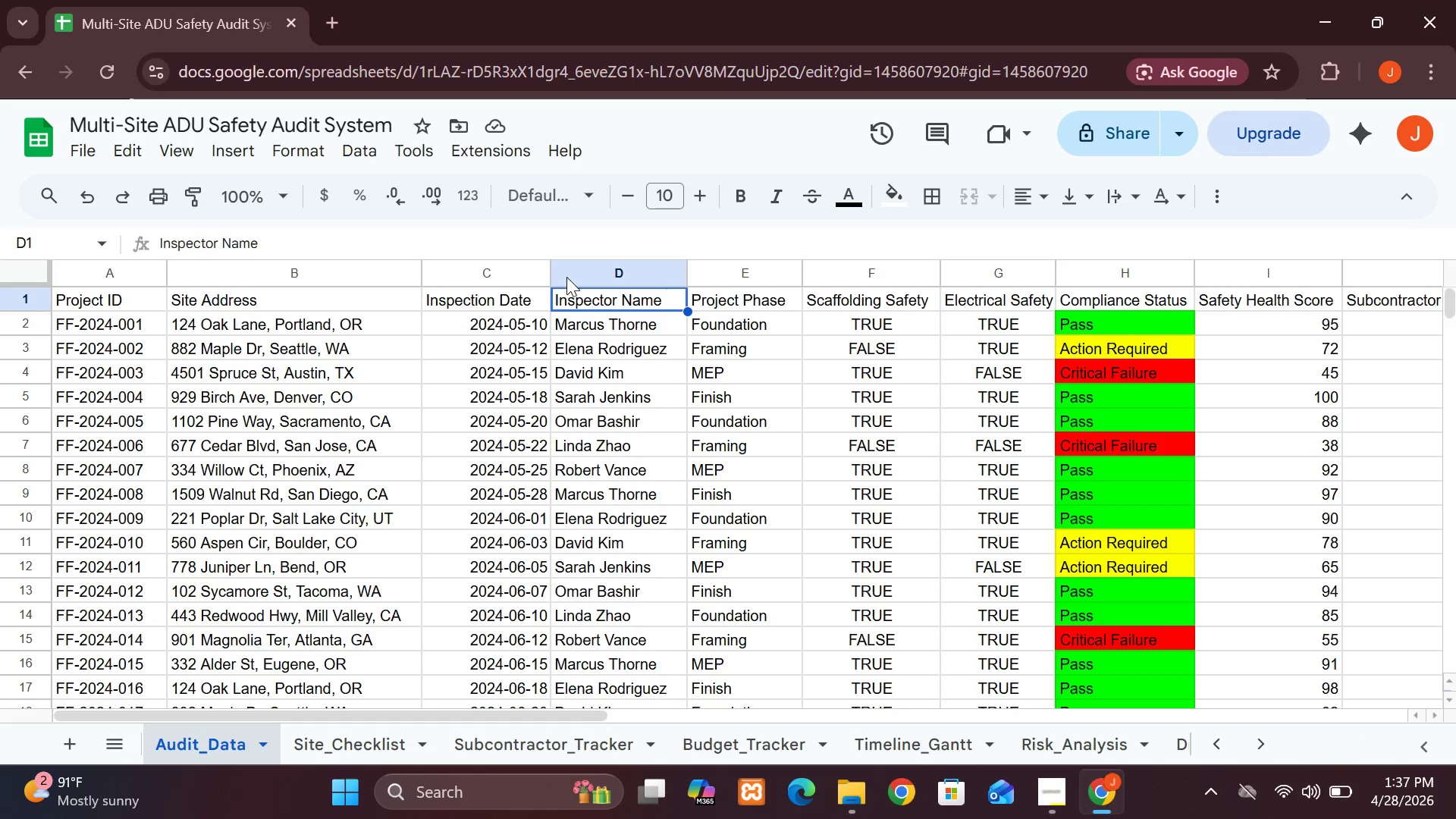 
left_click([566, 277])
 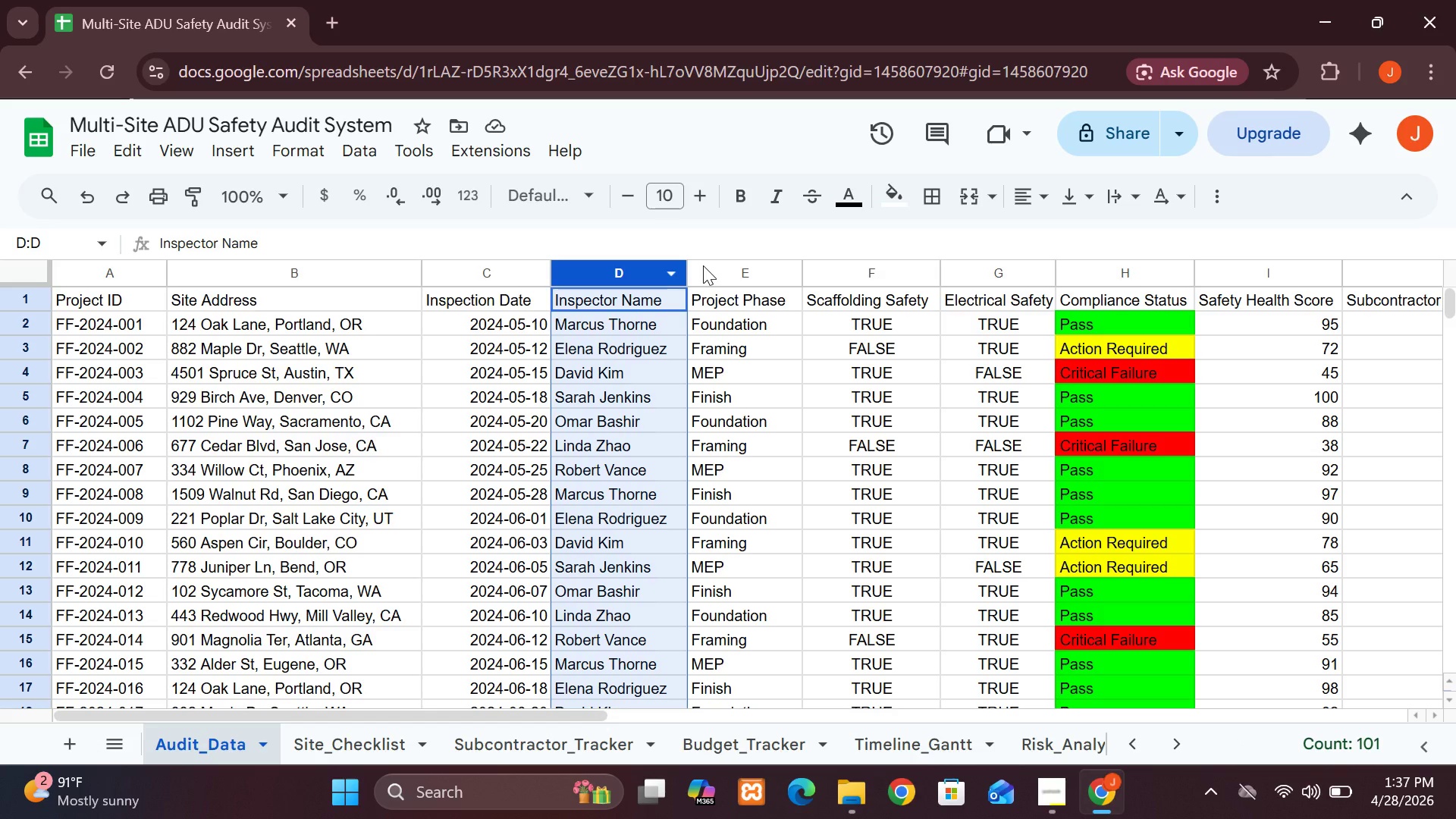 
hold_key(key=ShiftLeft, duration=1.34)
left_click([714, 268])
 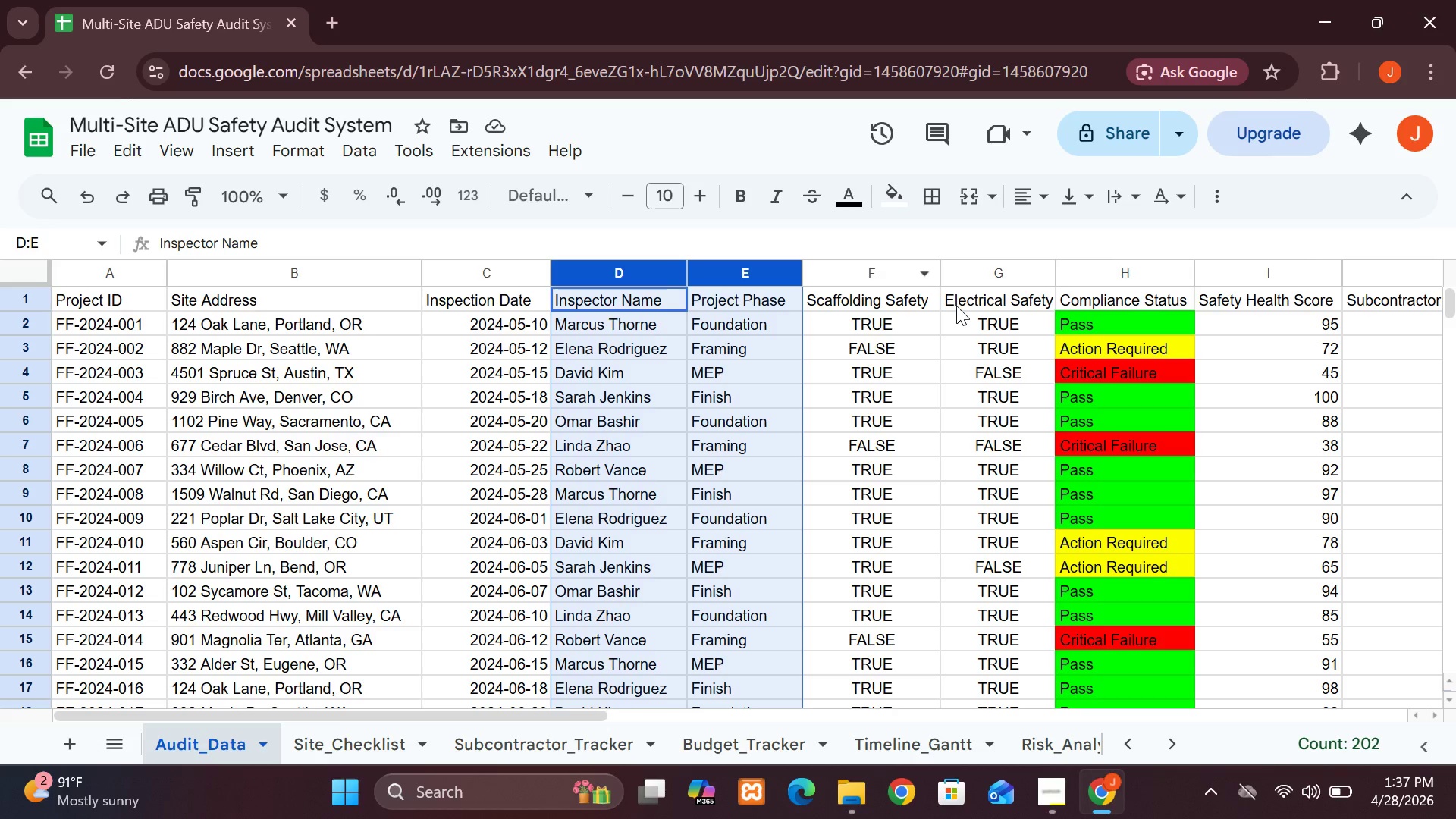 
mouse_move([1126, 334])
 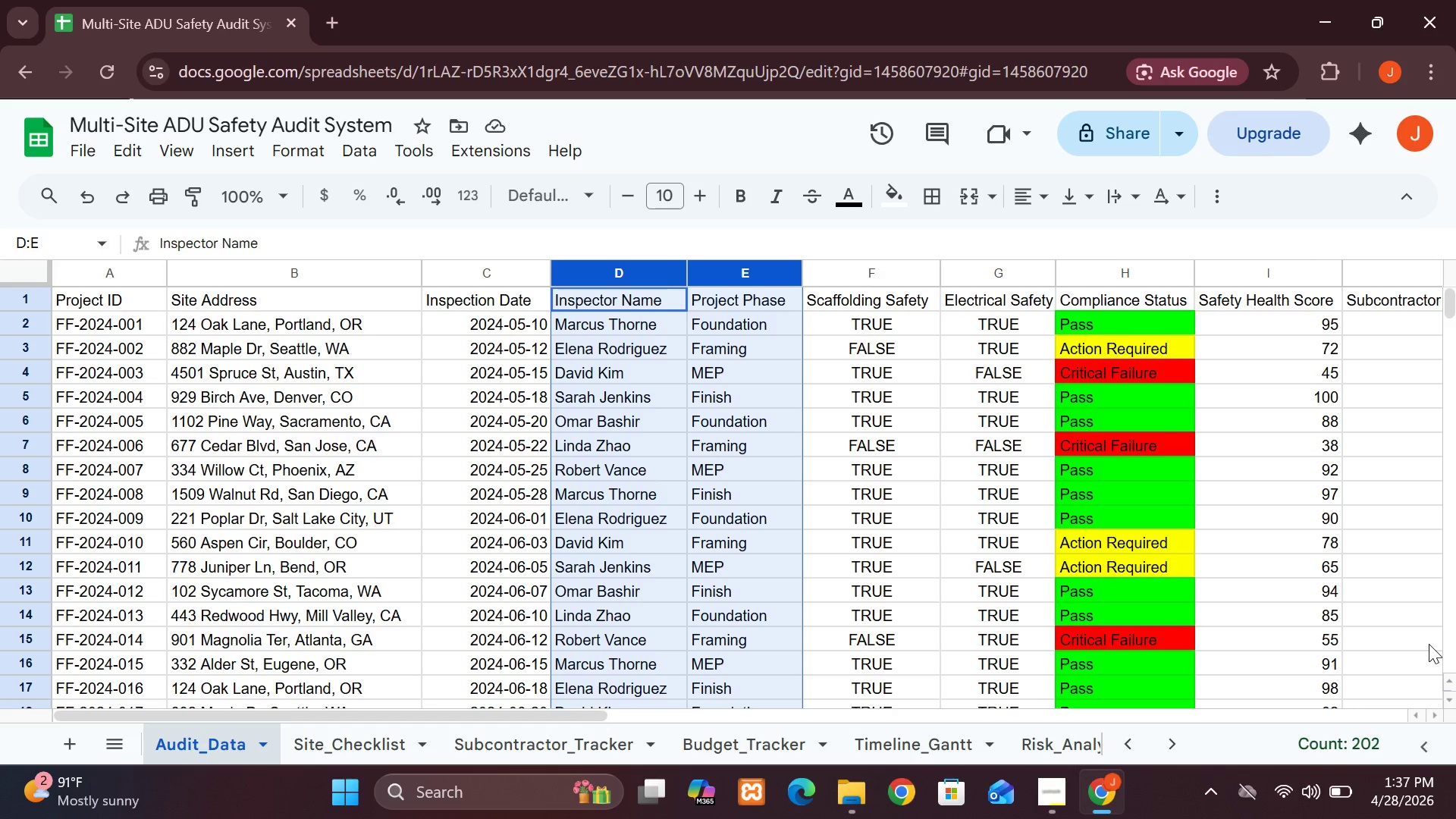 
wait(7.98)
 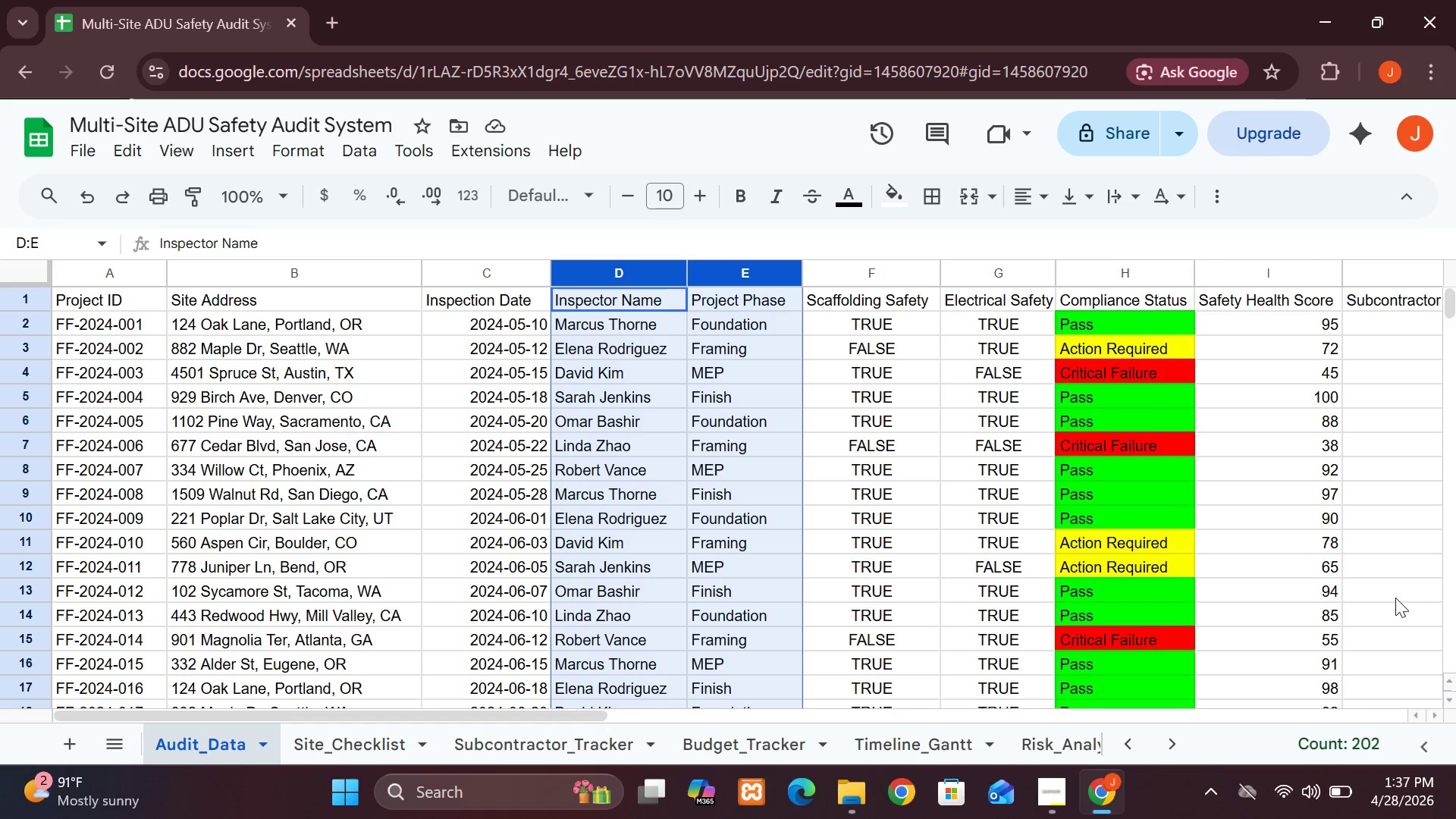 
double_click([1436, 714])
 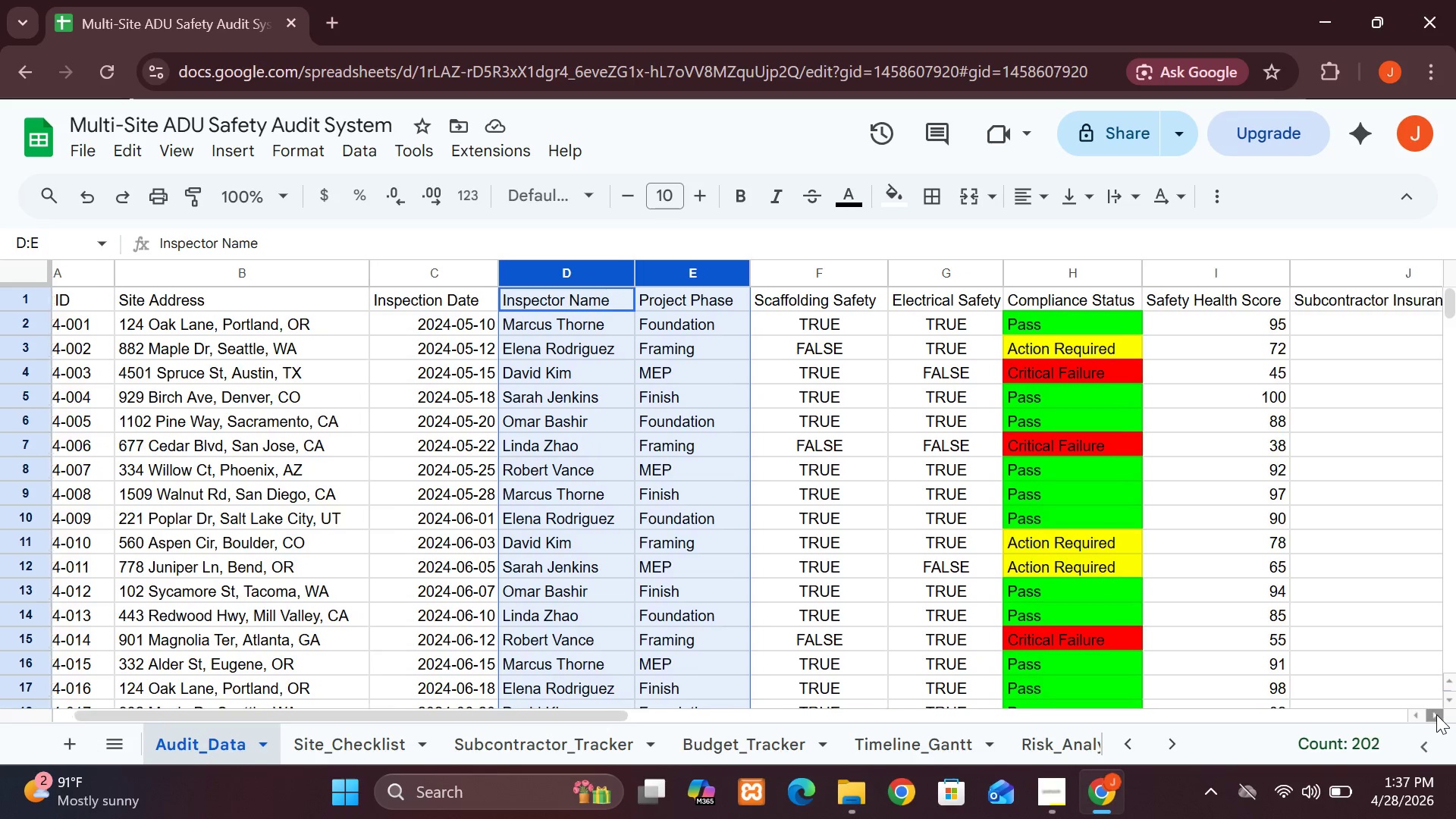 
triple_click([1436, 714])
 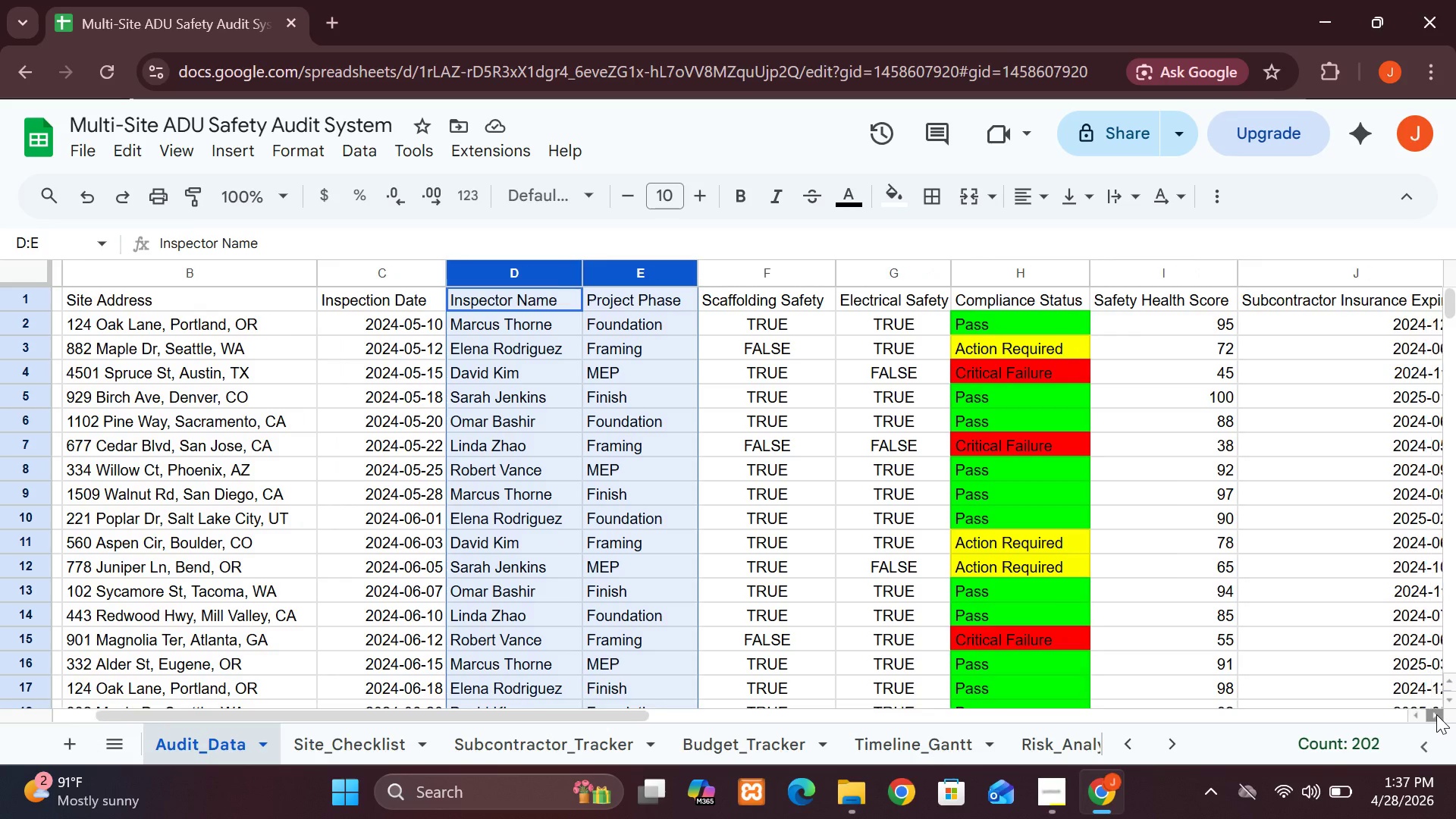 
triple_click([1436, 714])
 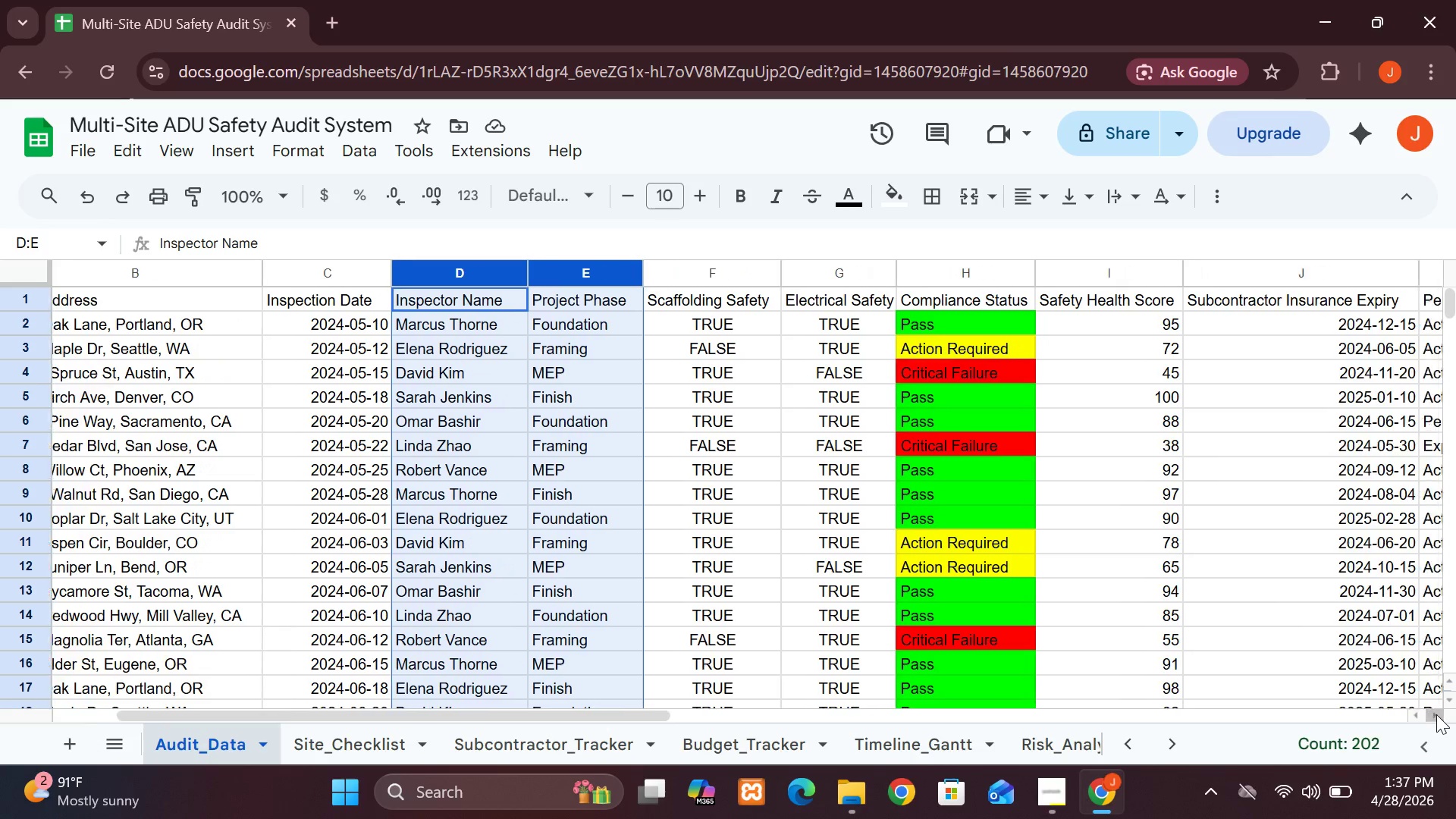 
triple_click([1436, 714])
 